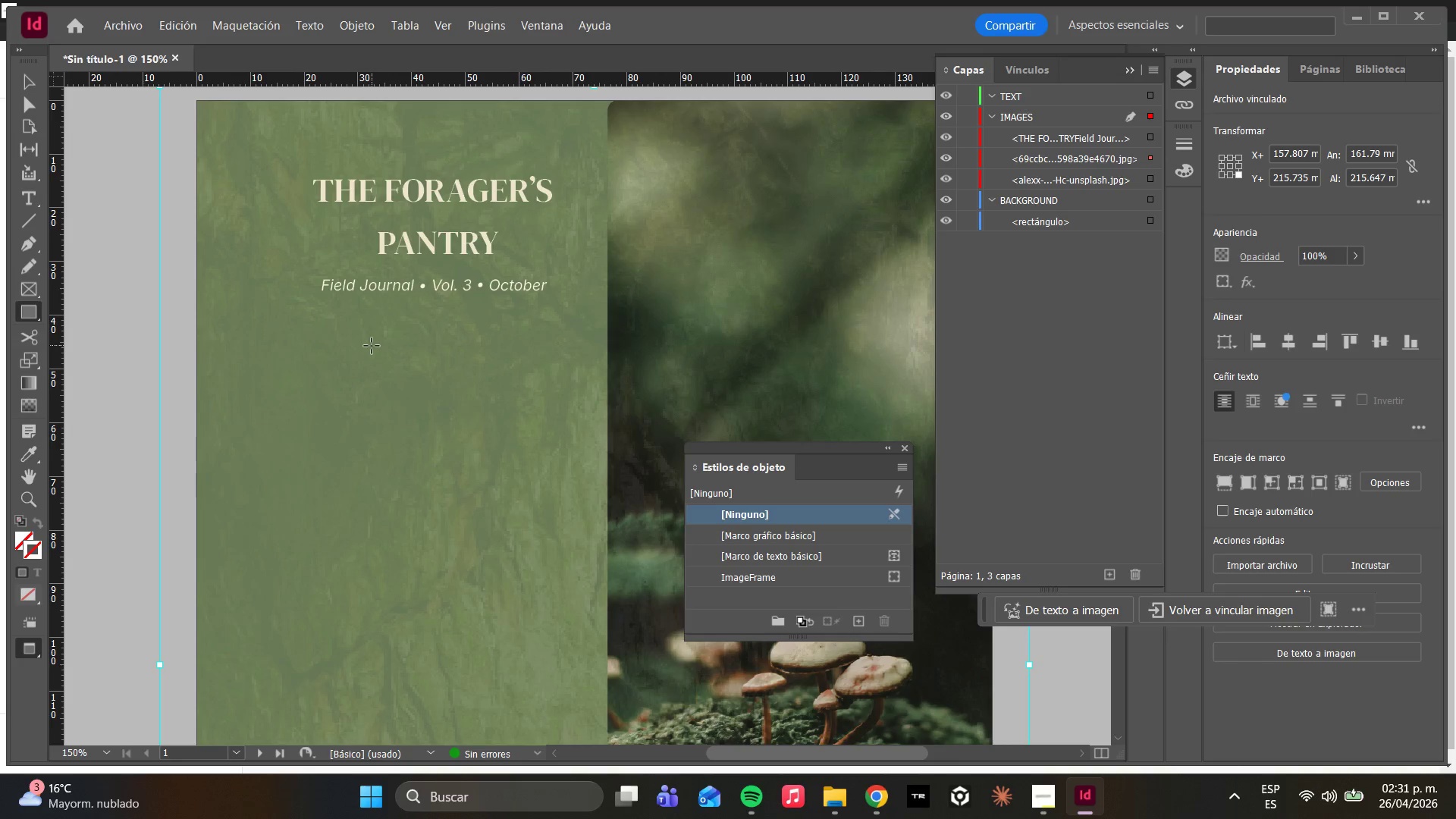 
key(W)
 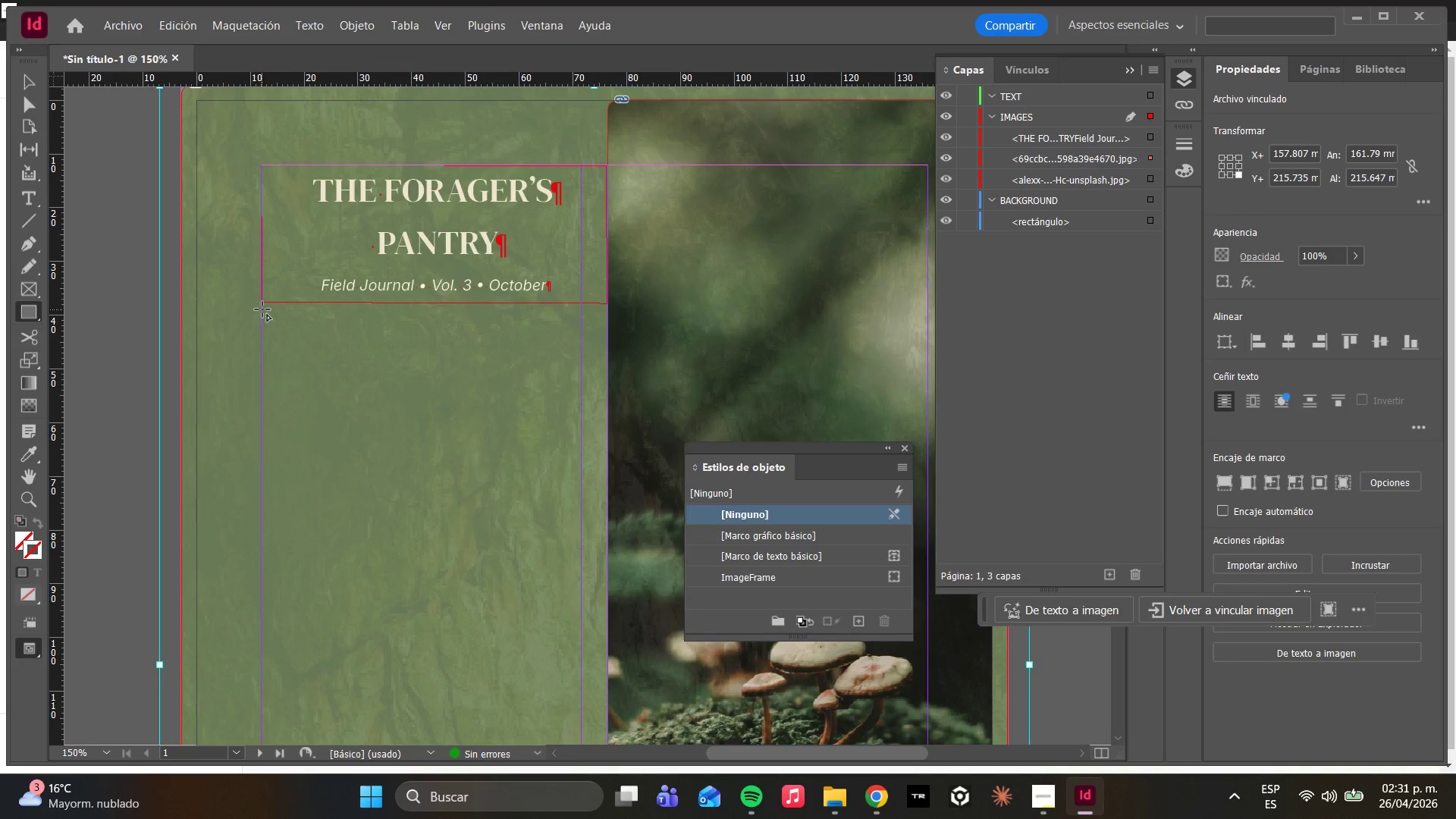 
hold_key(key=AltLeft, duration=0.34)
scroll: coordinate [268, 334], scroll_direction: up, amount: 1.0
 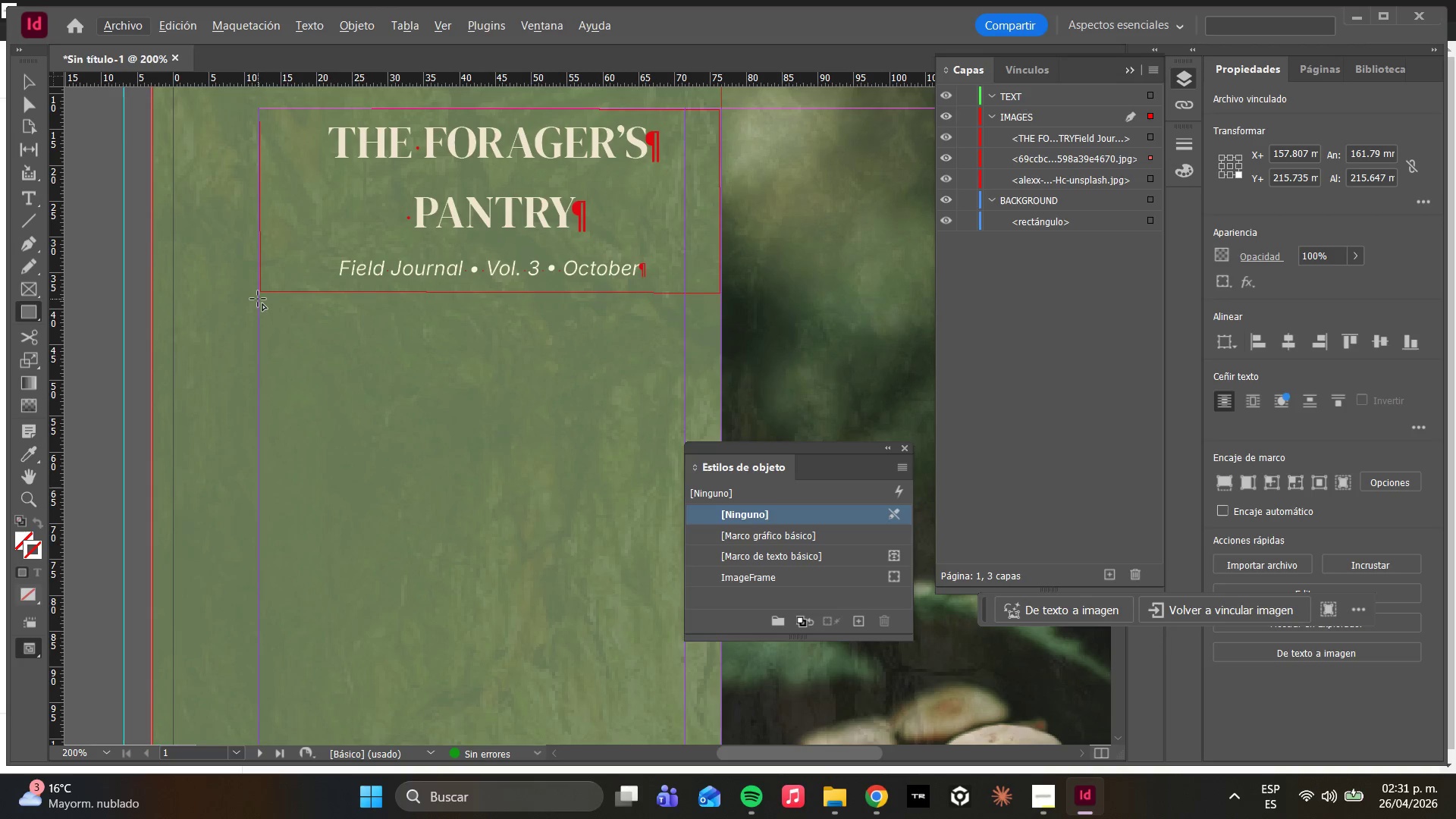 
left_click_drag(start_coordinate=[259, 300], to_coordinate=[686, 598])
 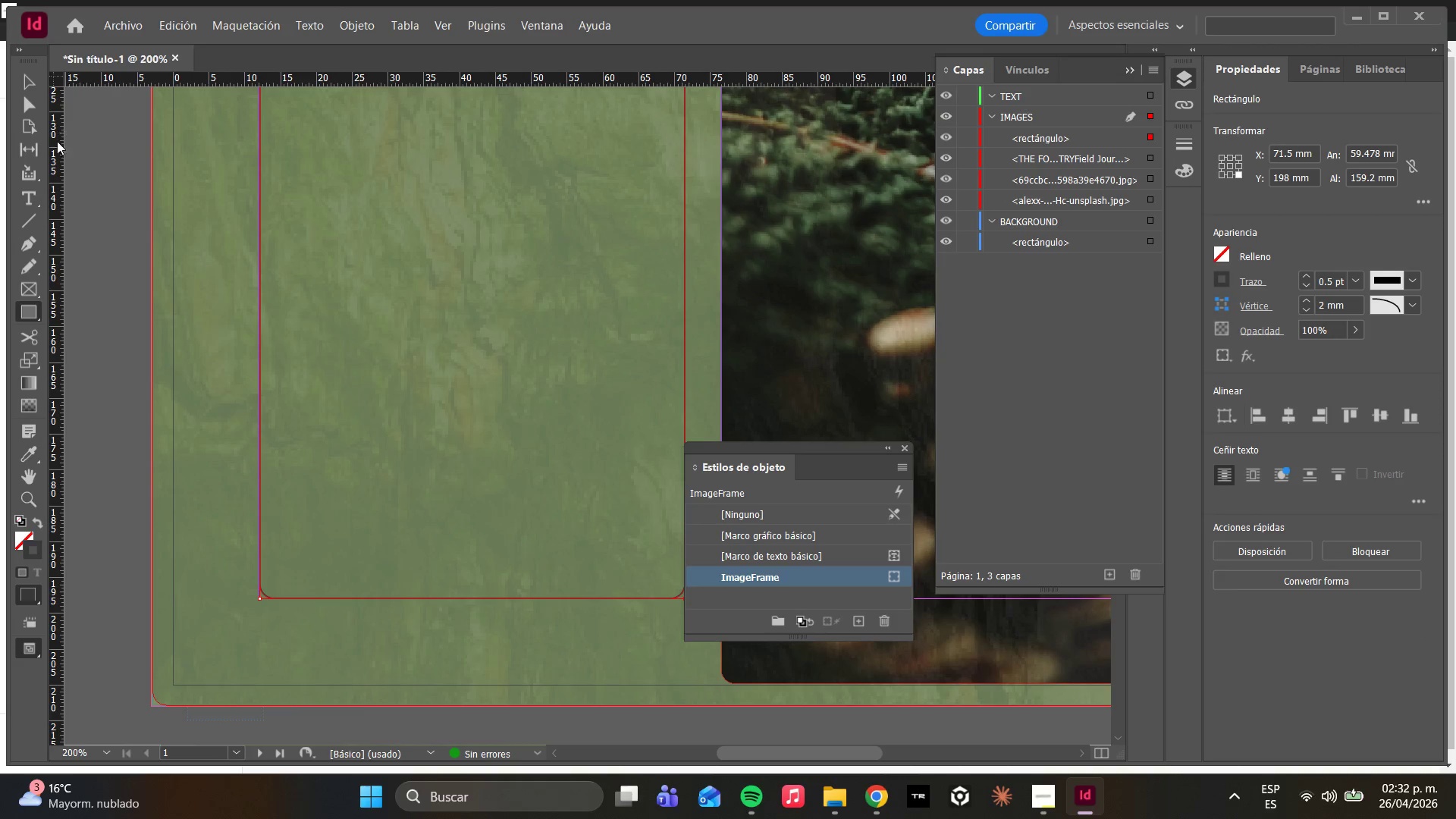 
left_click([23, 111])
 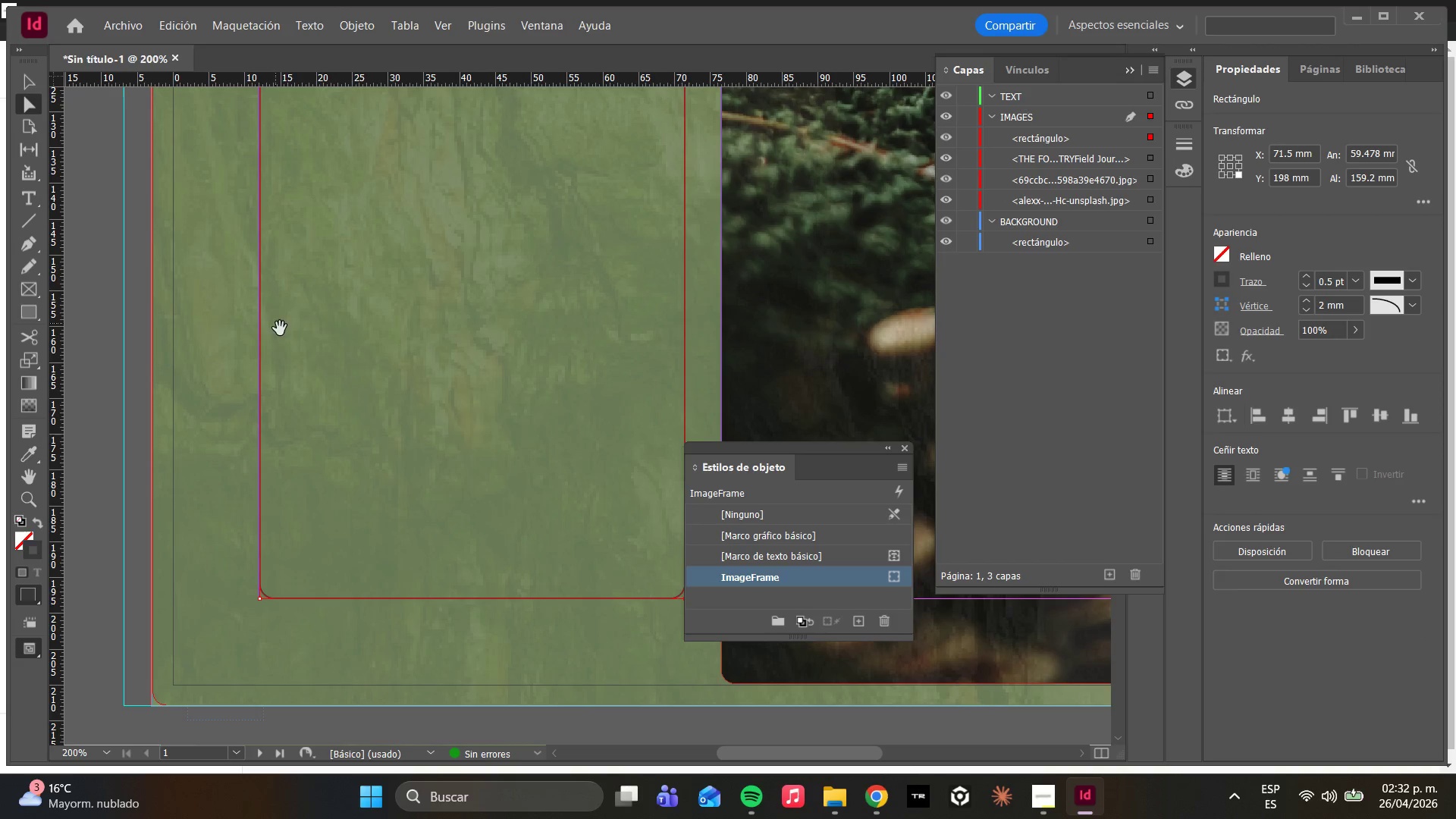 
scroll: coordinate [375, 377], scroll_direction: up, amount: 20.0
 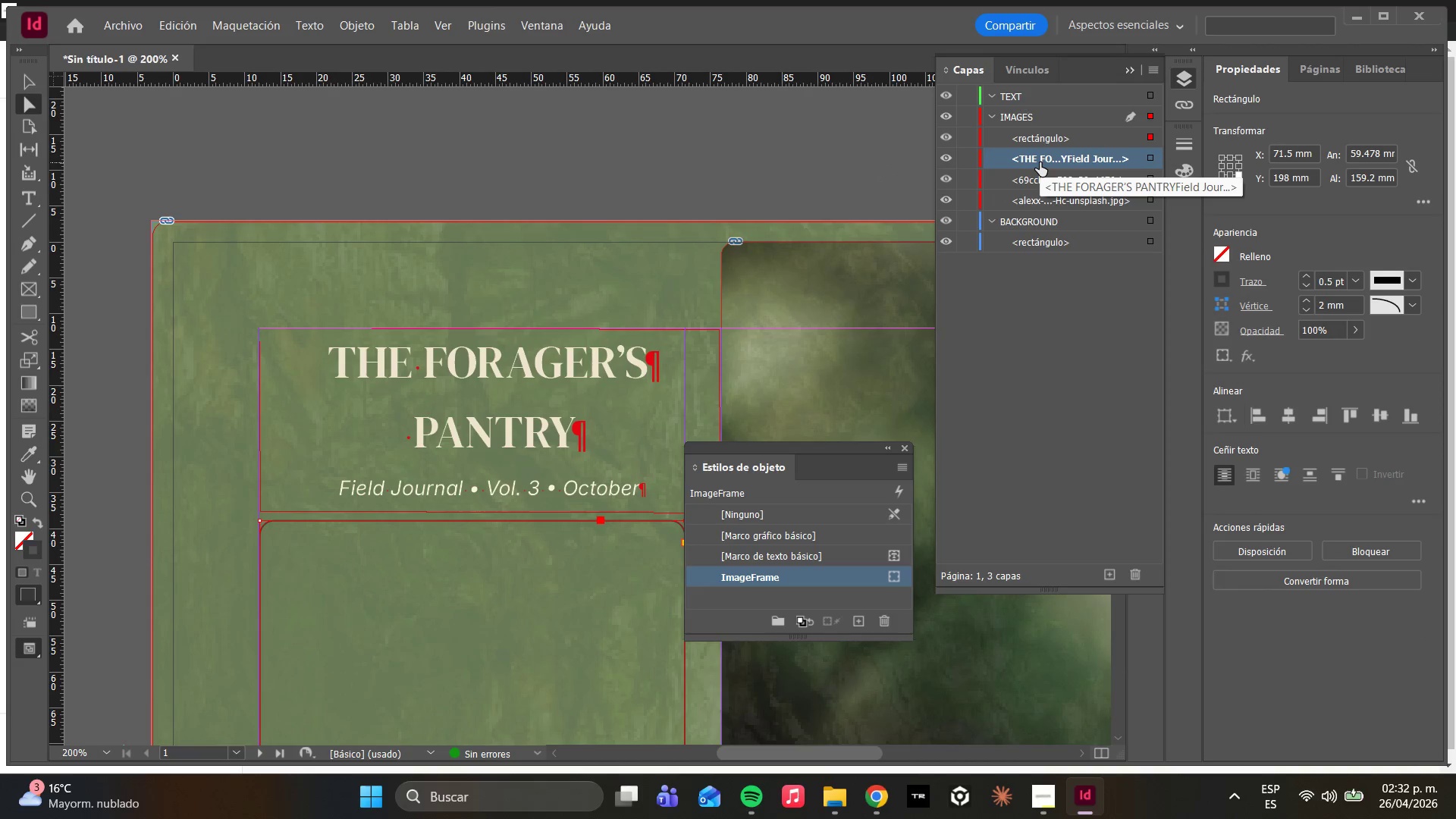 
left_click_drag(start_coordinate=[1040, 162], to_coordinate=[1023, 112])
 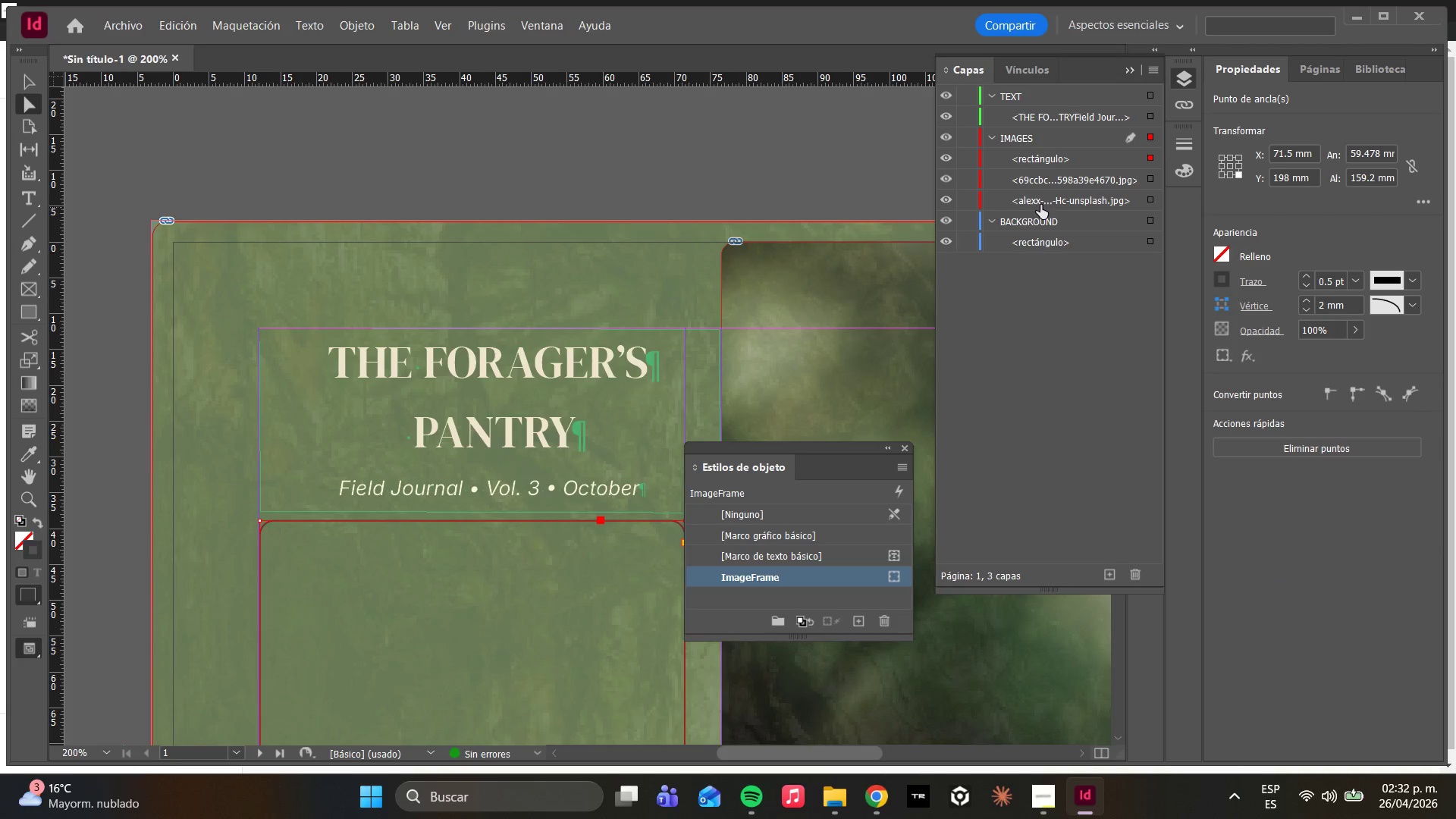 
left_click([1046, 177])
 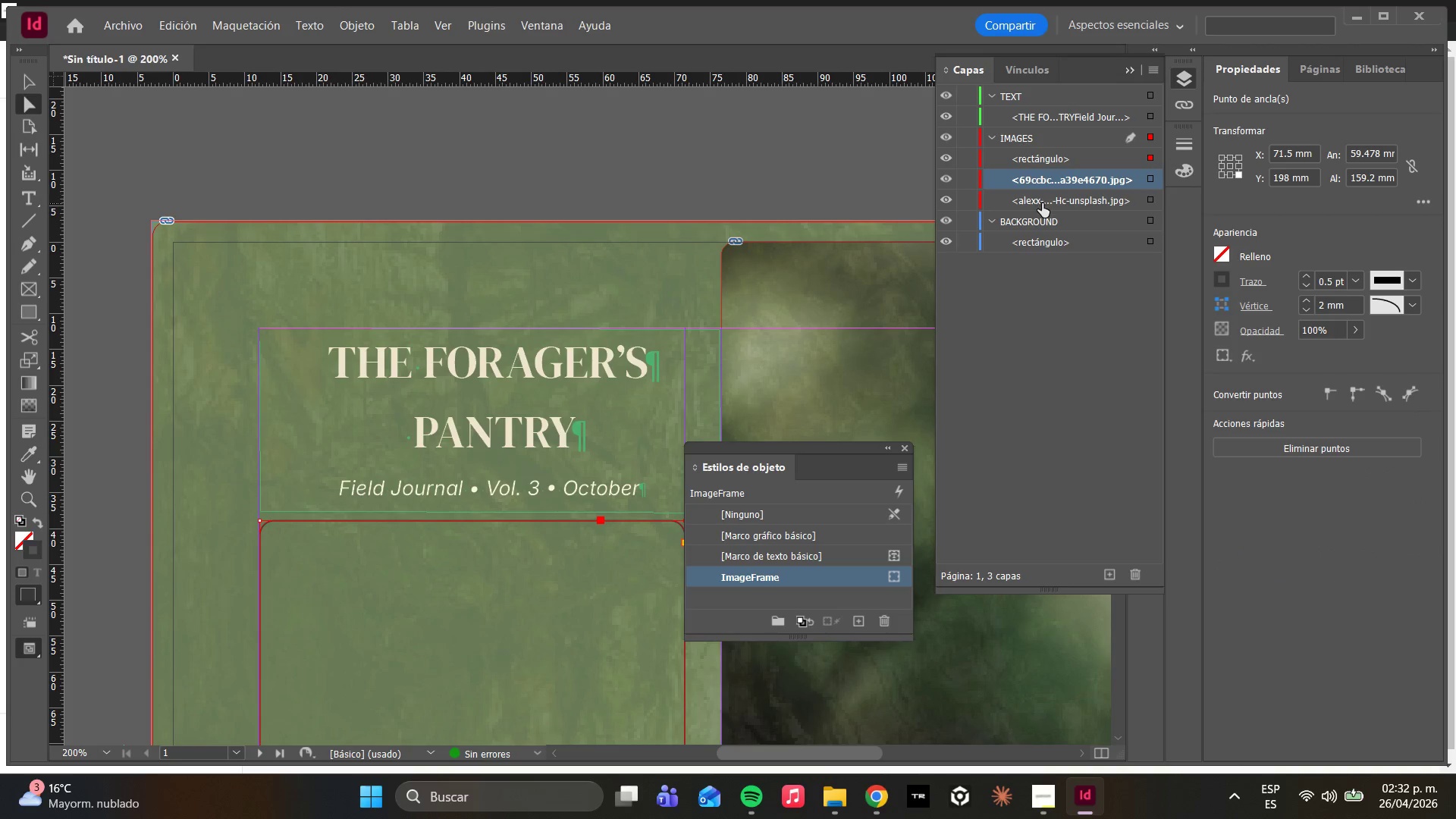 
left_click([1040, 203])
 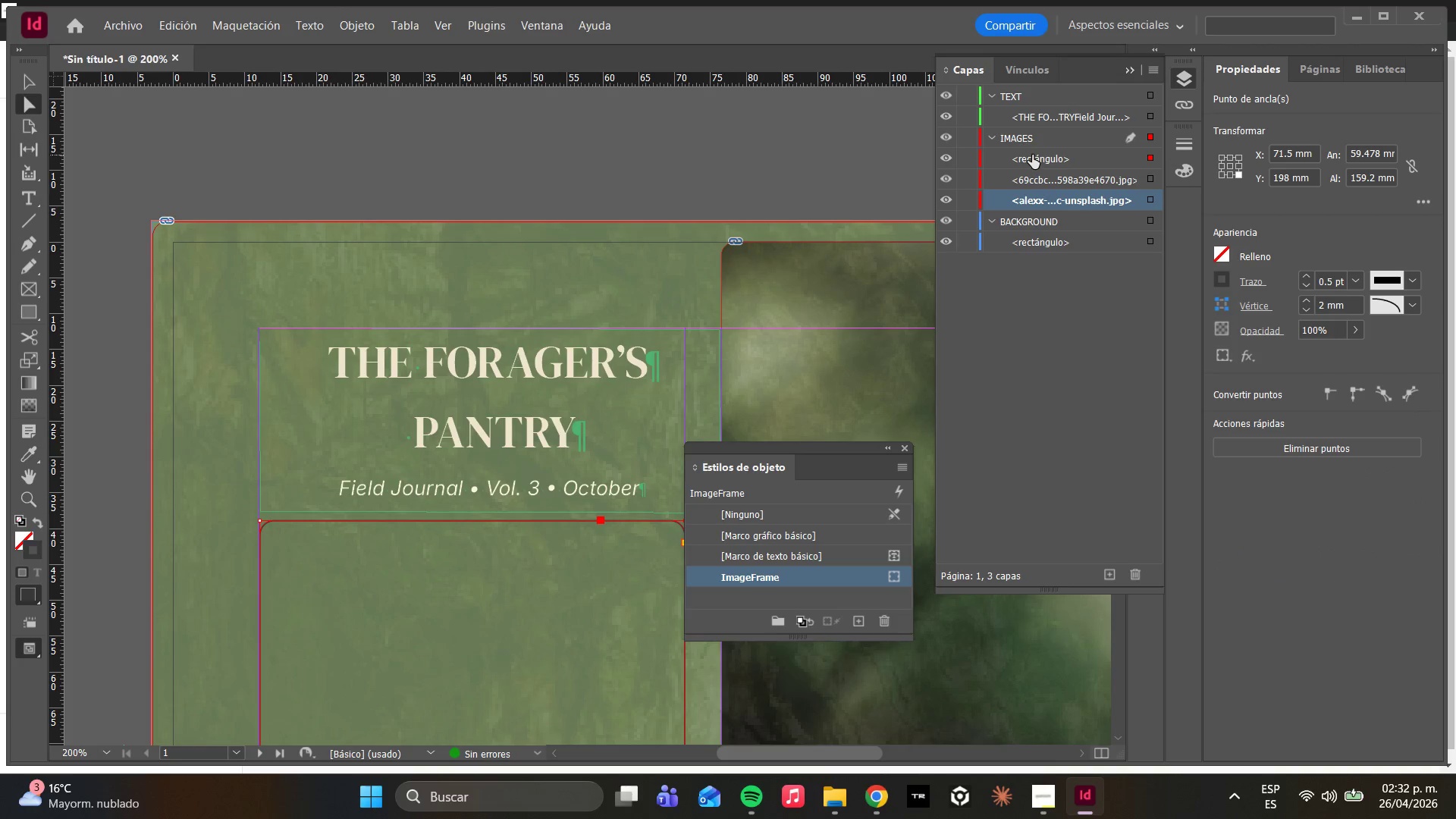 
left_click([1032, 155])
 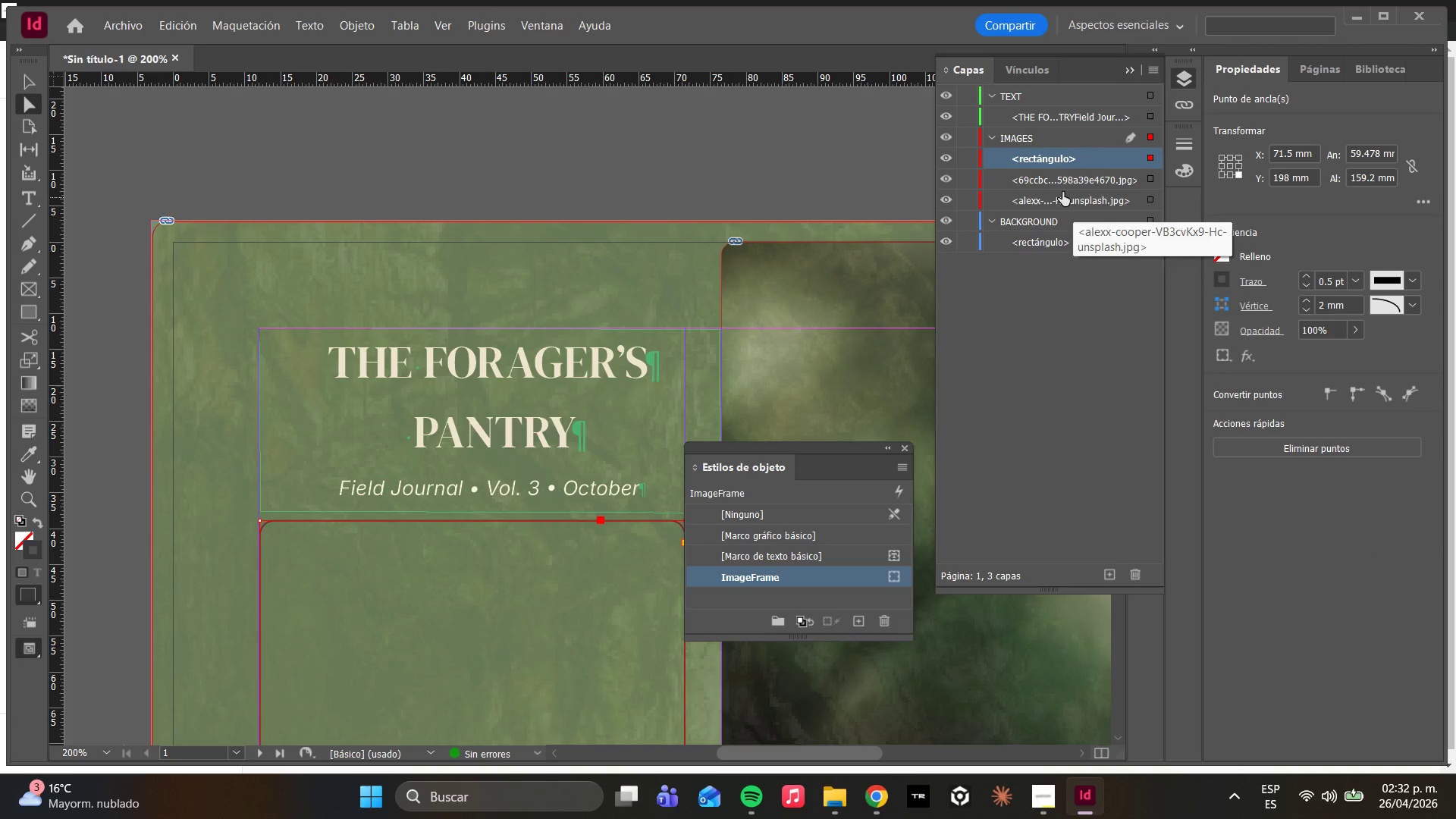 
left_click_drag(start_coordinate=[1037, 155], to_coordinate=[1031, 122])
 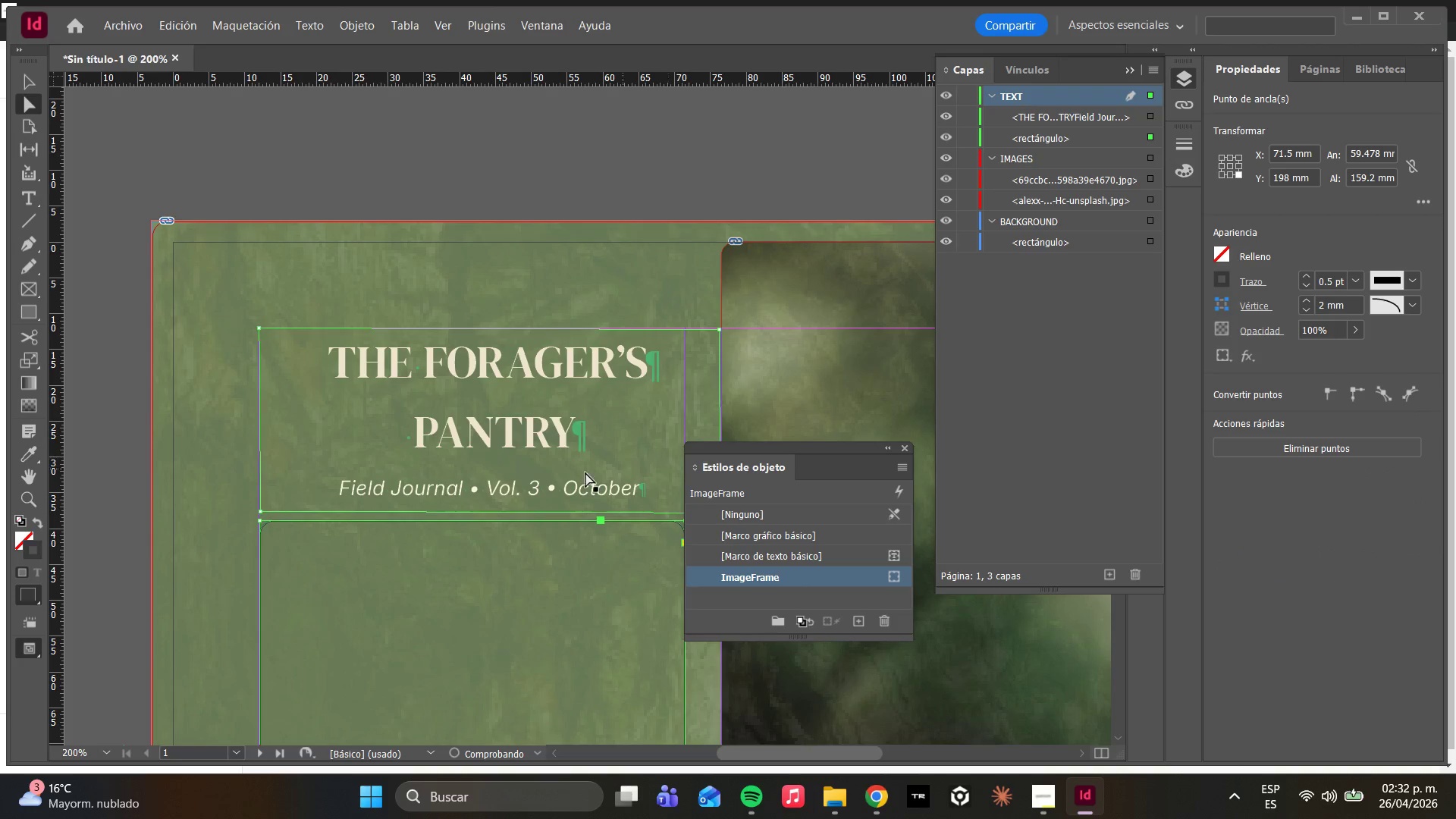 
scroll: coordinate [544, 465], scroll_direction: down, amount: 4.0
 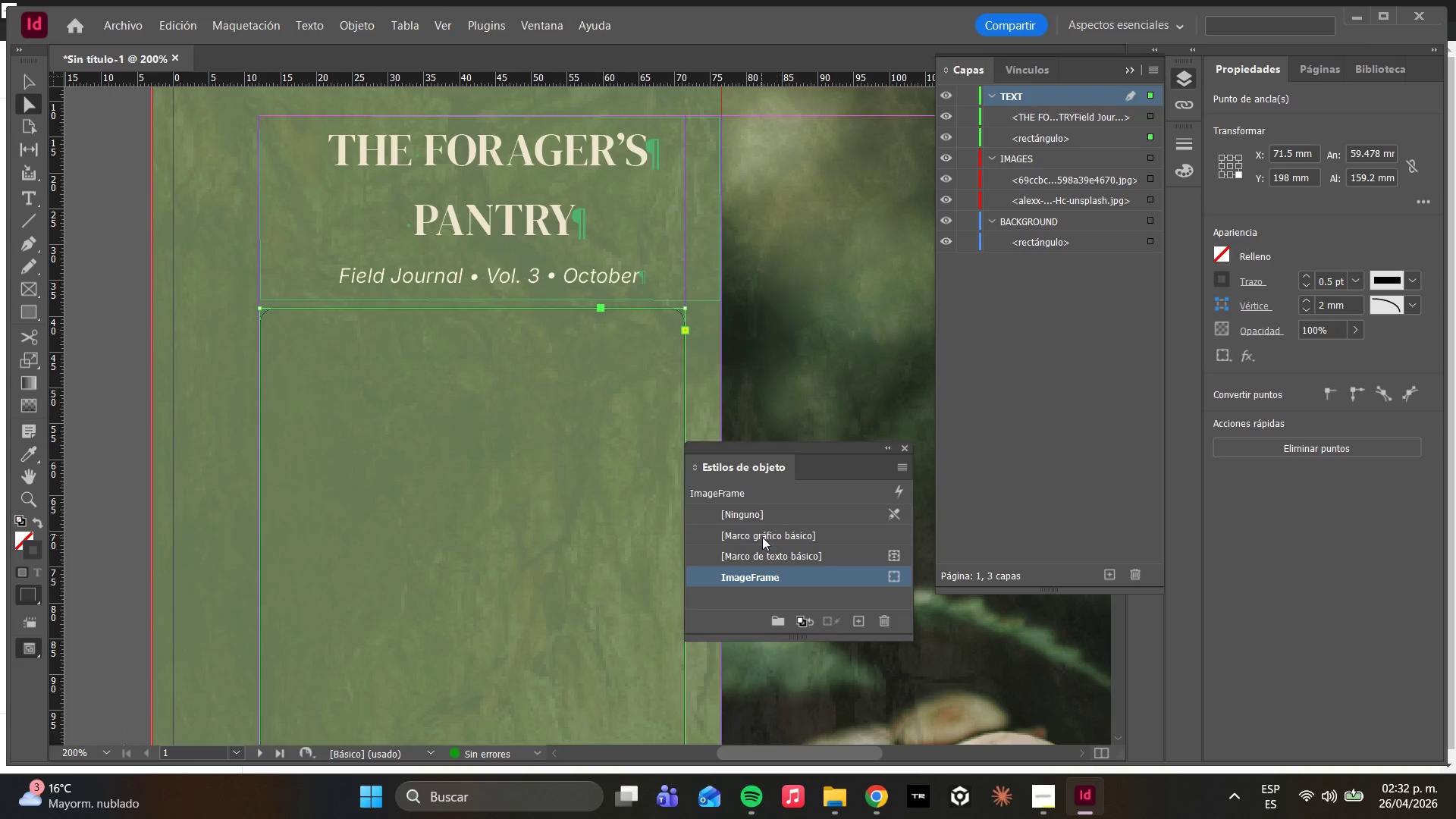 
wait(7.79)
 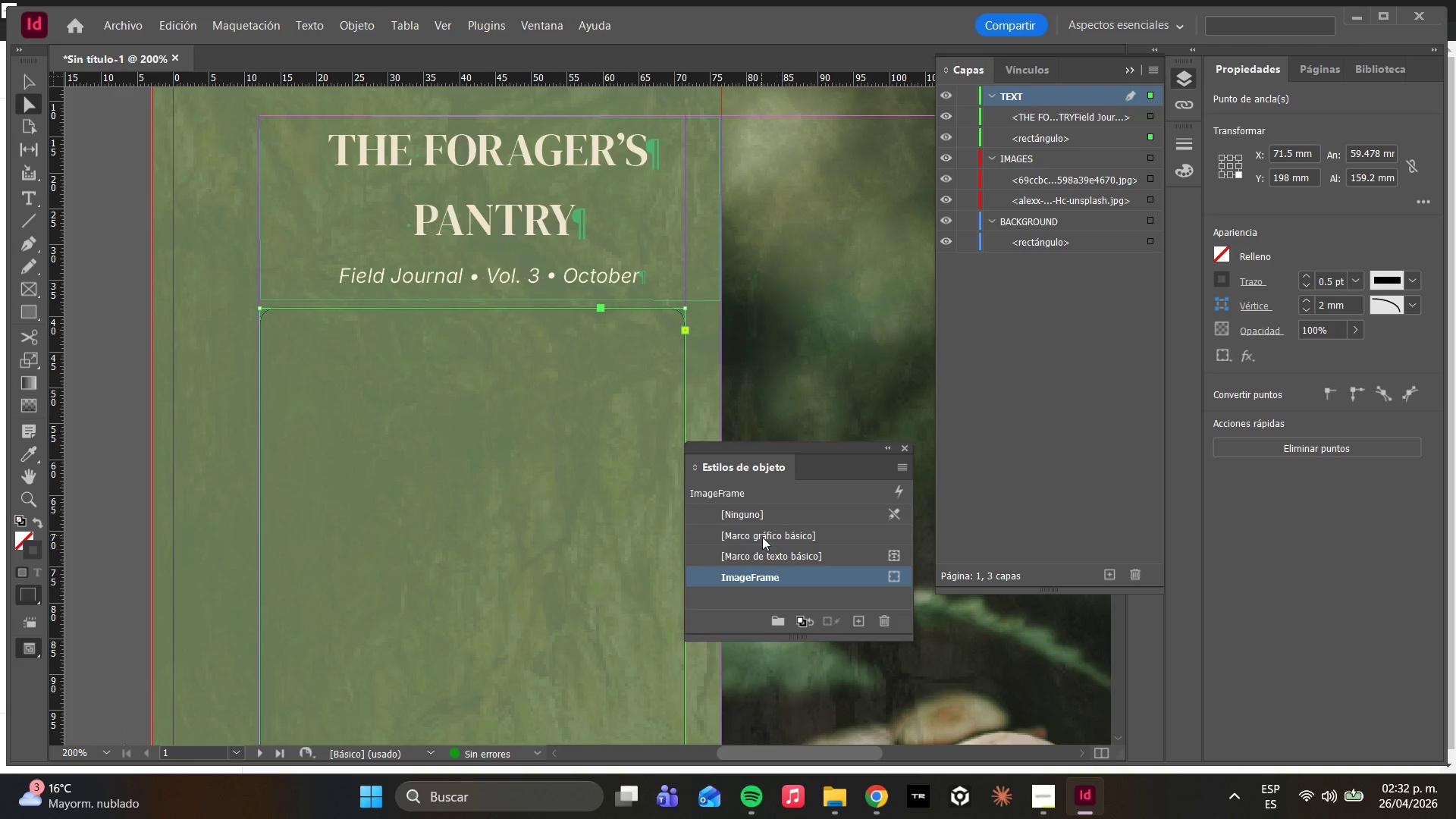 
left_click([31, 195])
 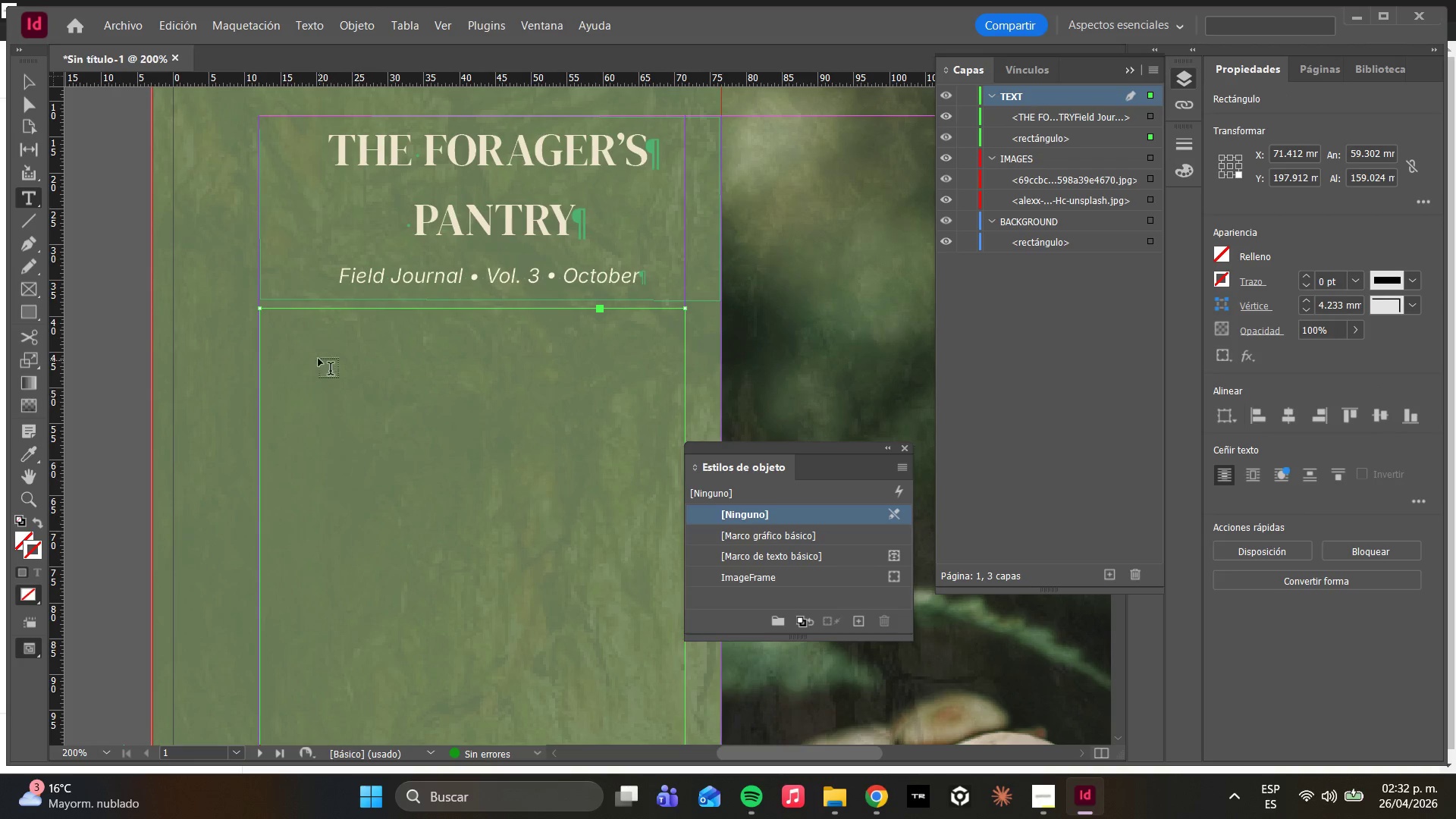 
left_click([295, 345])
 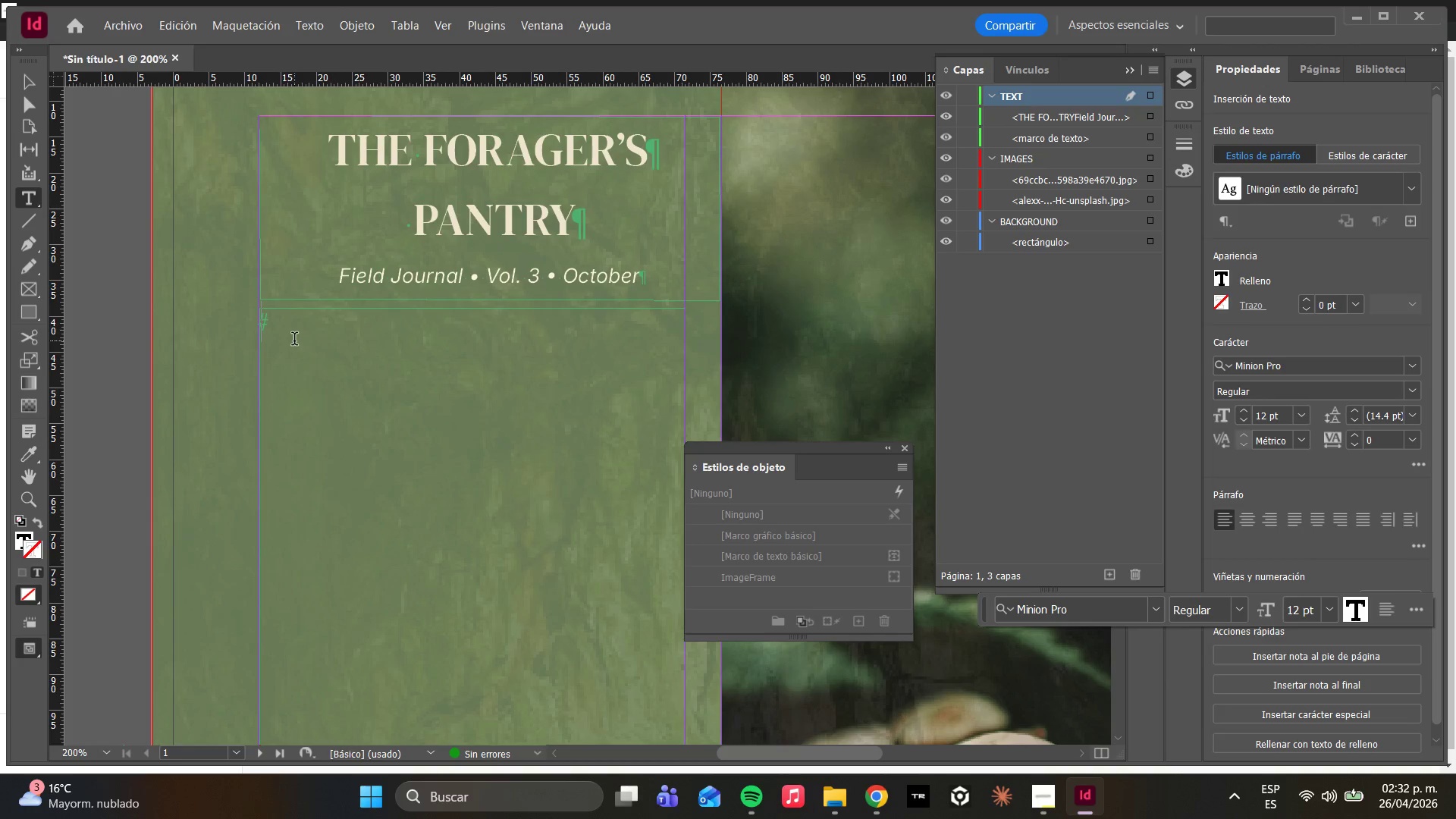 
type(THE MONTHLY )
 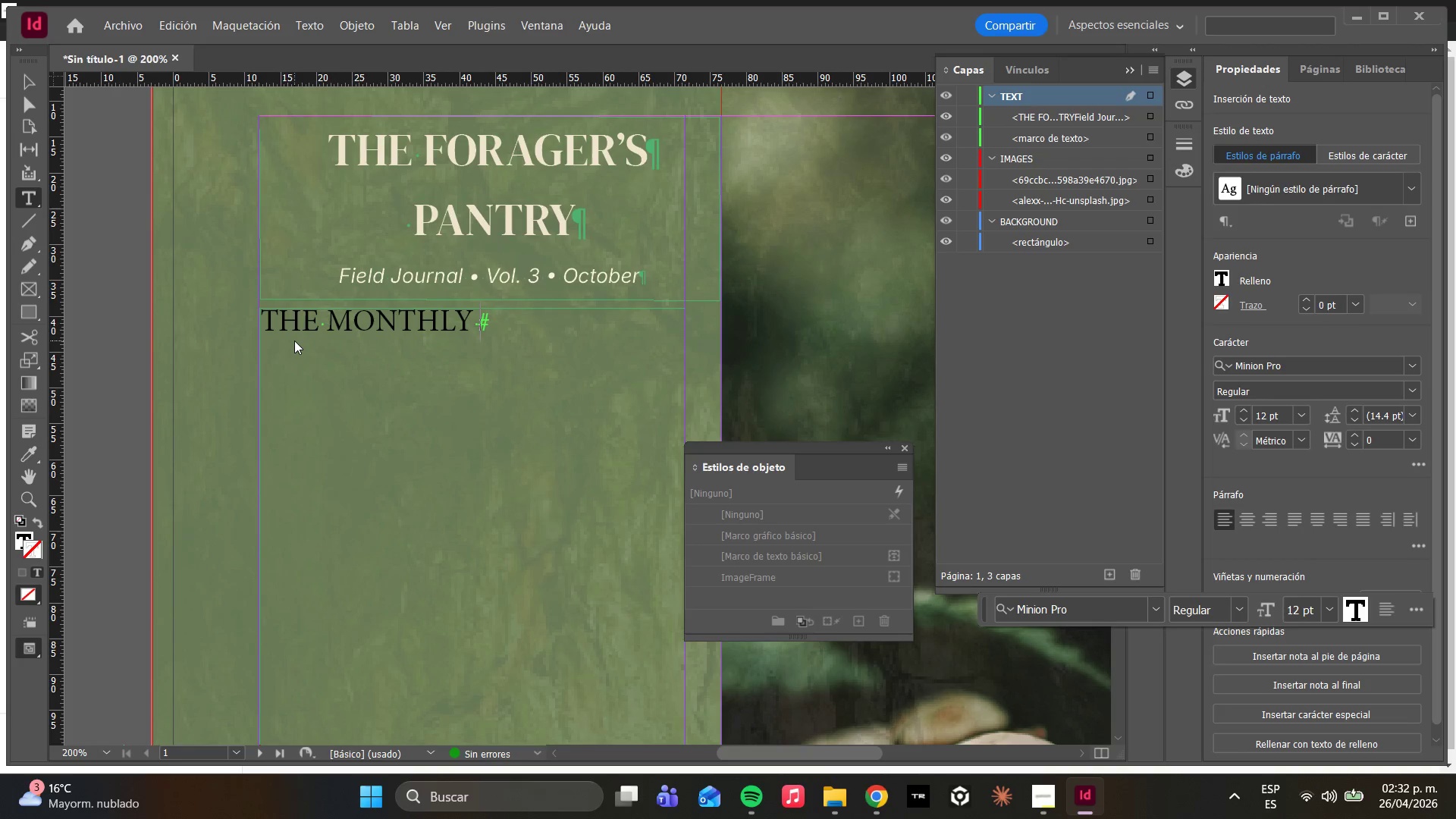 
type(HARVST)
 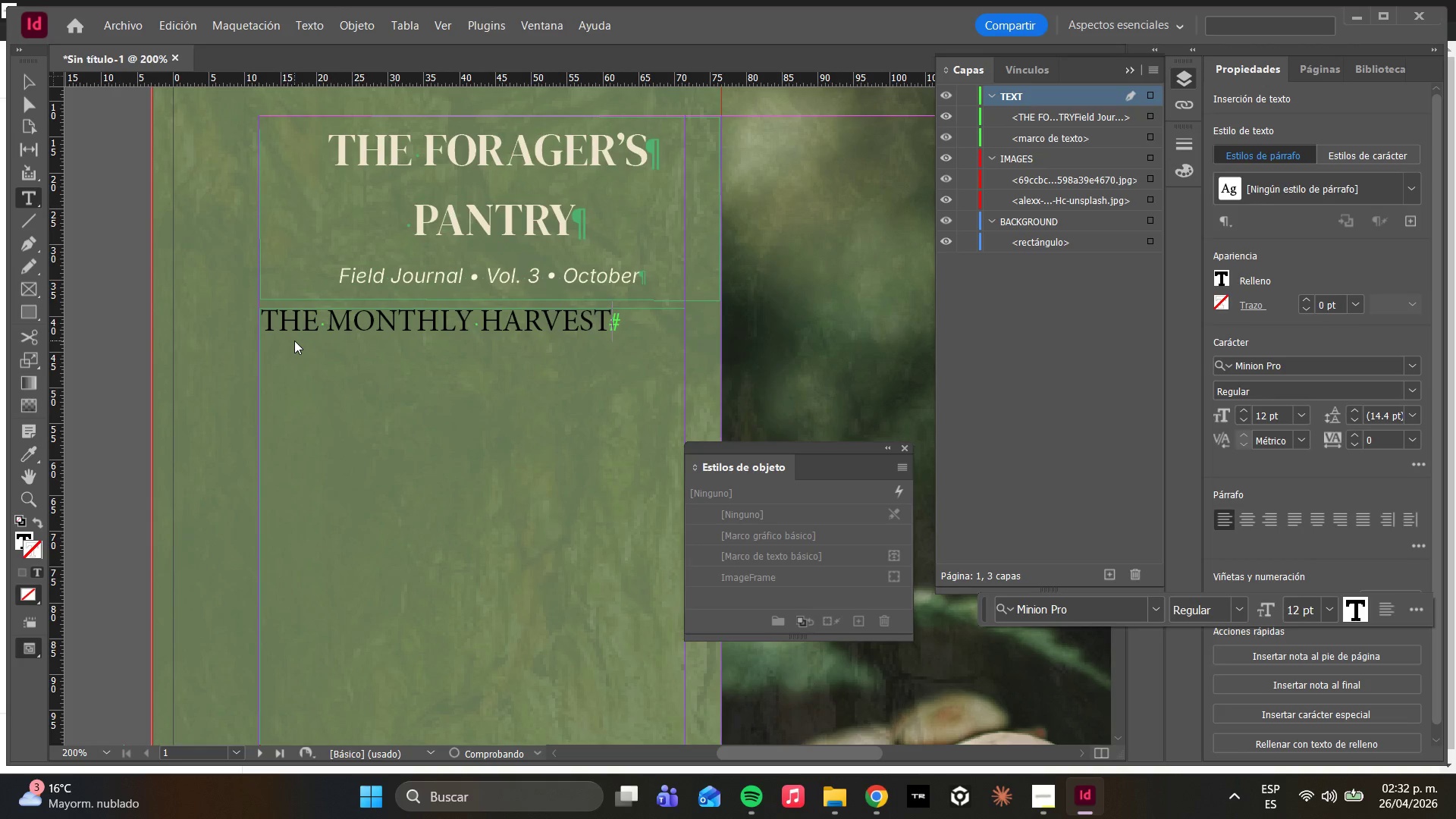 
key(Control+A)
 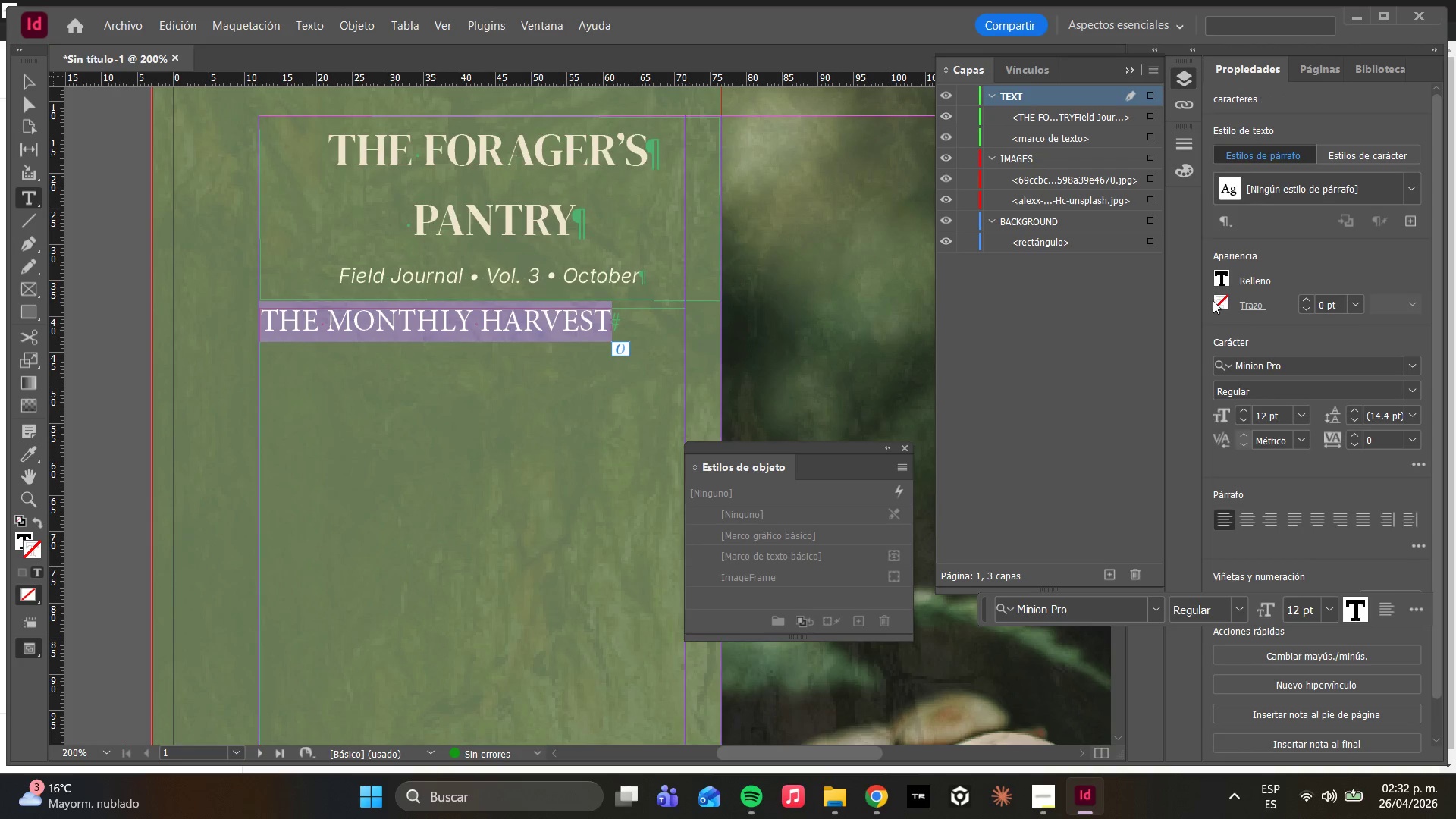 
wait(6.36)
 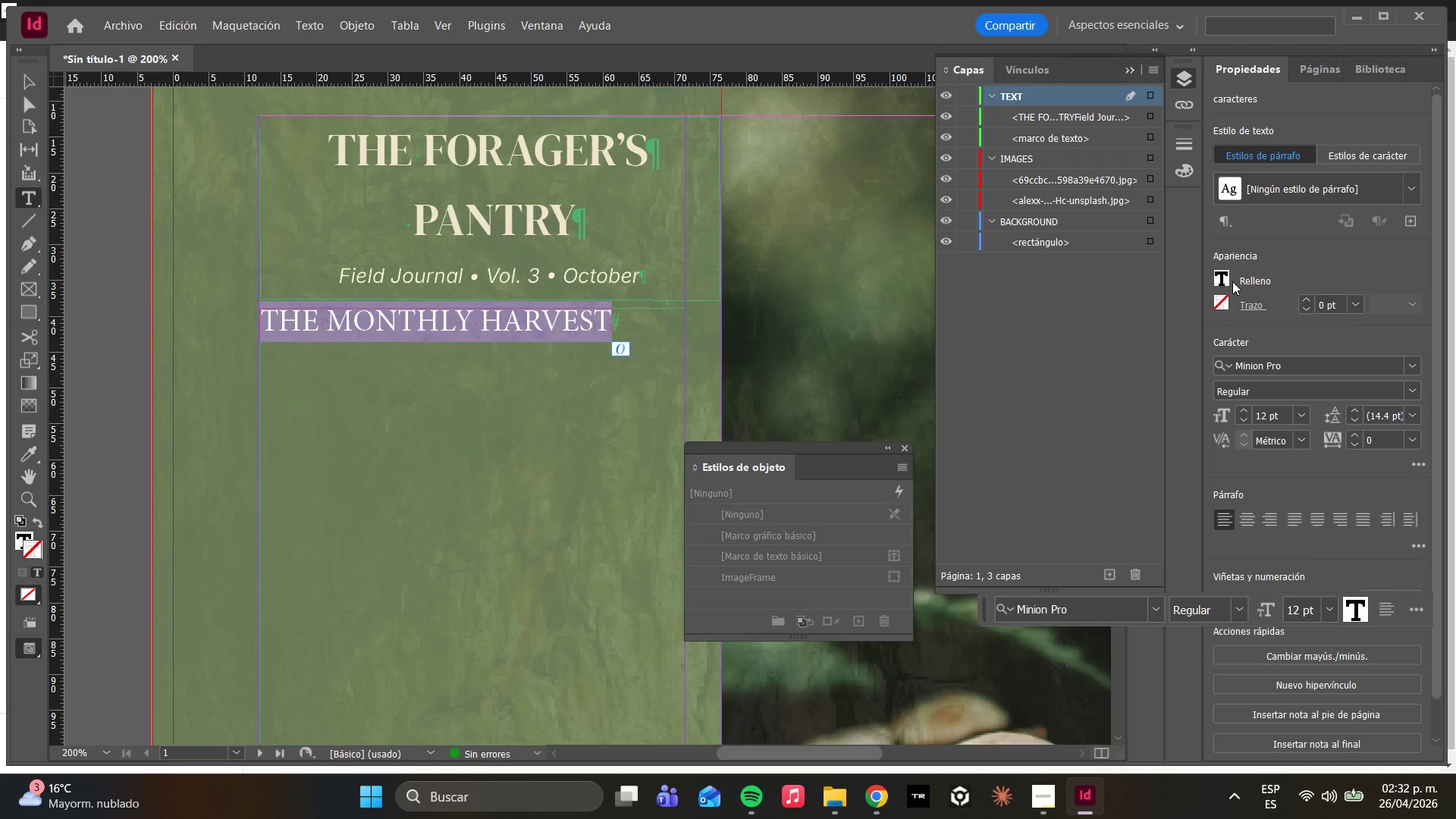 
left_click([1412, 174])
 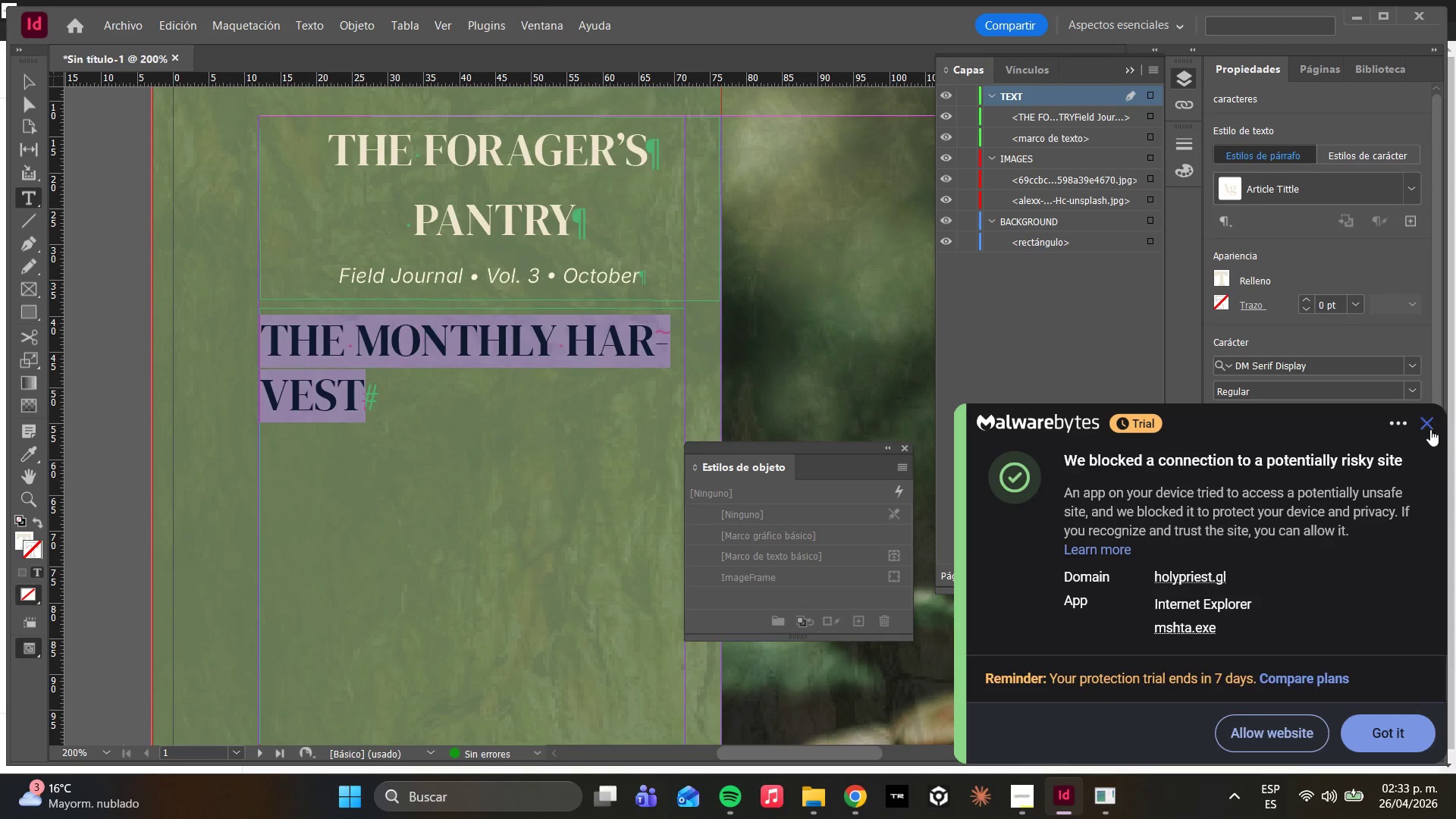 
wait(14.69)
 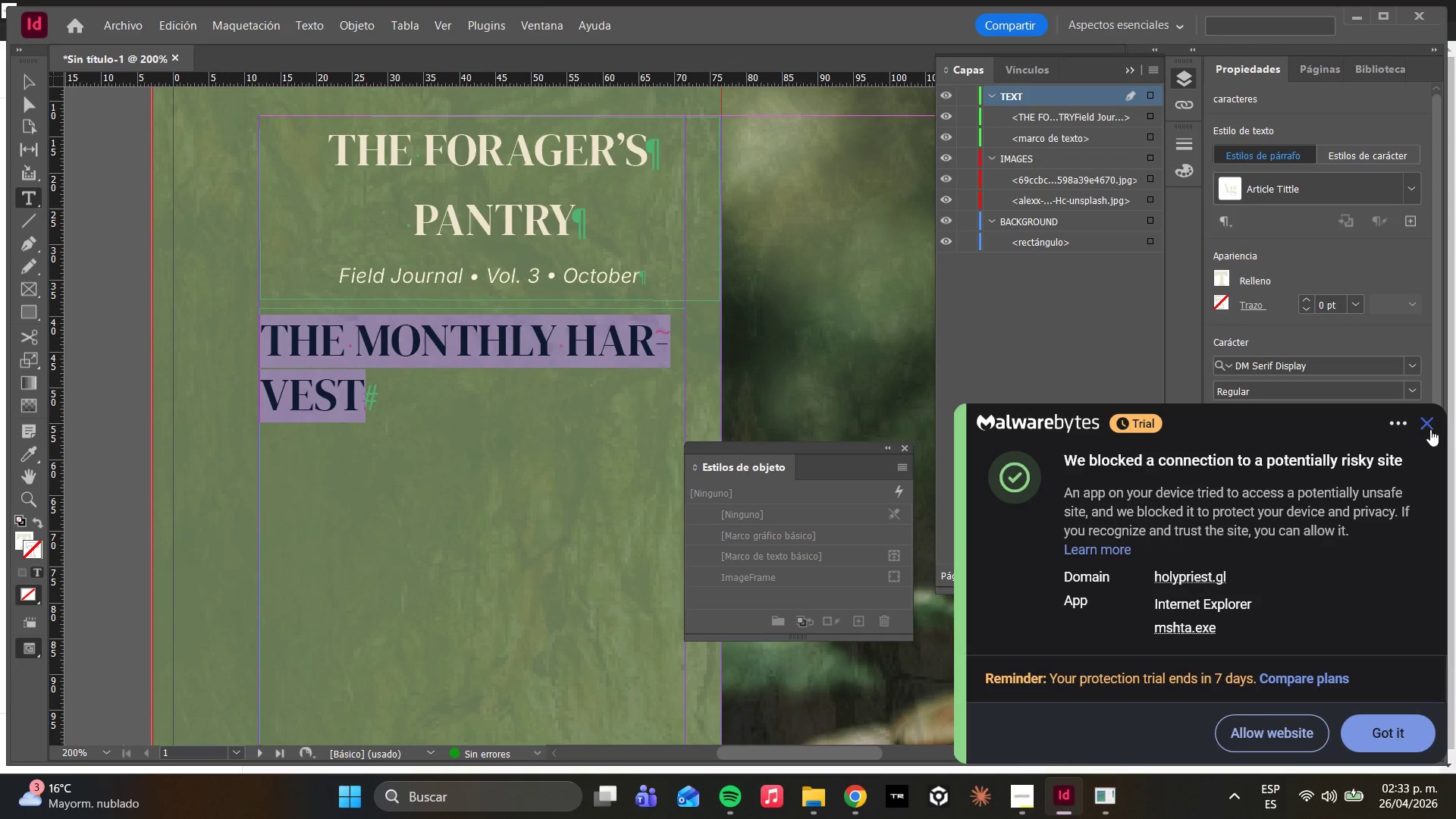 
double_click([562, 338])
 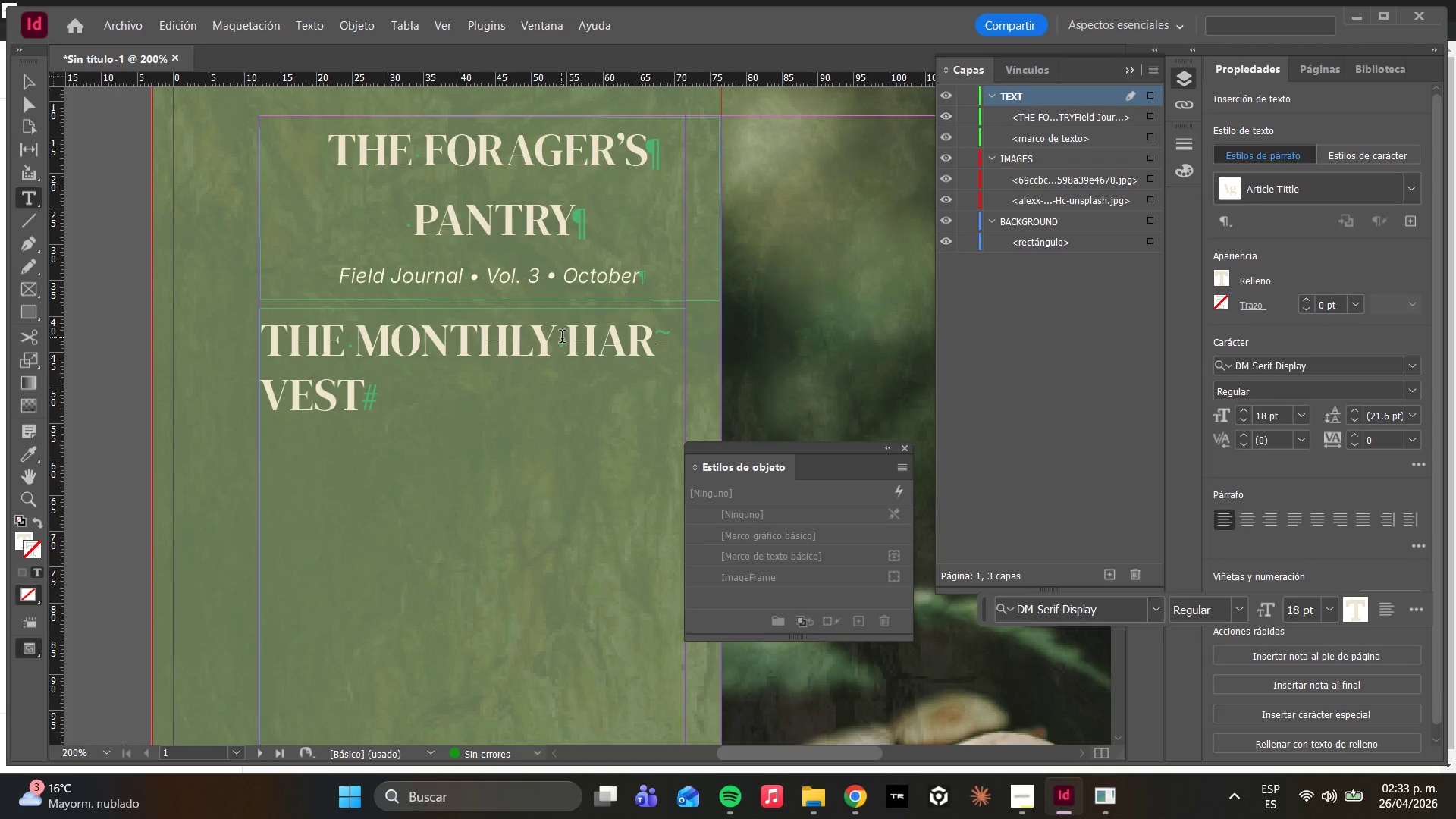 
key(Enter)
 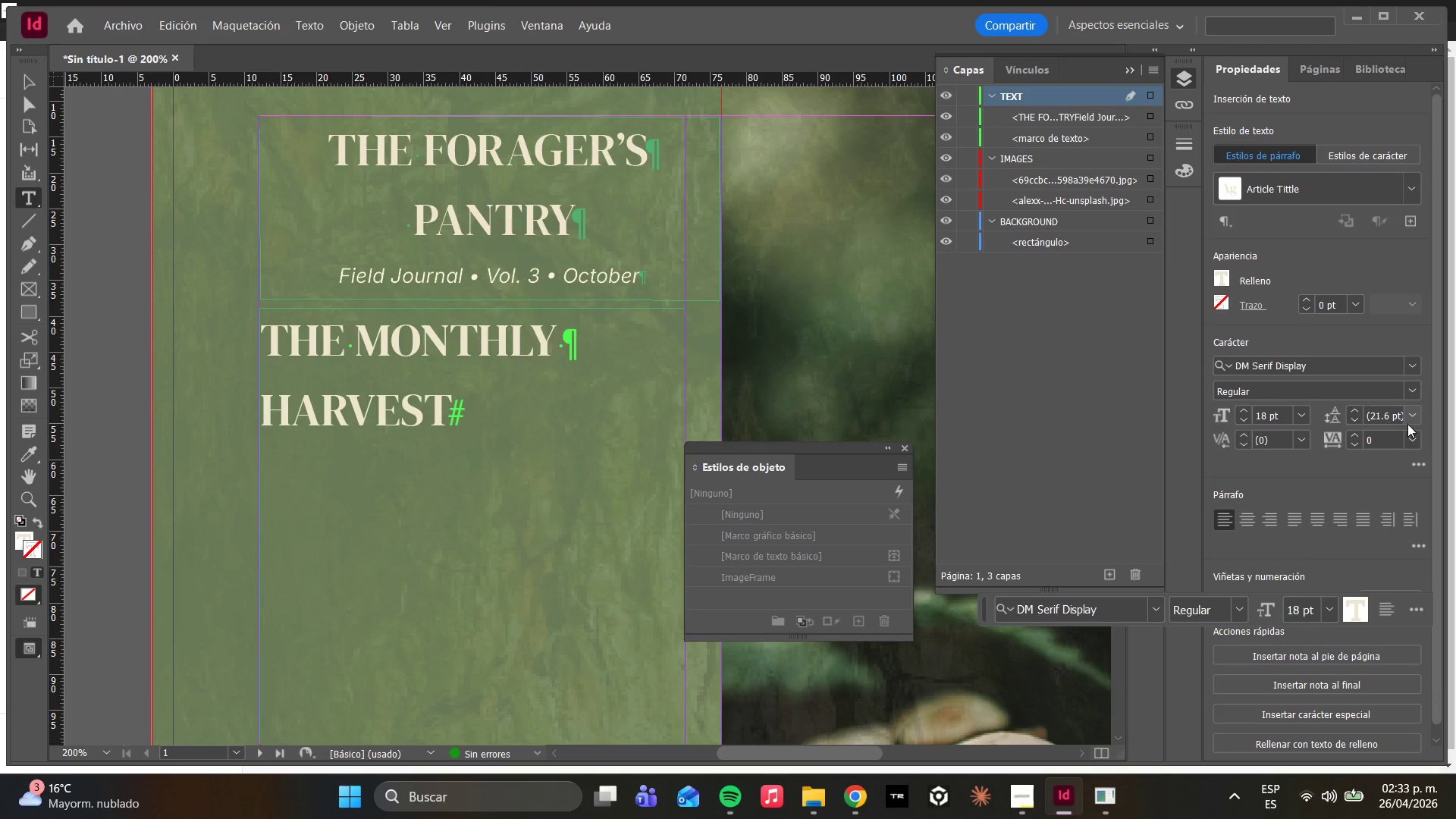 
left_click([1416, 422])
 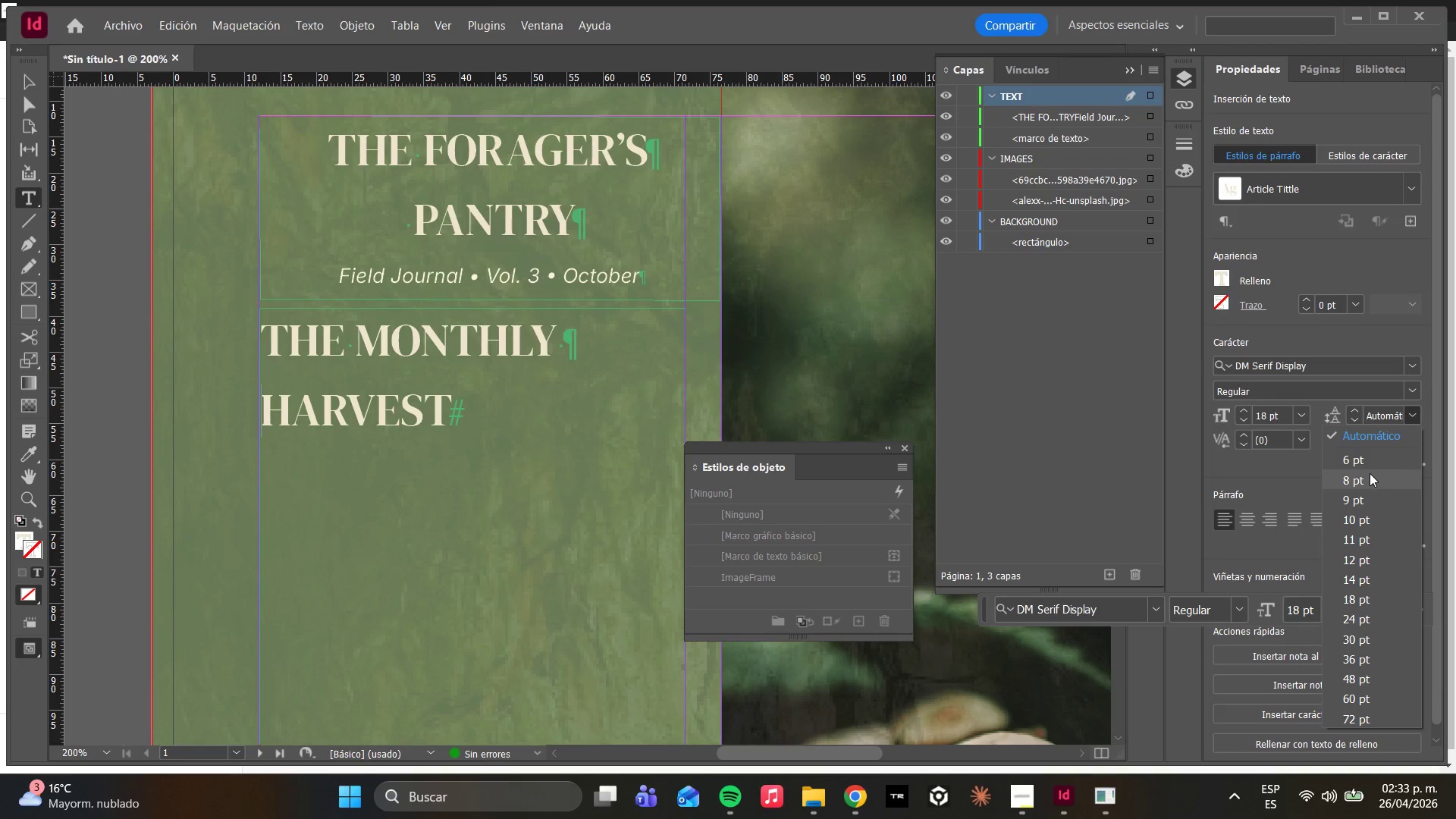 
left_click([1370, 473])
 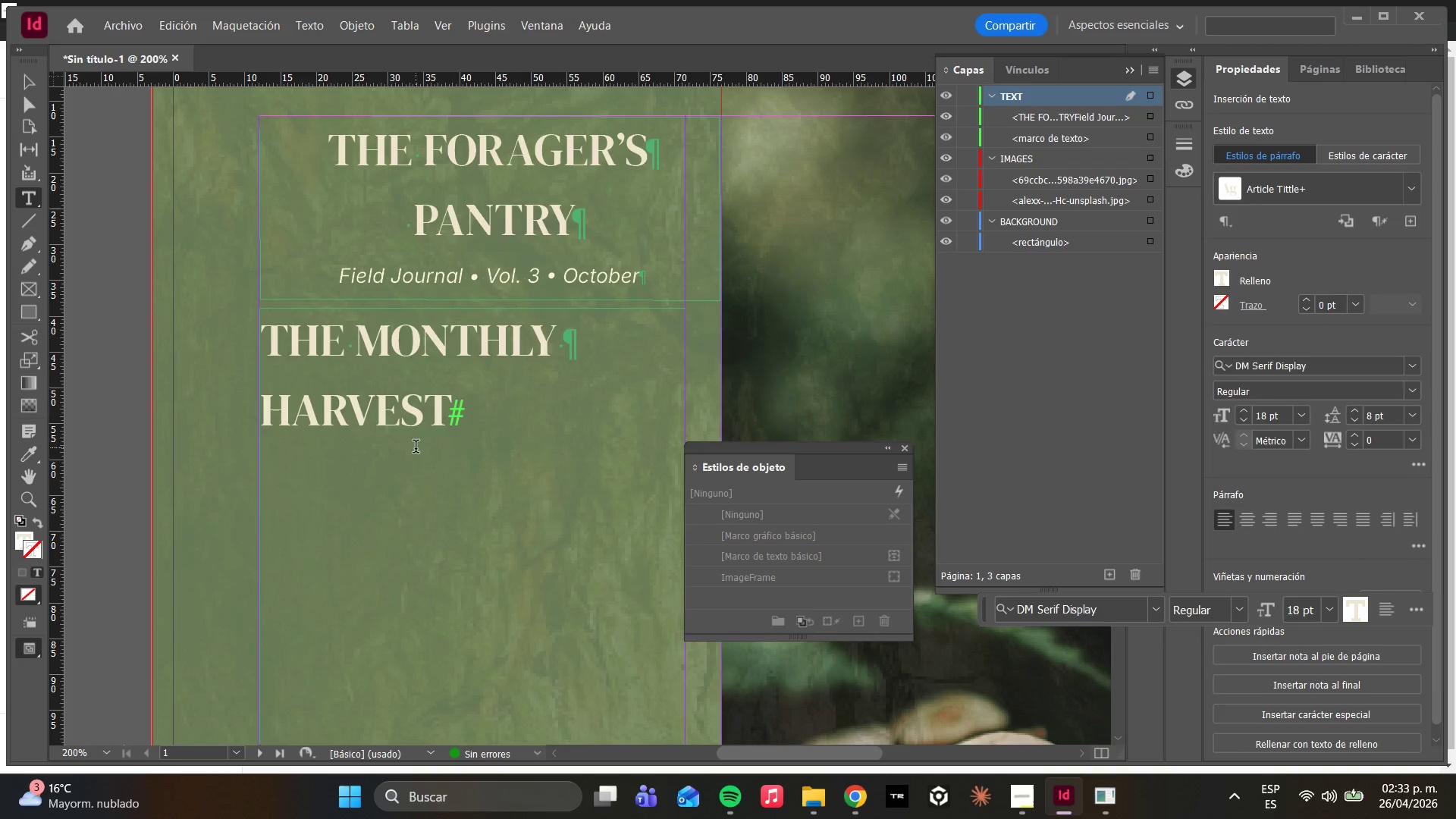 
key(Control+Z)
 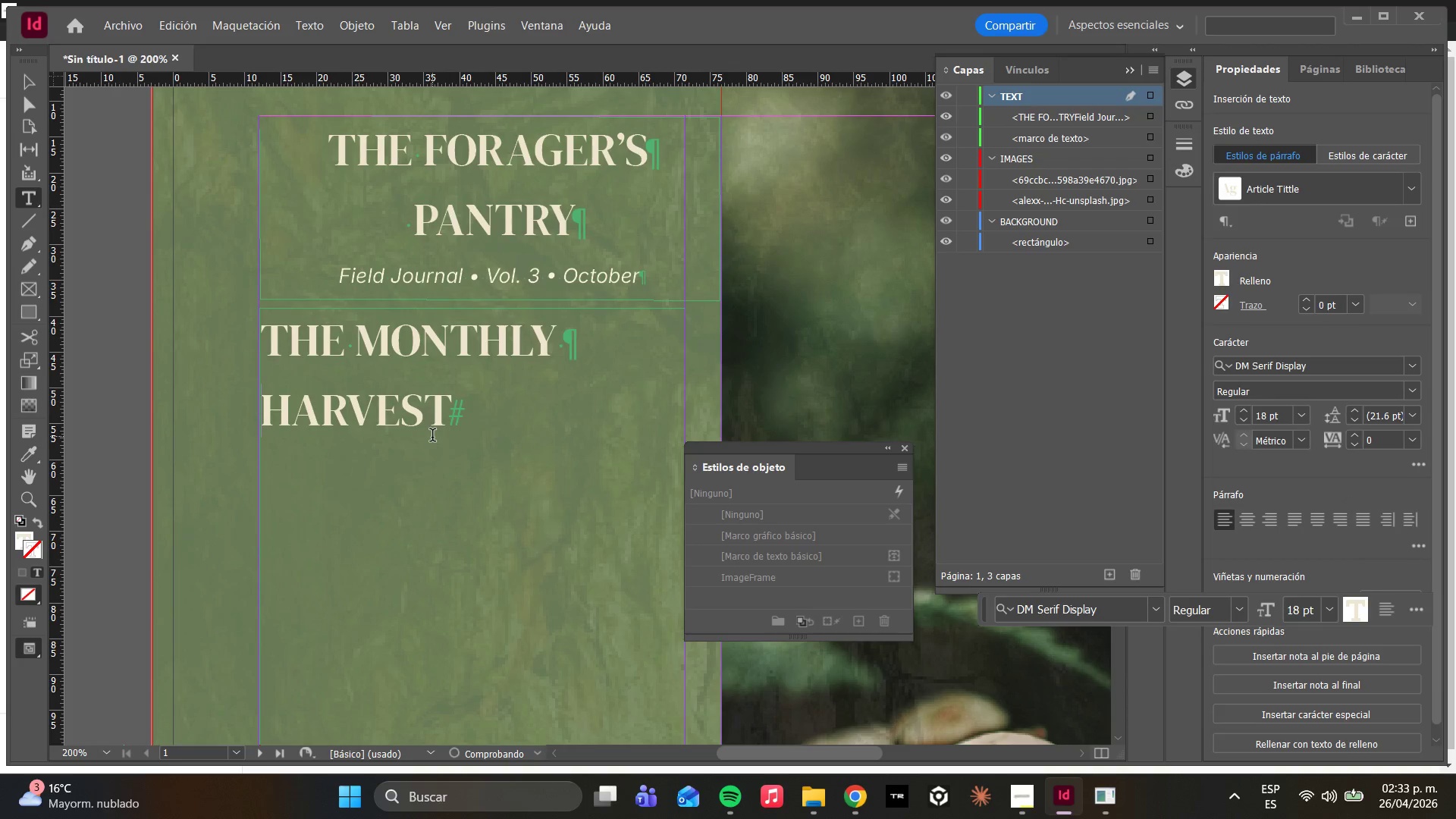 
key(Control+A)
 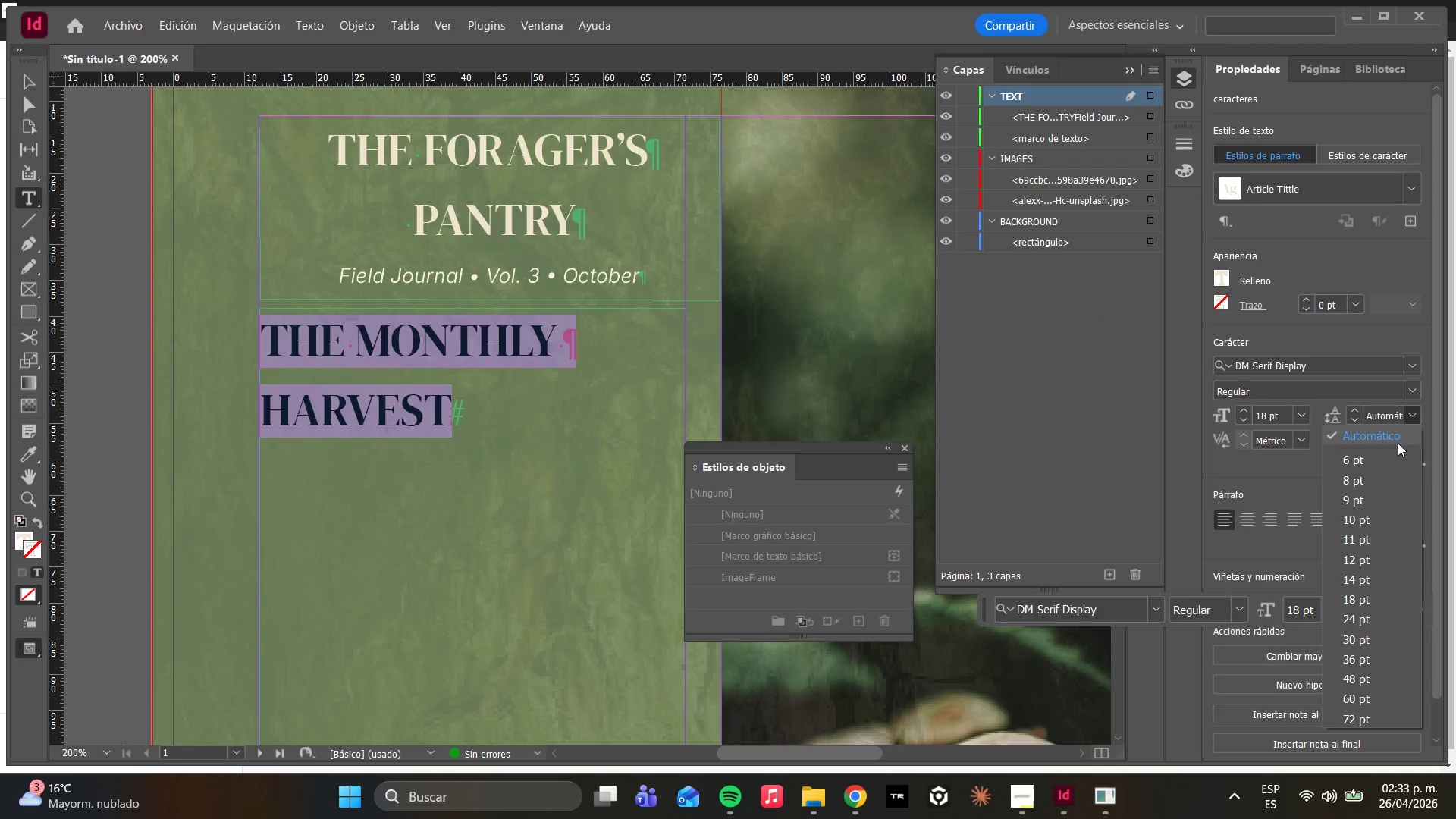 
left_click([1380, 476])
 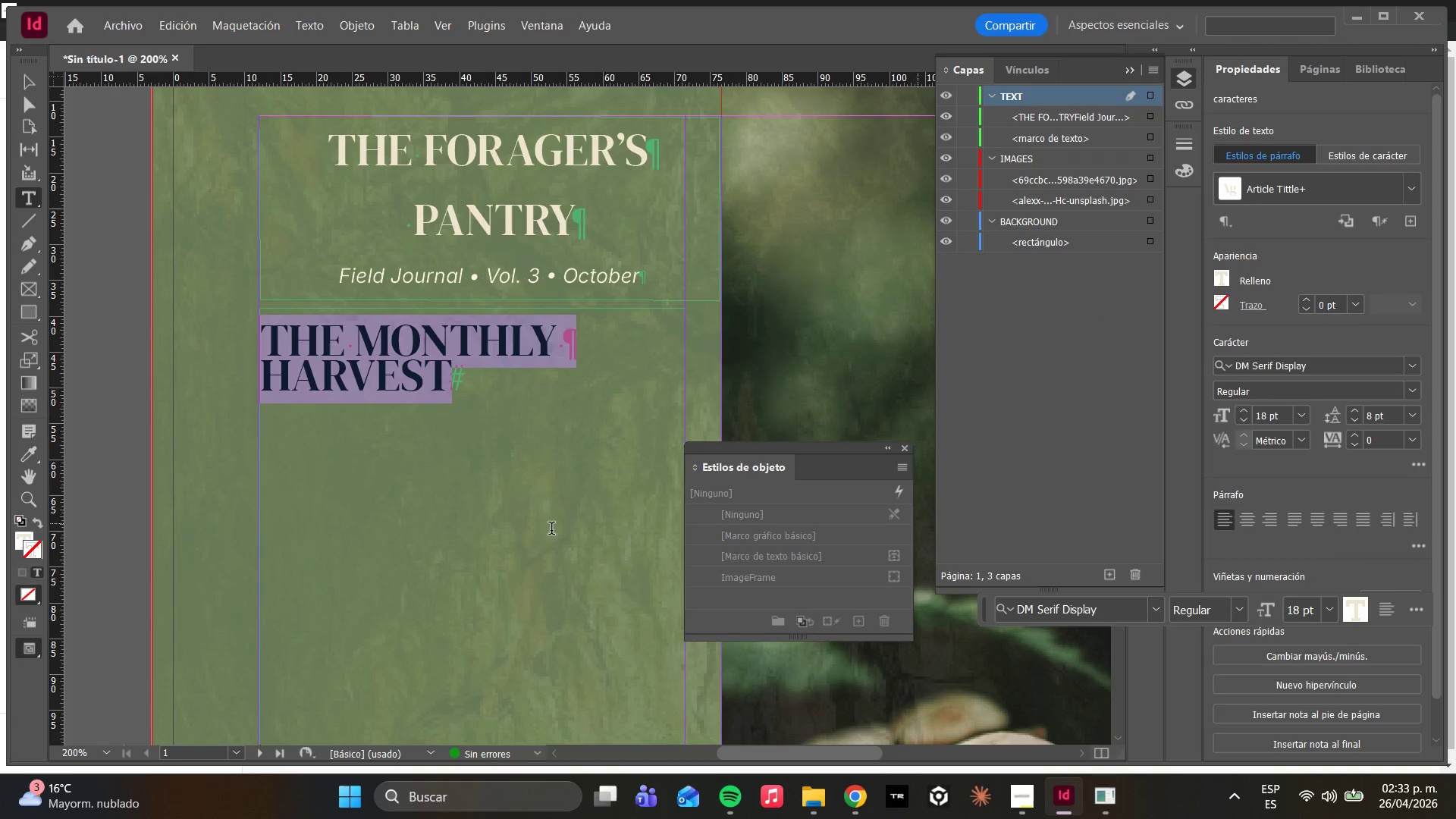 
left_click([572, 364])
 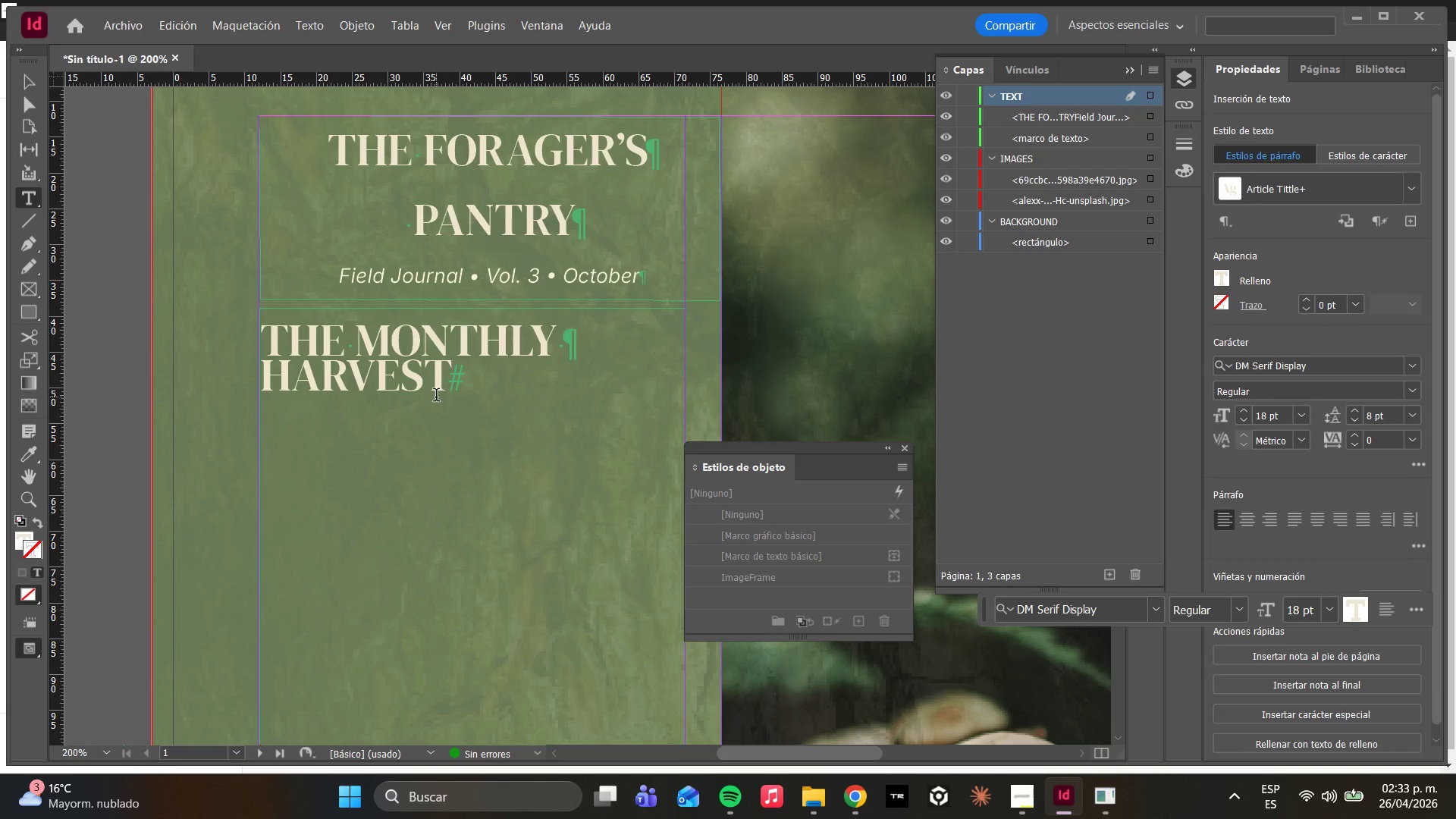 
key(W)
 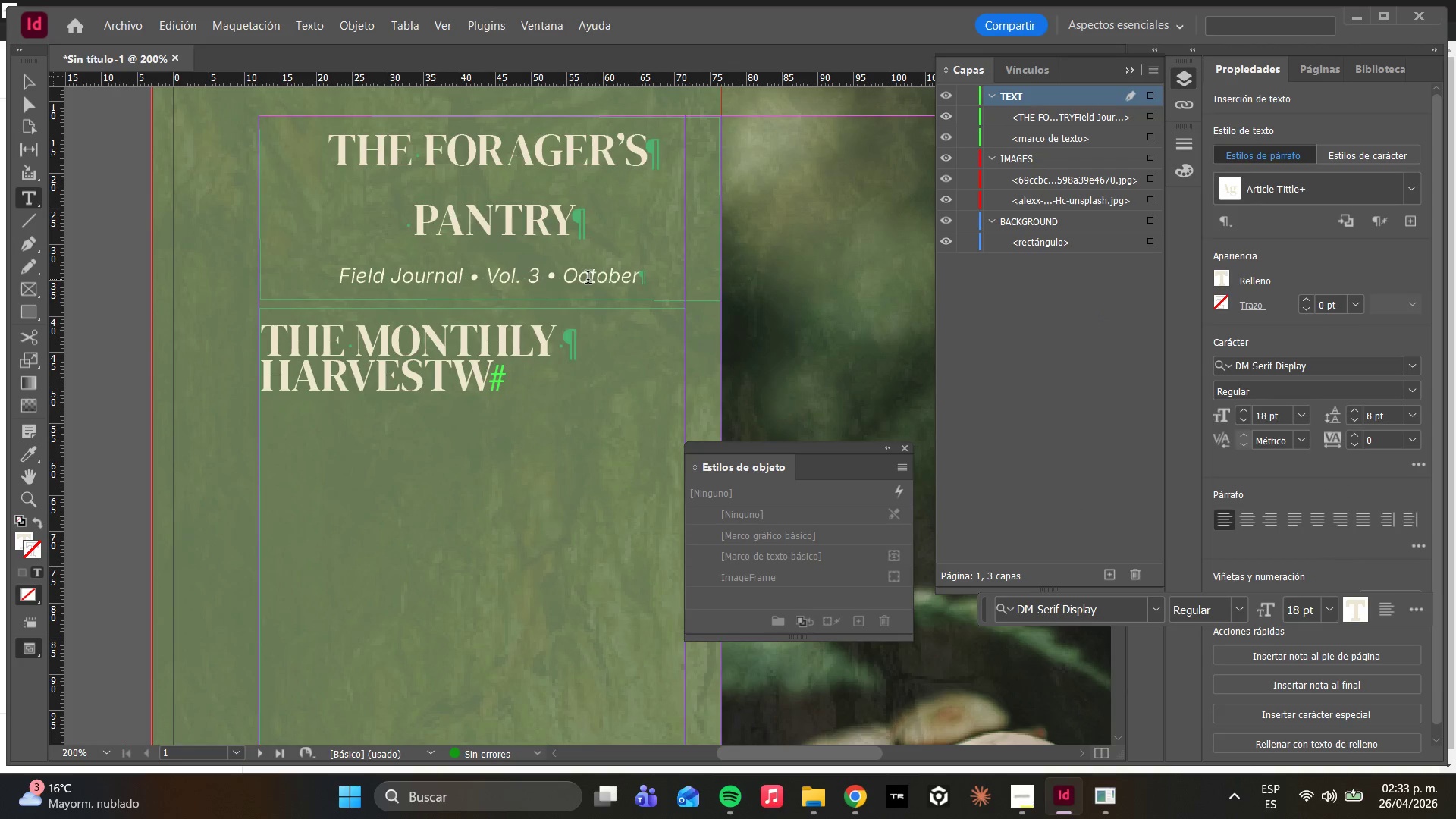 
key(Backspace)
 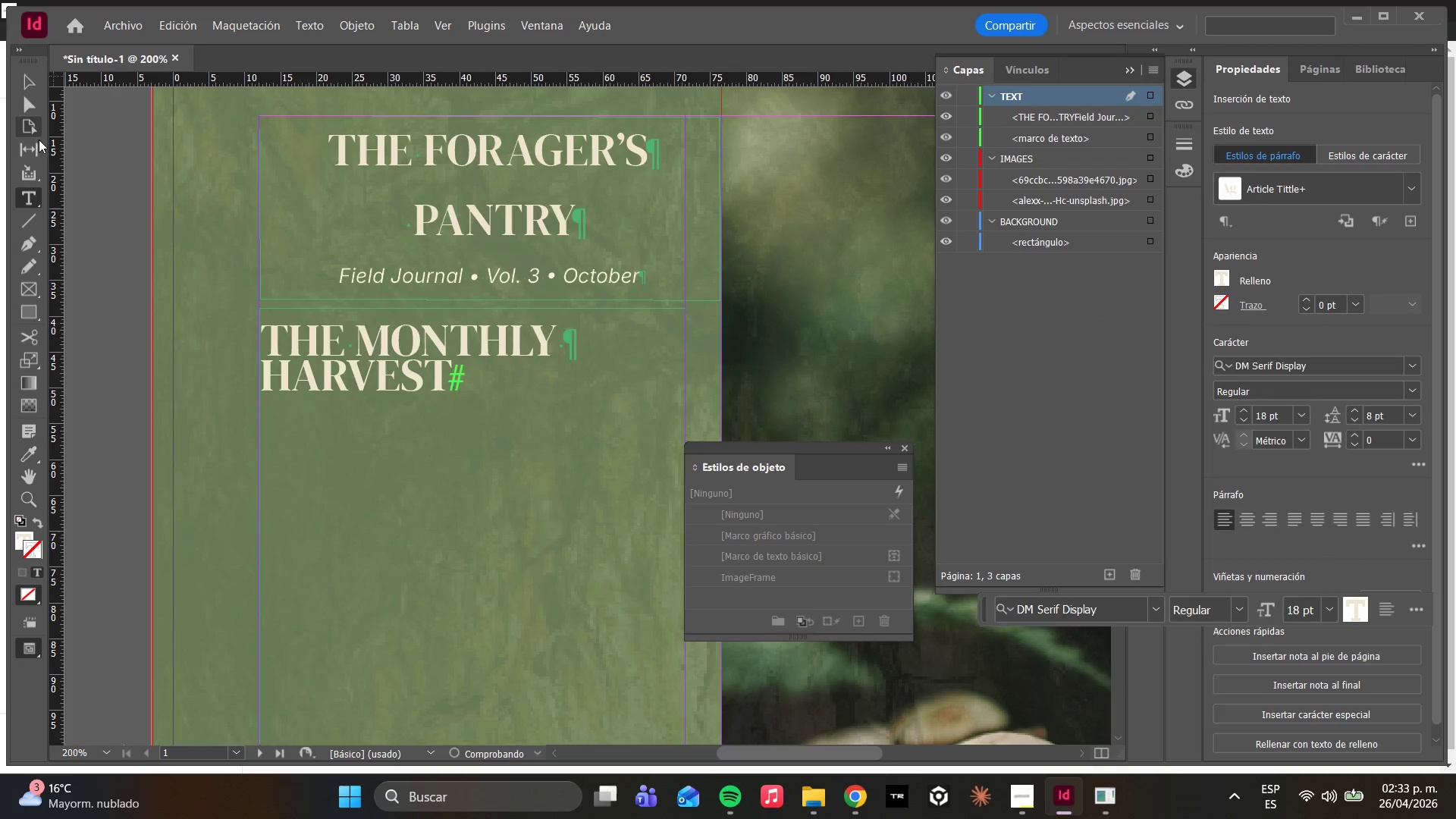 
left_click([26, 109])
 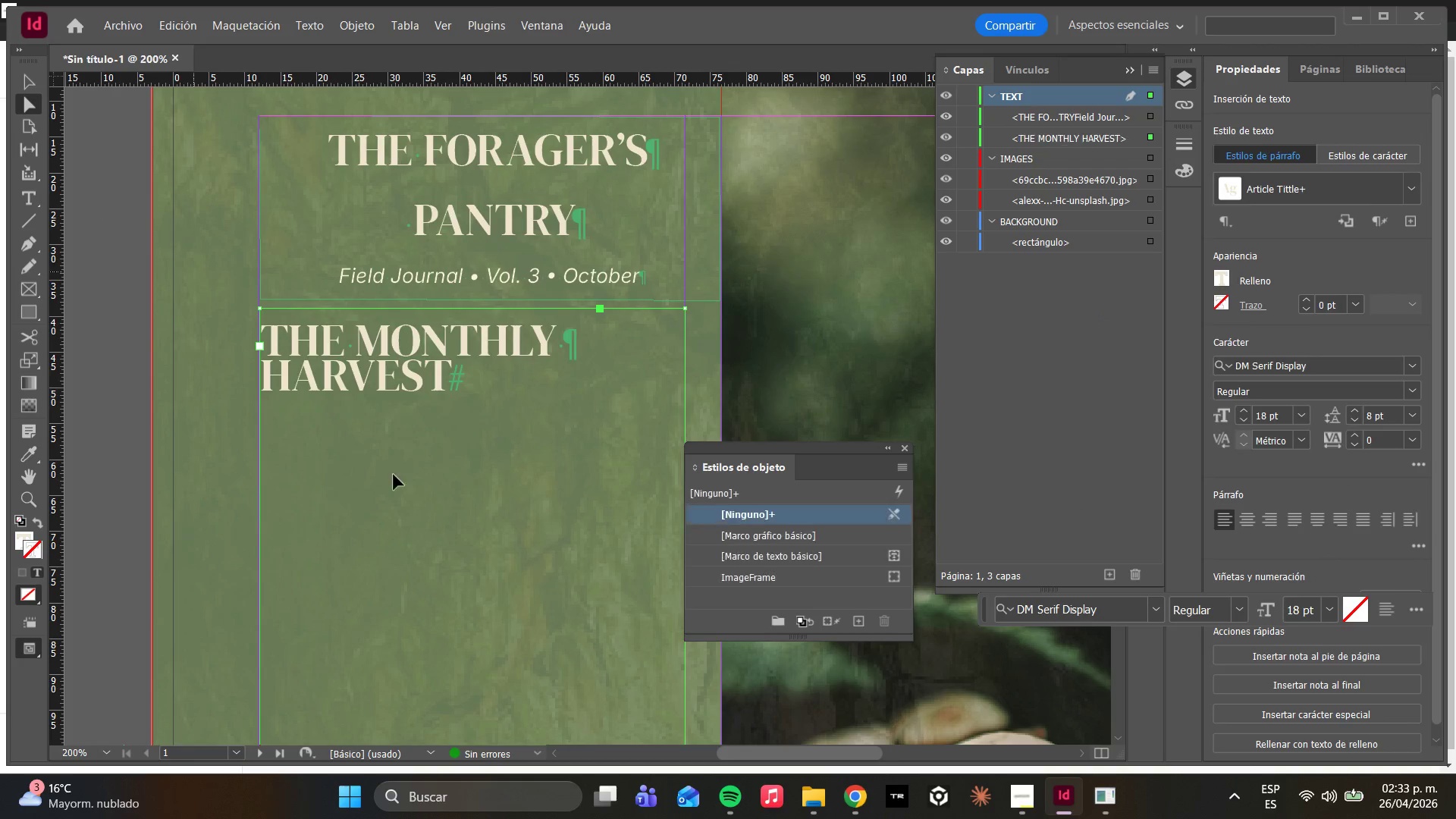 
left_click([450, 545])
 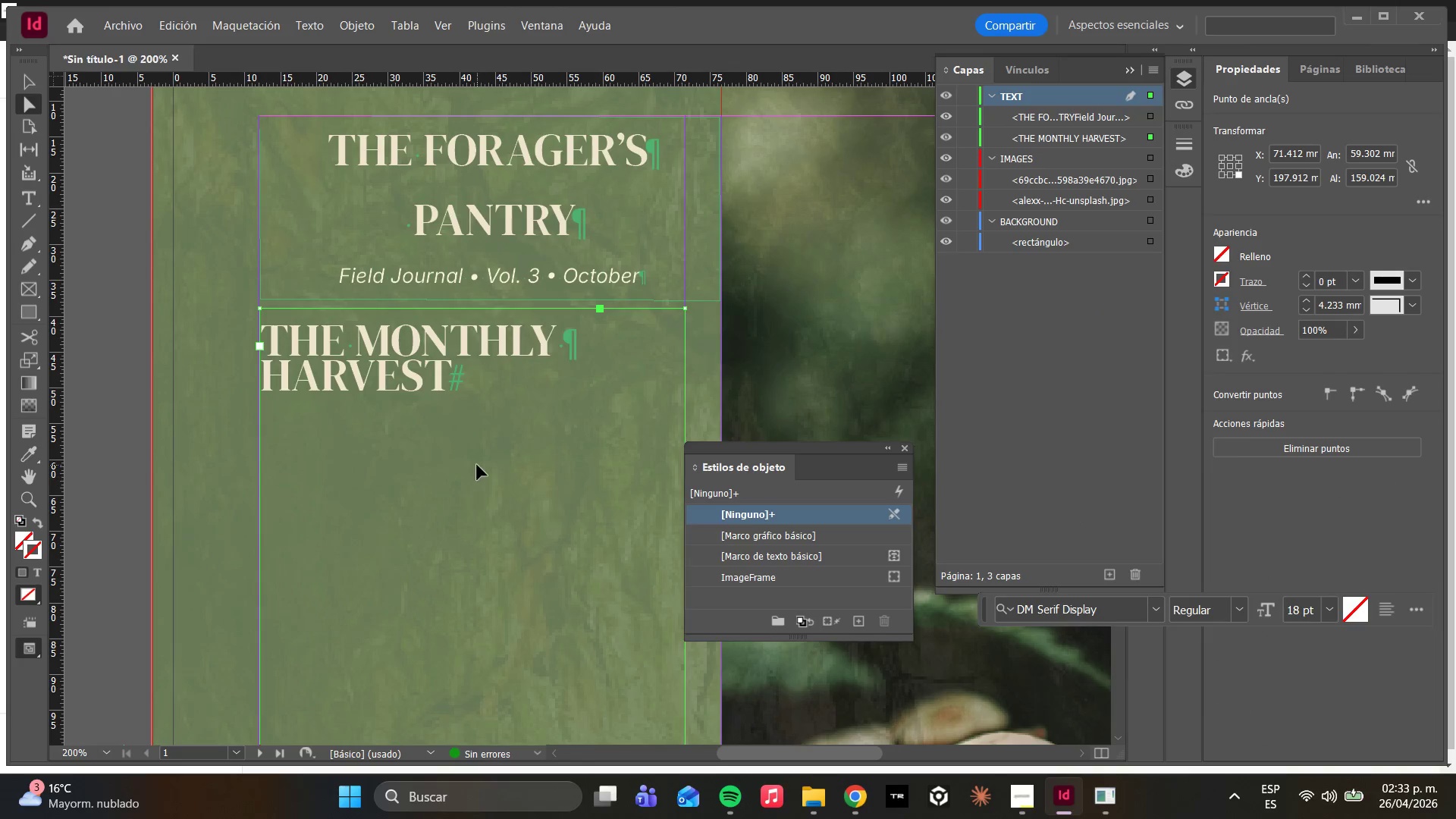 
key(W)
 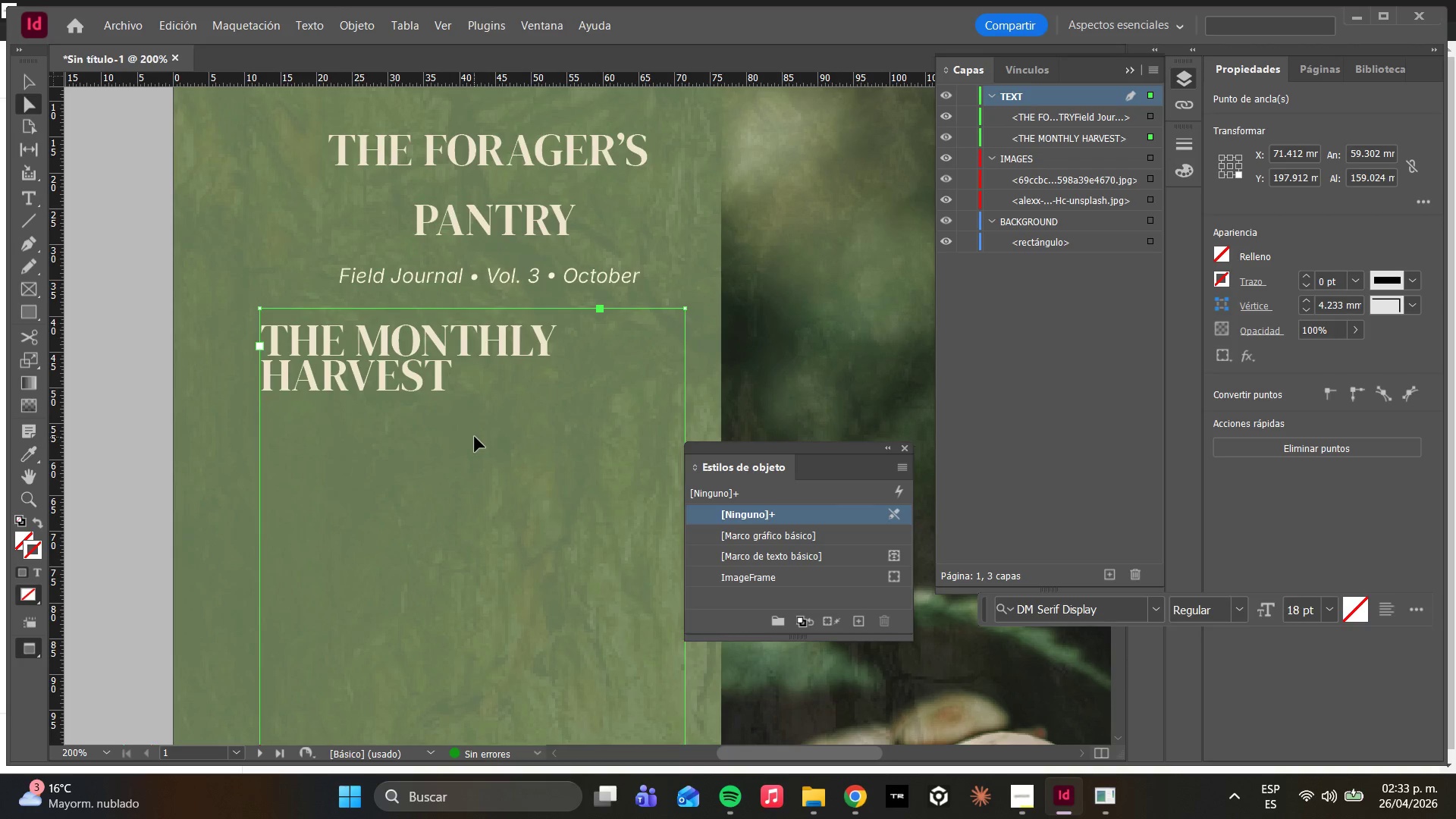 
hold_key(key=AltLeft, duration=0.94)
scroll: coordinate [482, 422], scroll_direction: down, amount: 5.0
 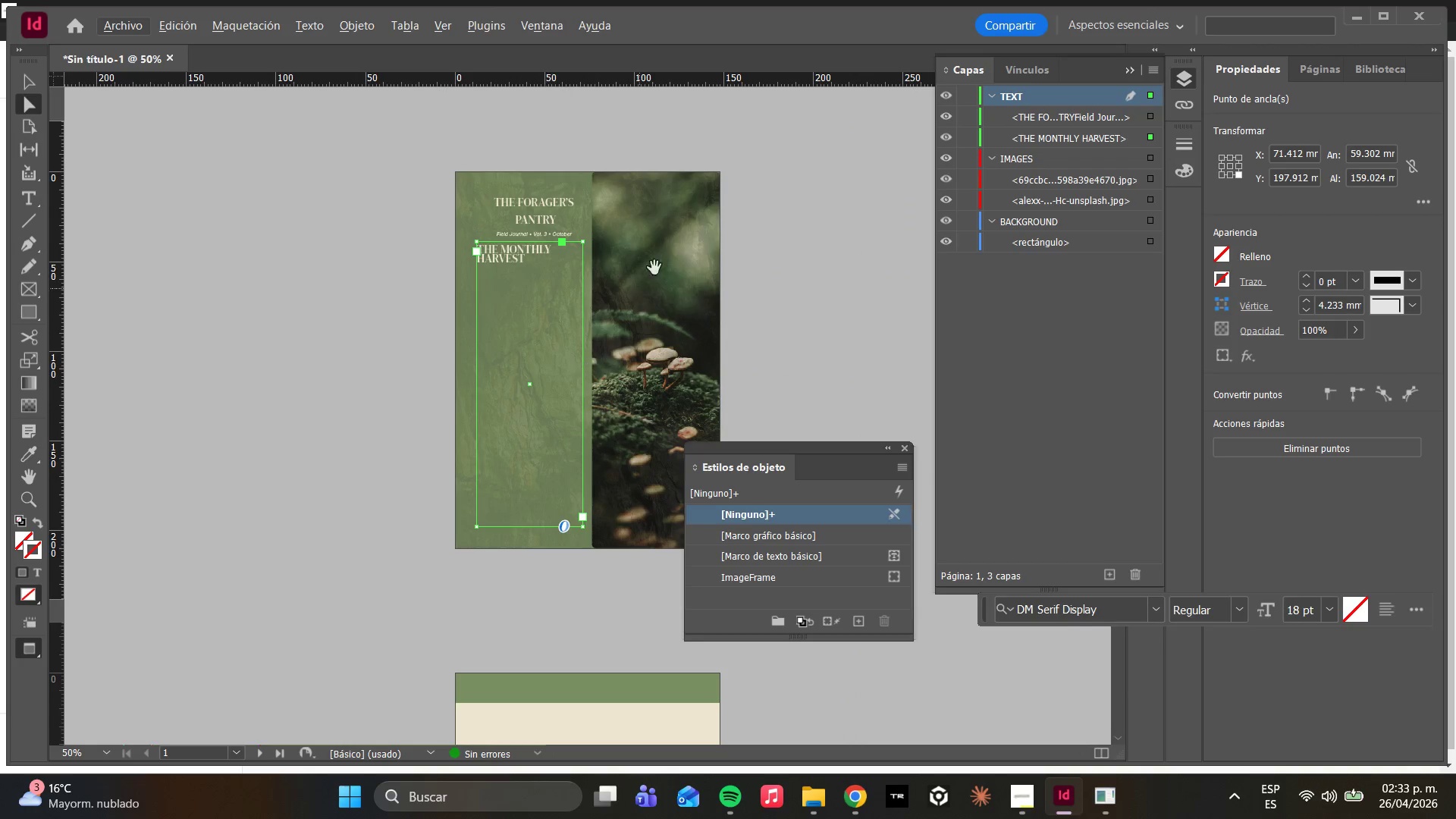 
hold_key(key=AltLeft, duration=1.05)
scroll: coordinate [581, 241], scroll_direction: up, amount: 6.0
 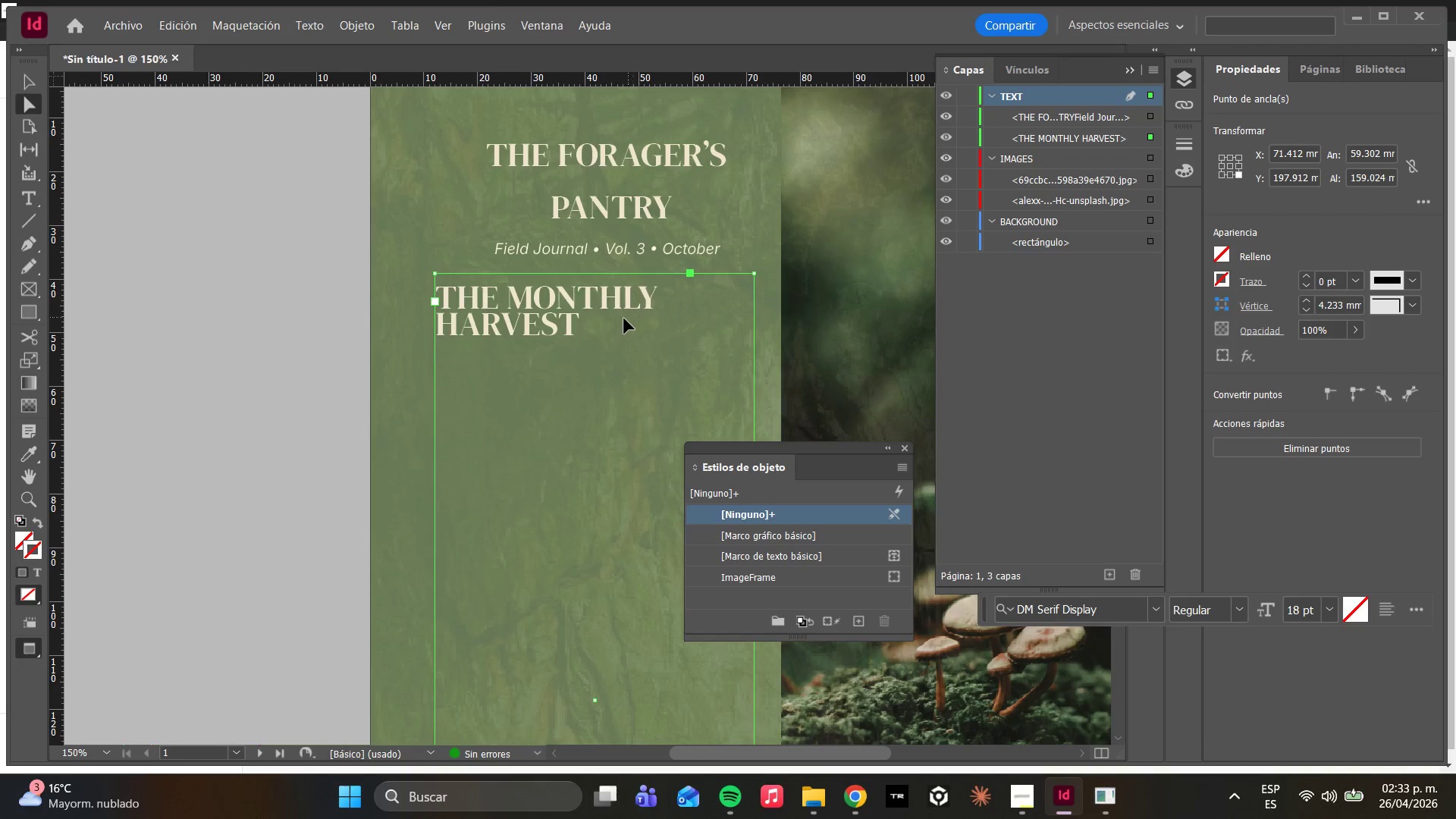 
hold_key(key=AltLeft, duration=0.42)
scroll: coordinate [616, 324], scroll_direction: up, amount: 2.0
 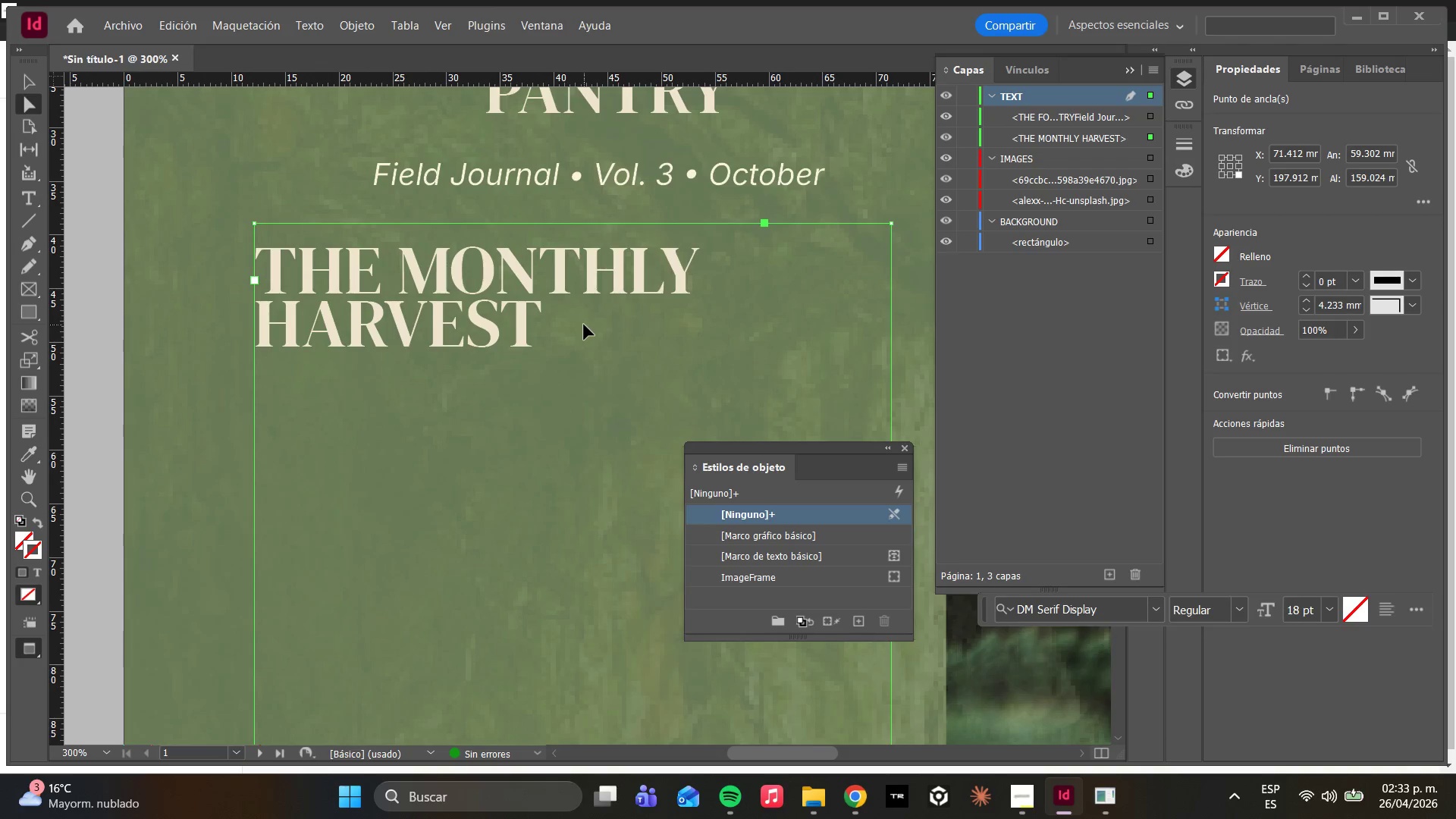 
double_click([582, 322])
 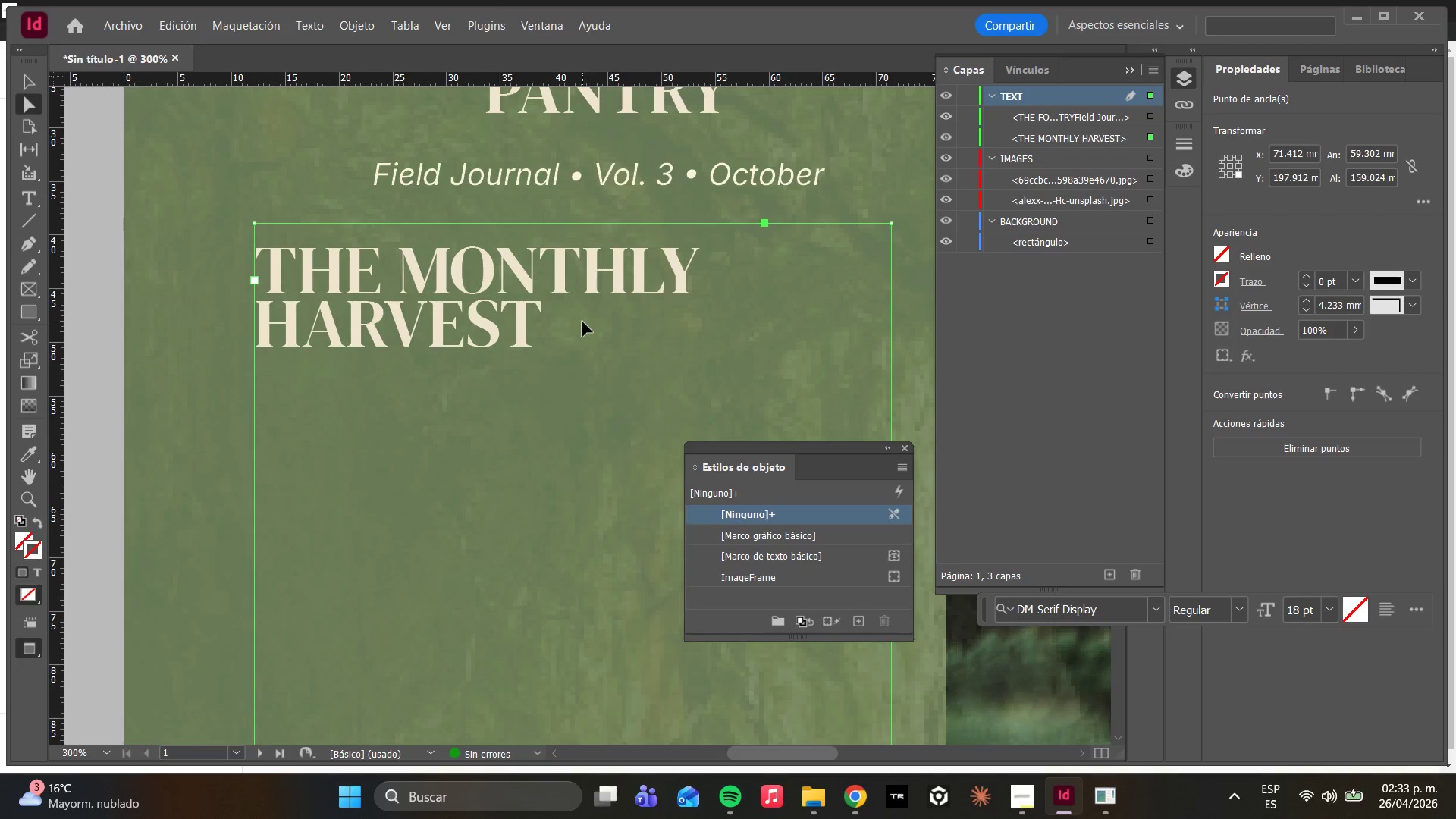 
triple_click([582, 322])
 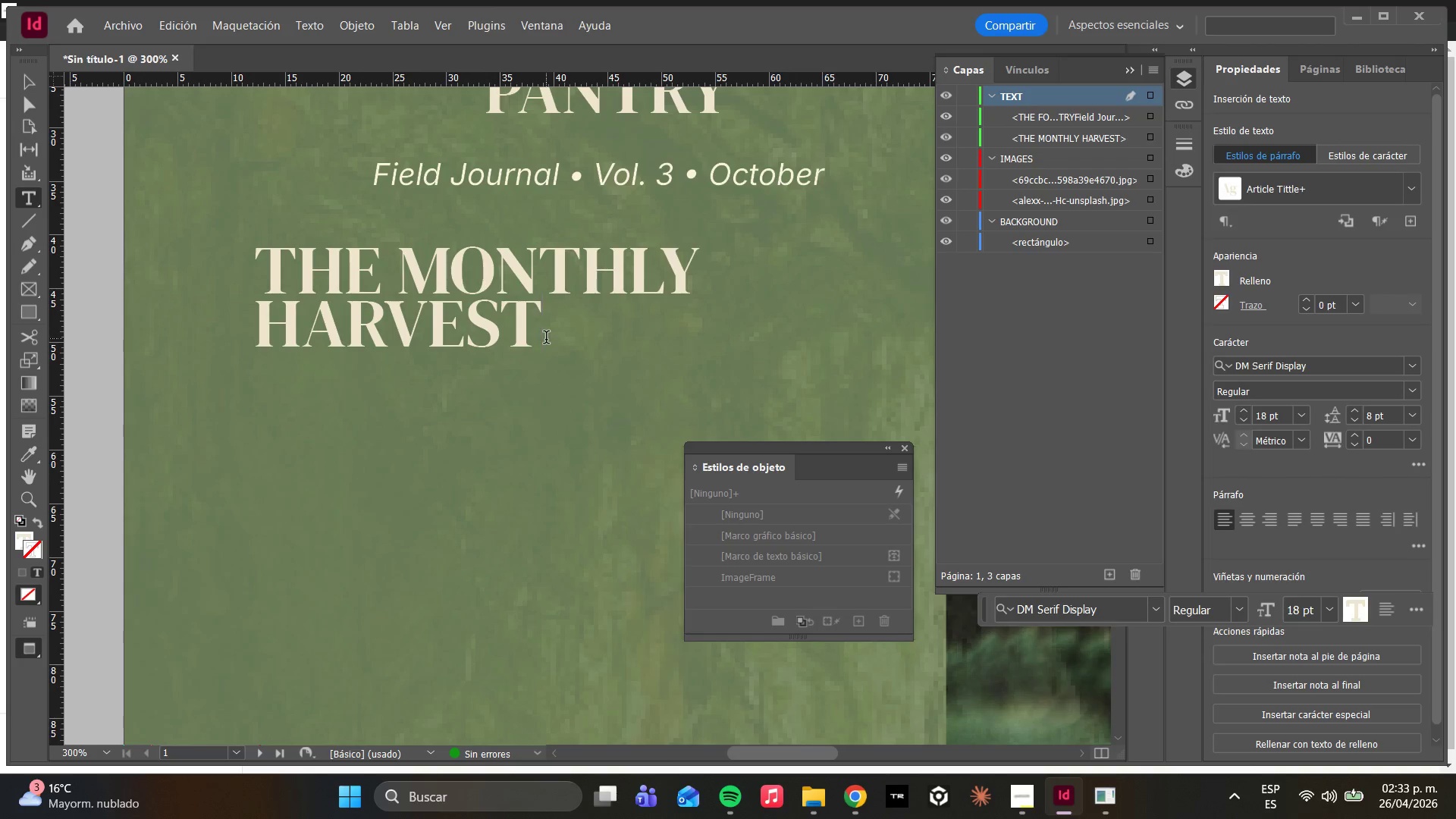 
key(Enter)
 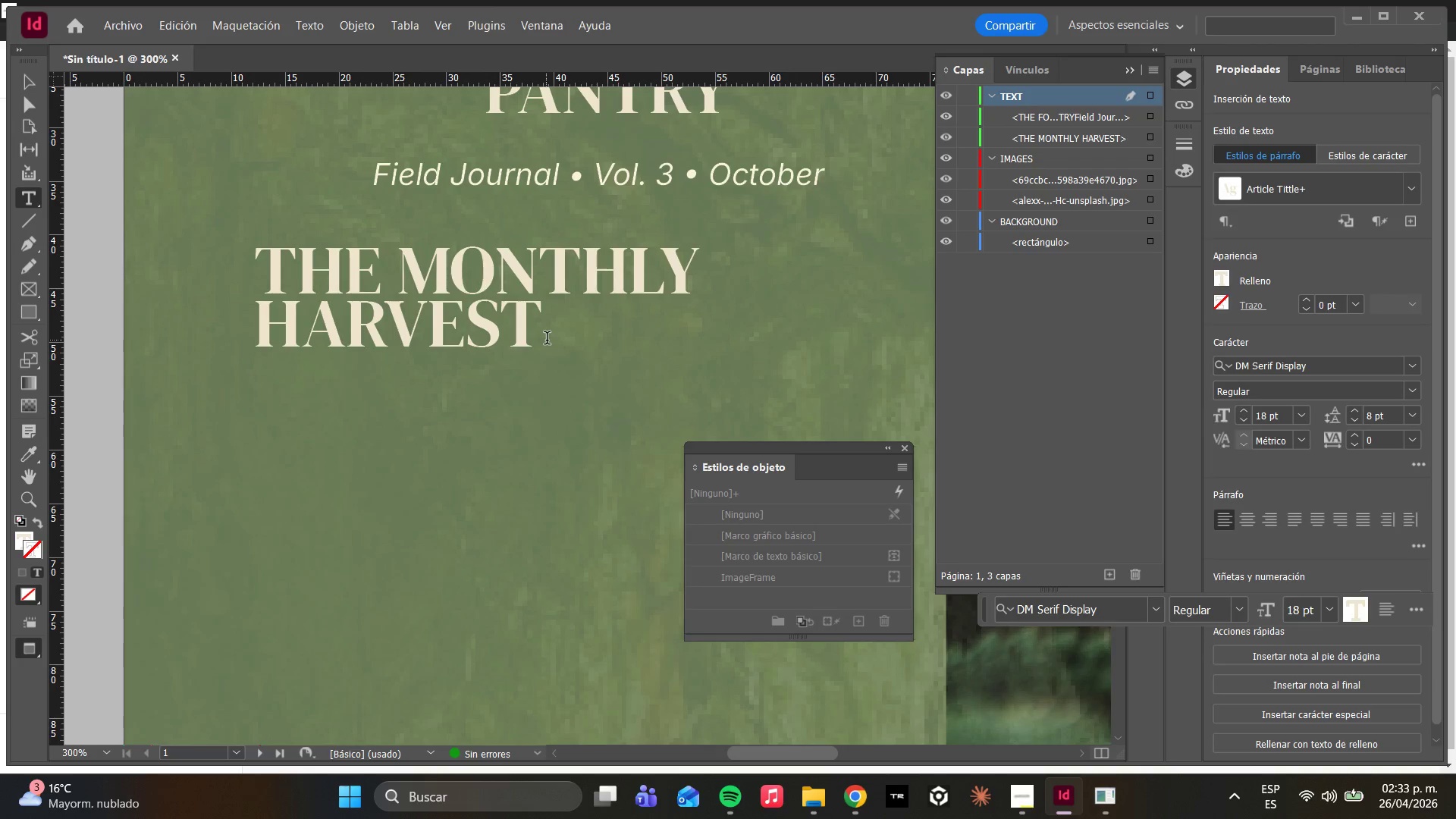 
key(Enter)
 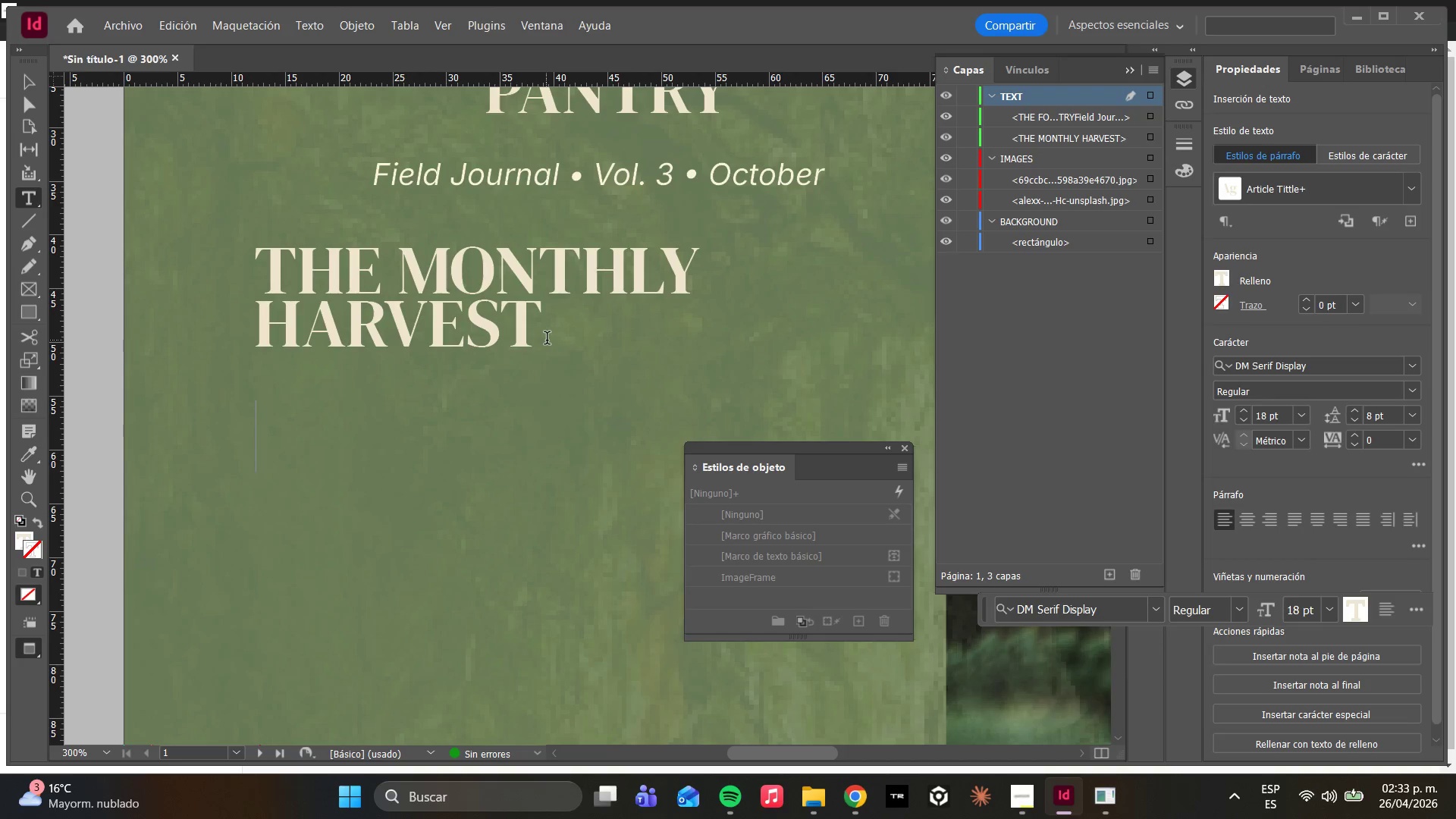 
wait(9.95)
 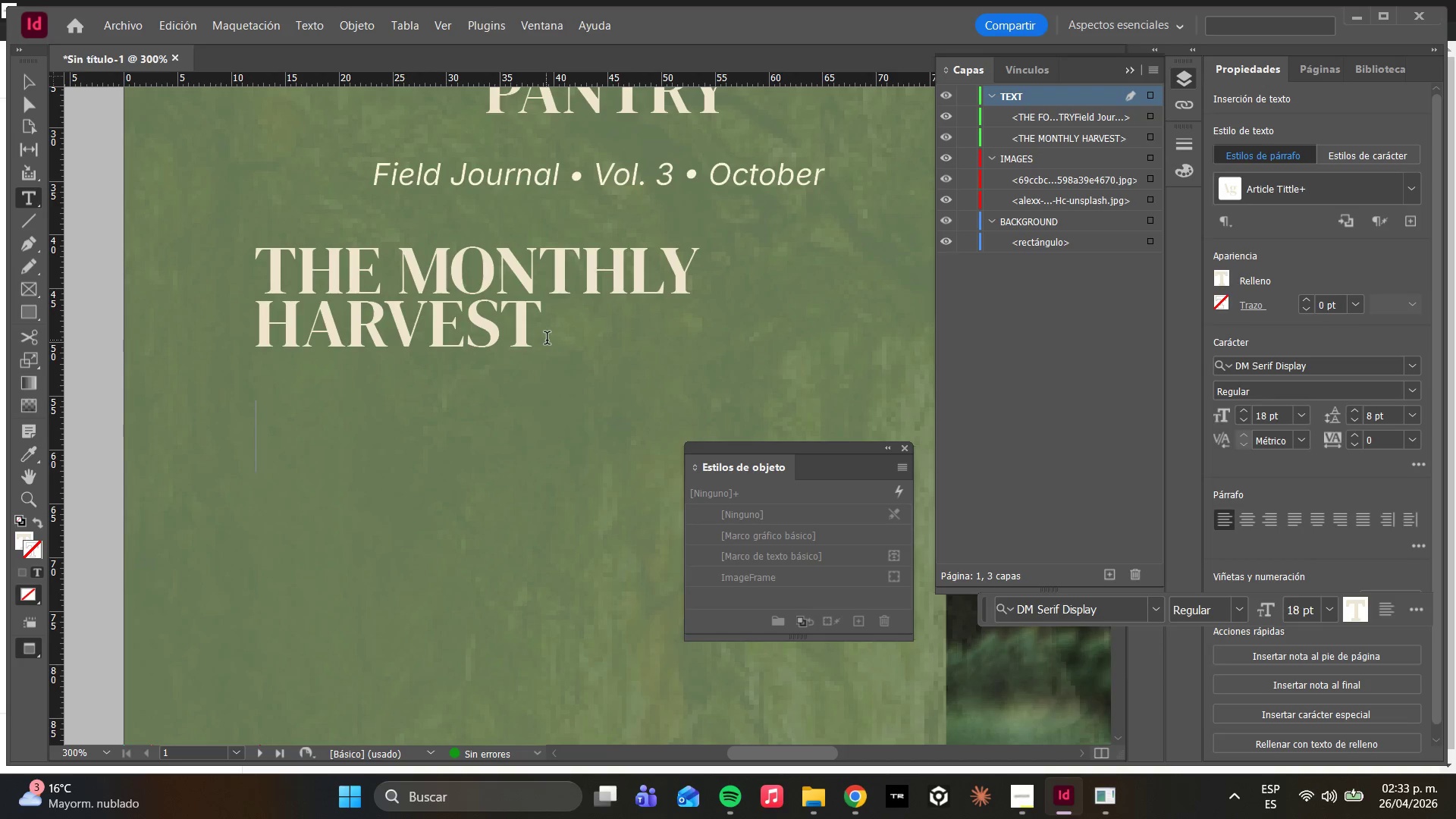 
key(O)
 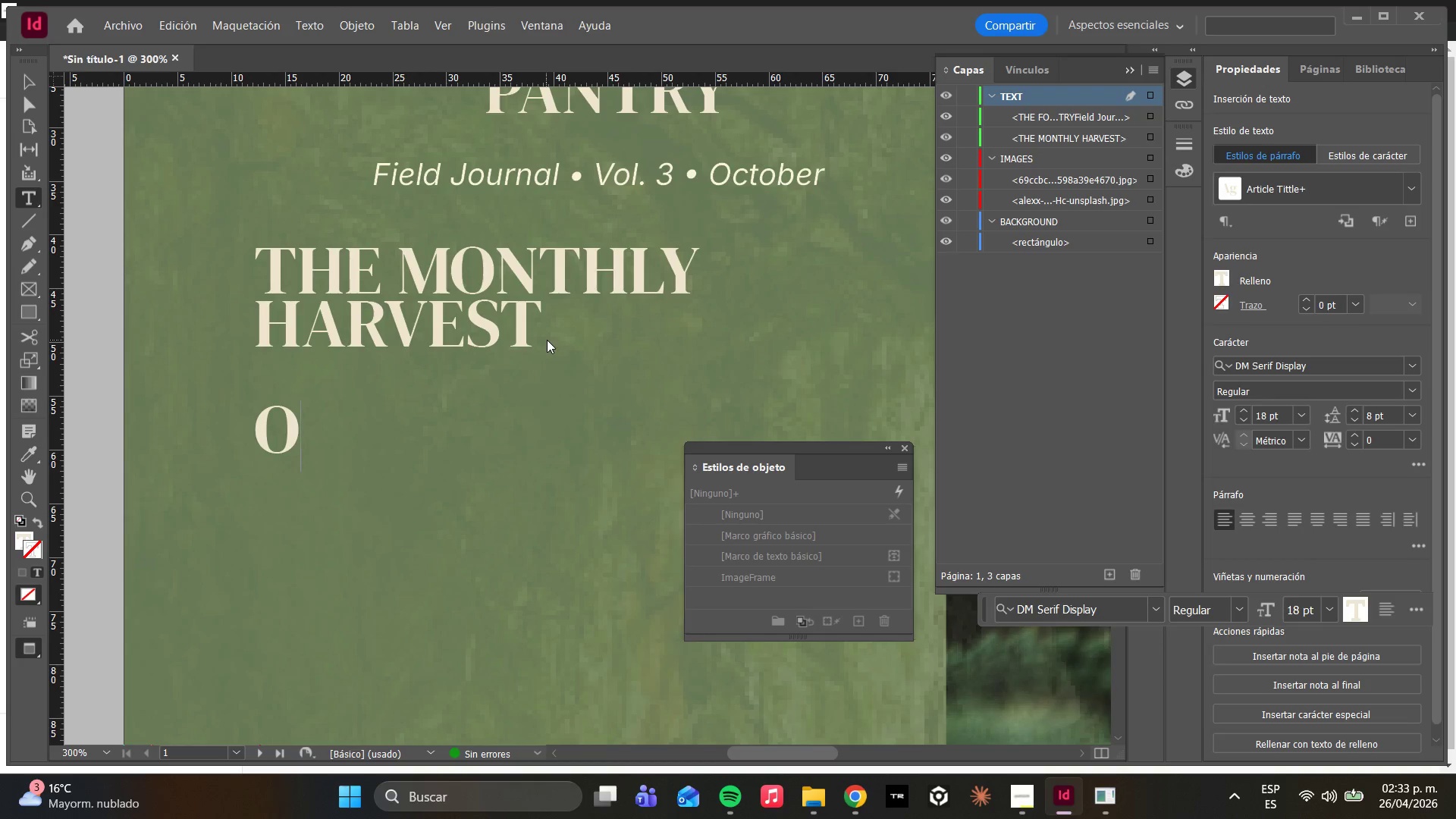 
key(Control+A)
 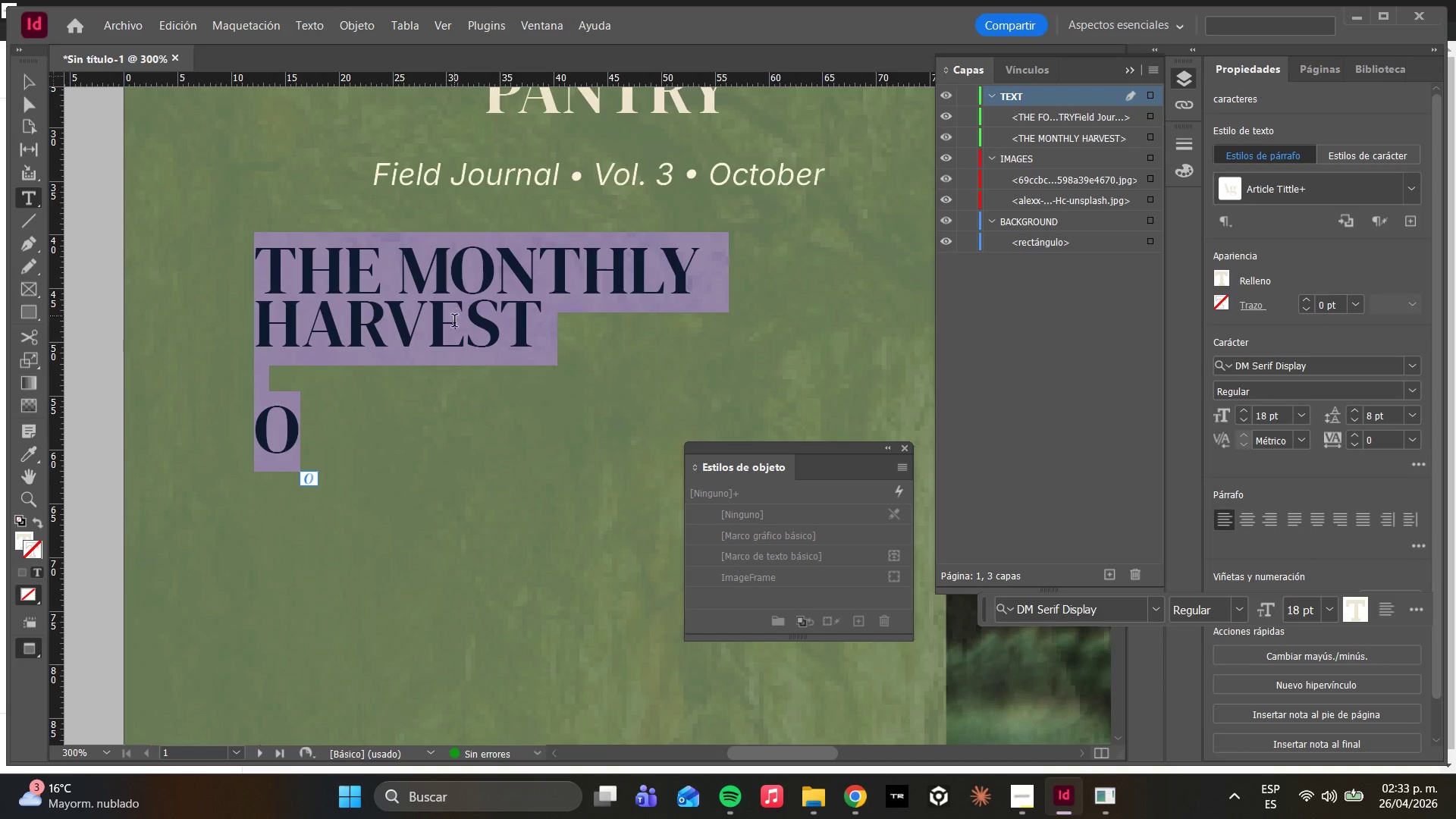 
left_click([369, 438])
 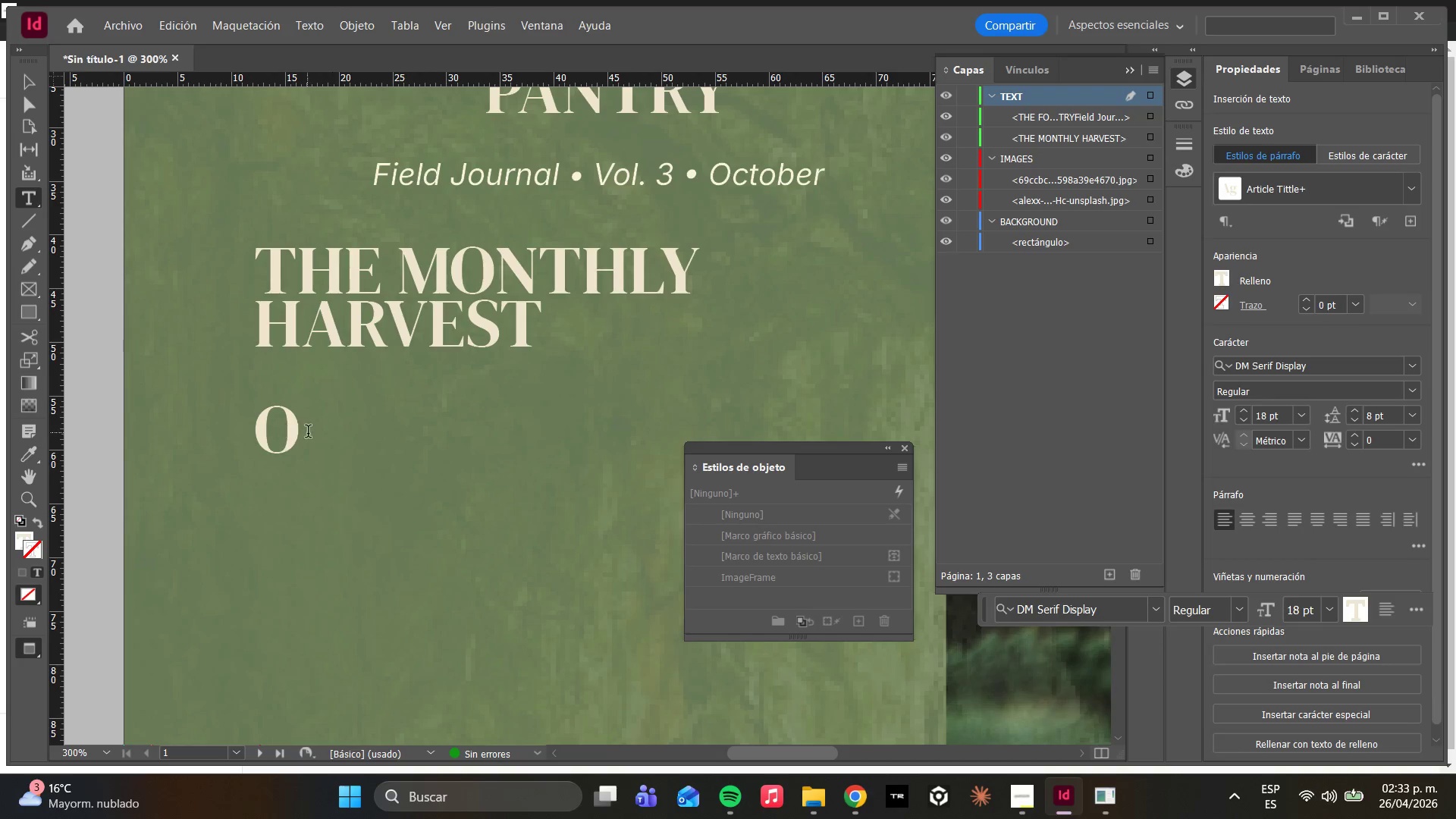 
left_click_drag(start_coordinate=[312, 433], to_coordinate=[272, 438])
 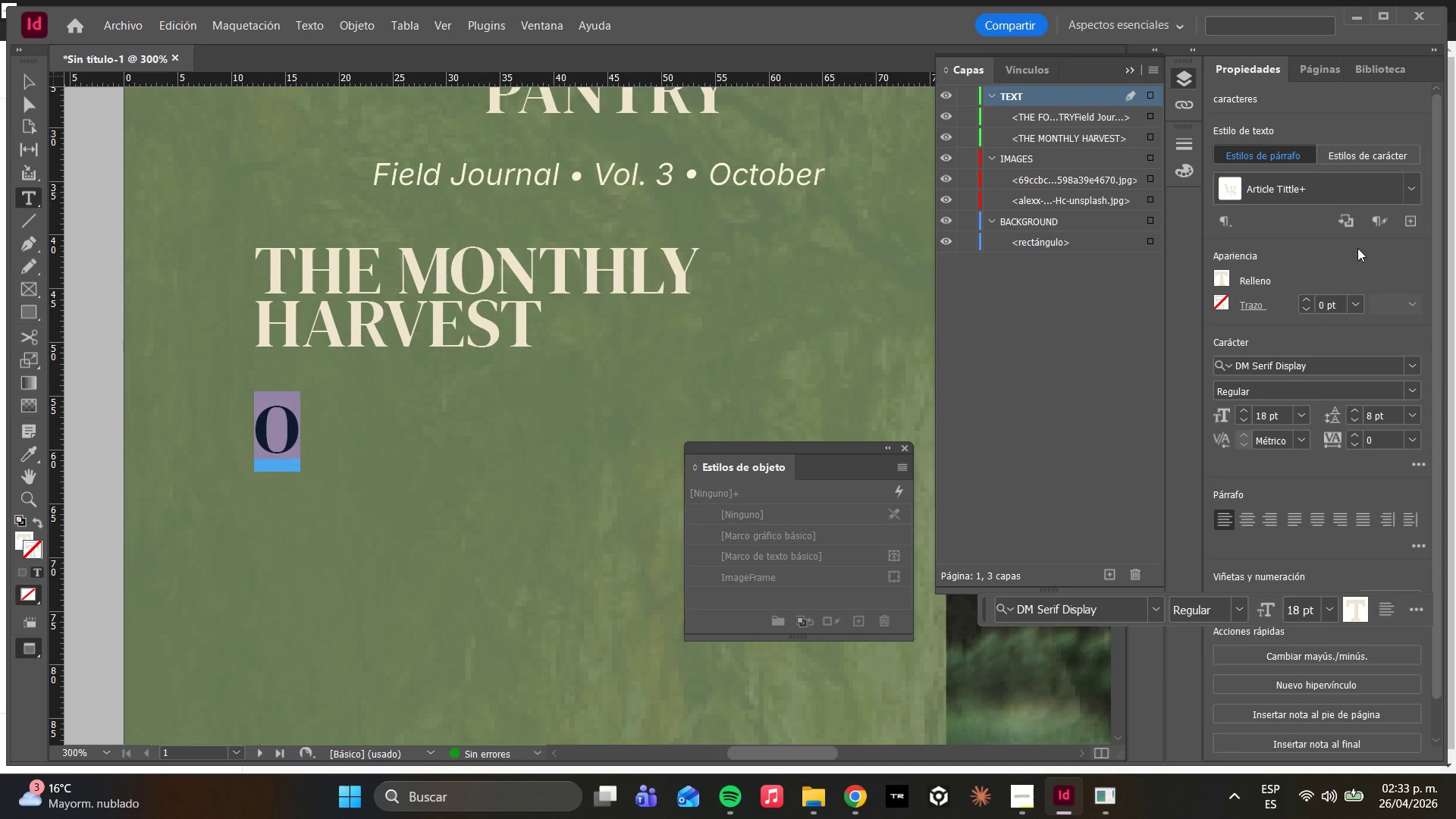 
left_click([1417, 190])
 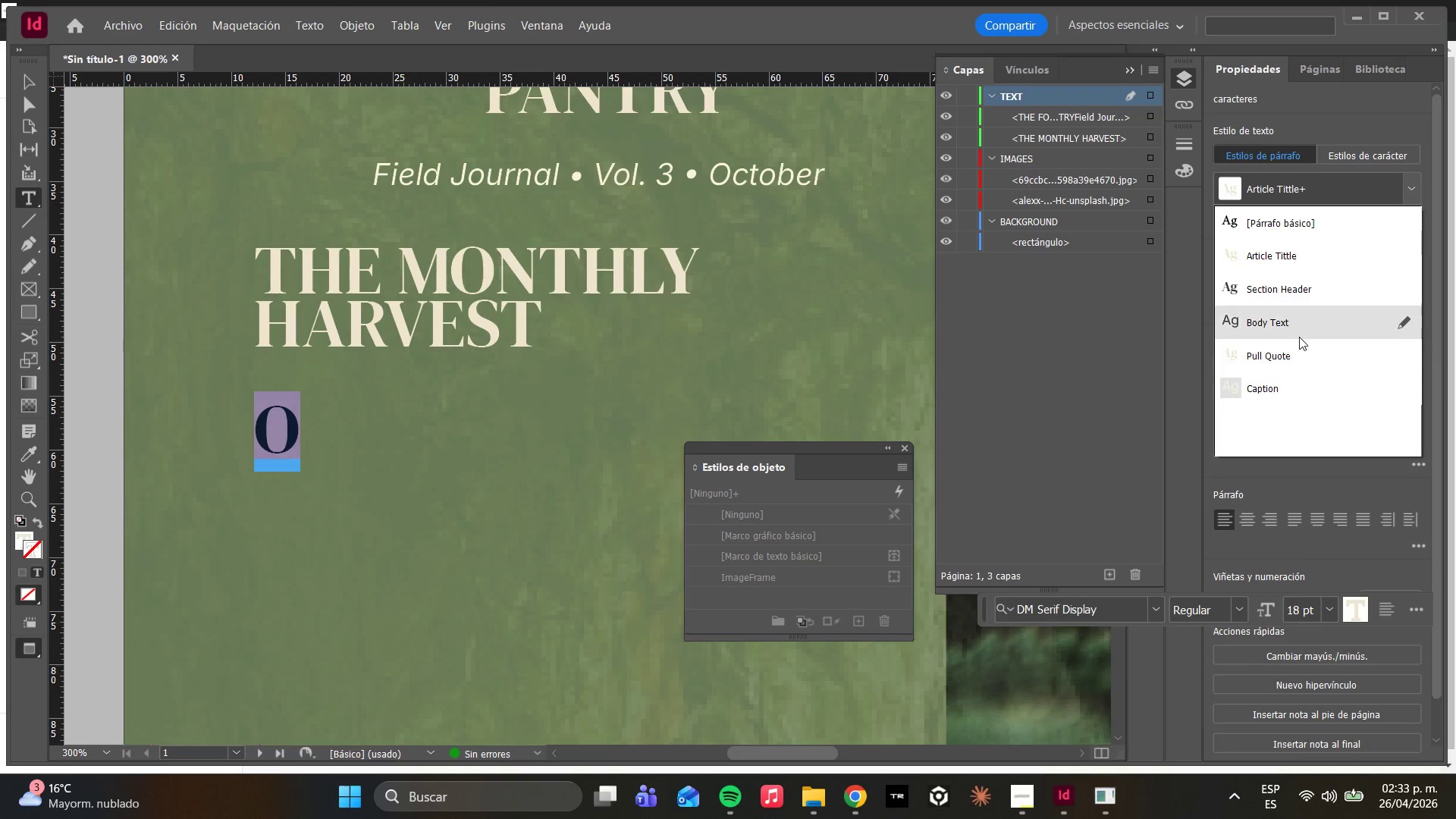 
left_click([1294, 328])
 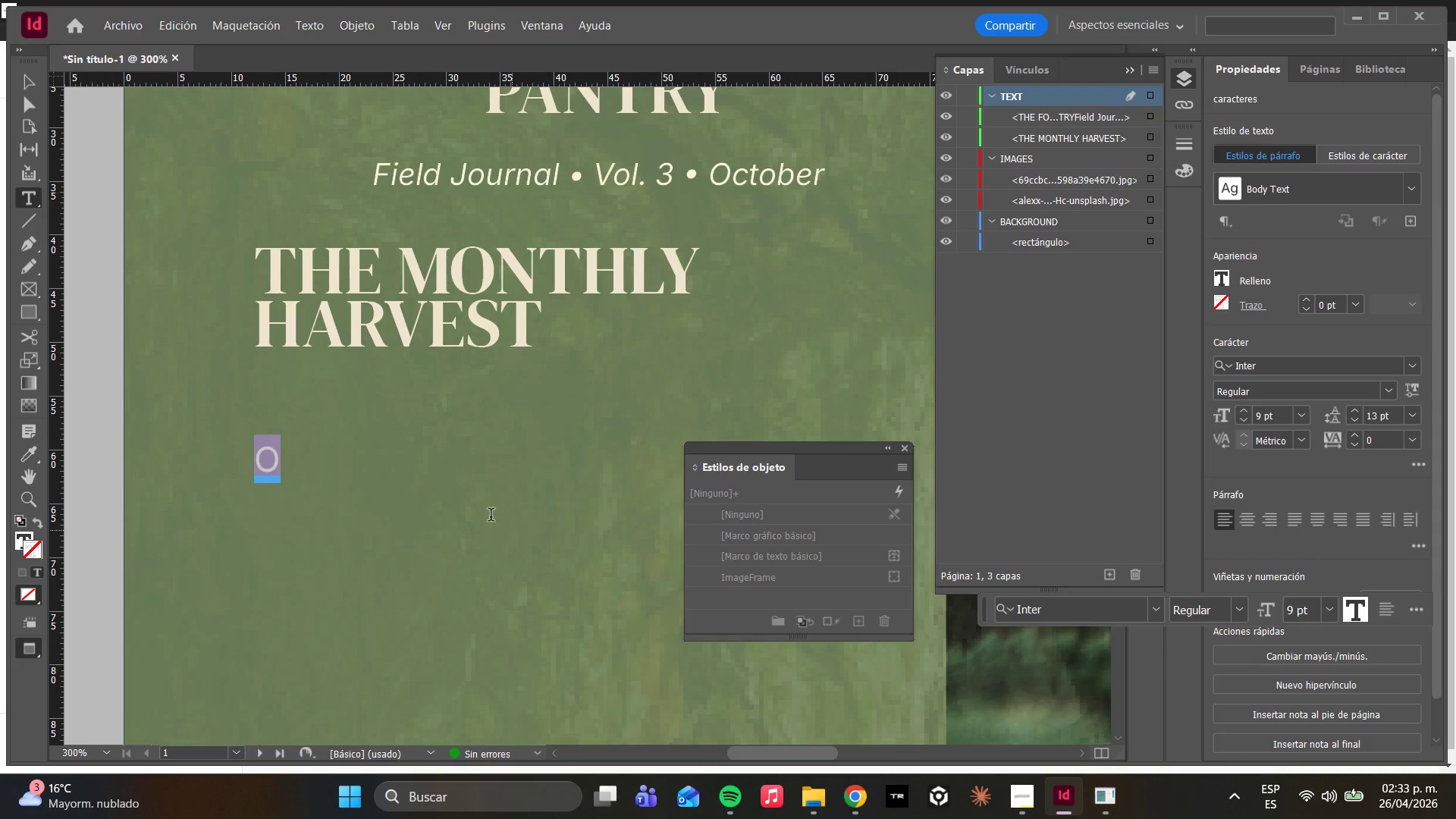 
left_click([366, 482])
 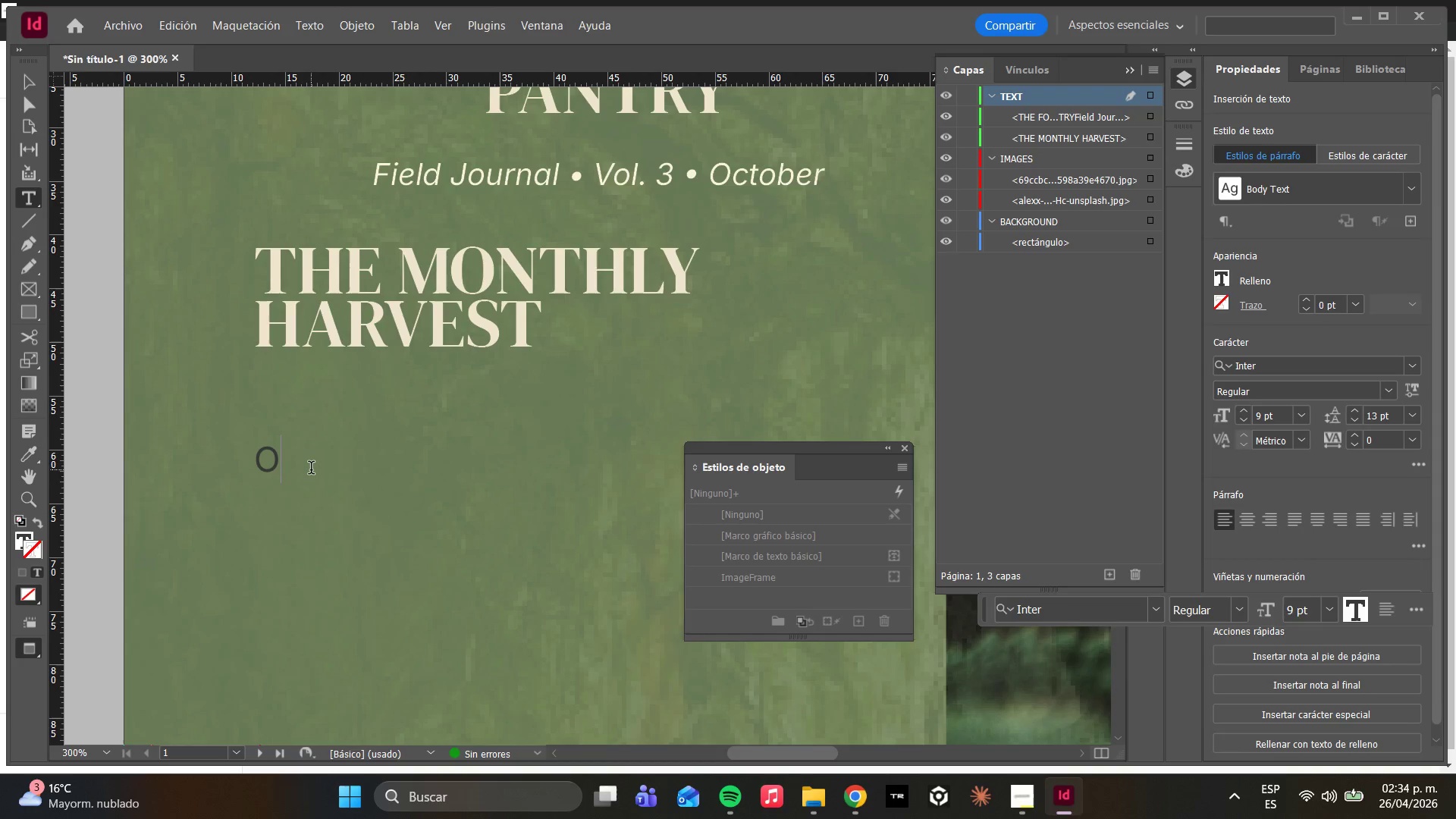 
type(ctober brings the forest floor alive)
 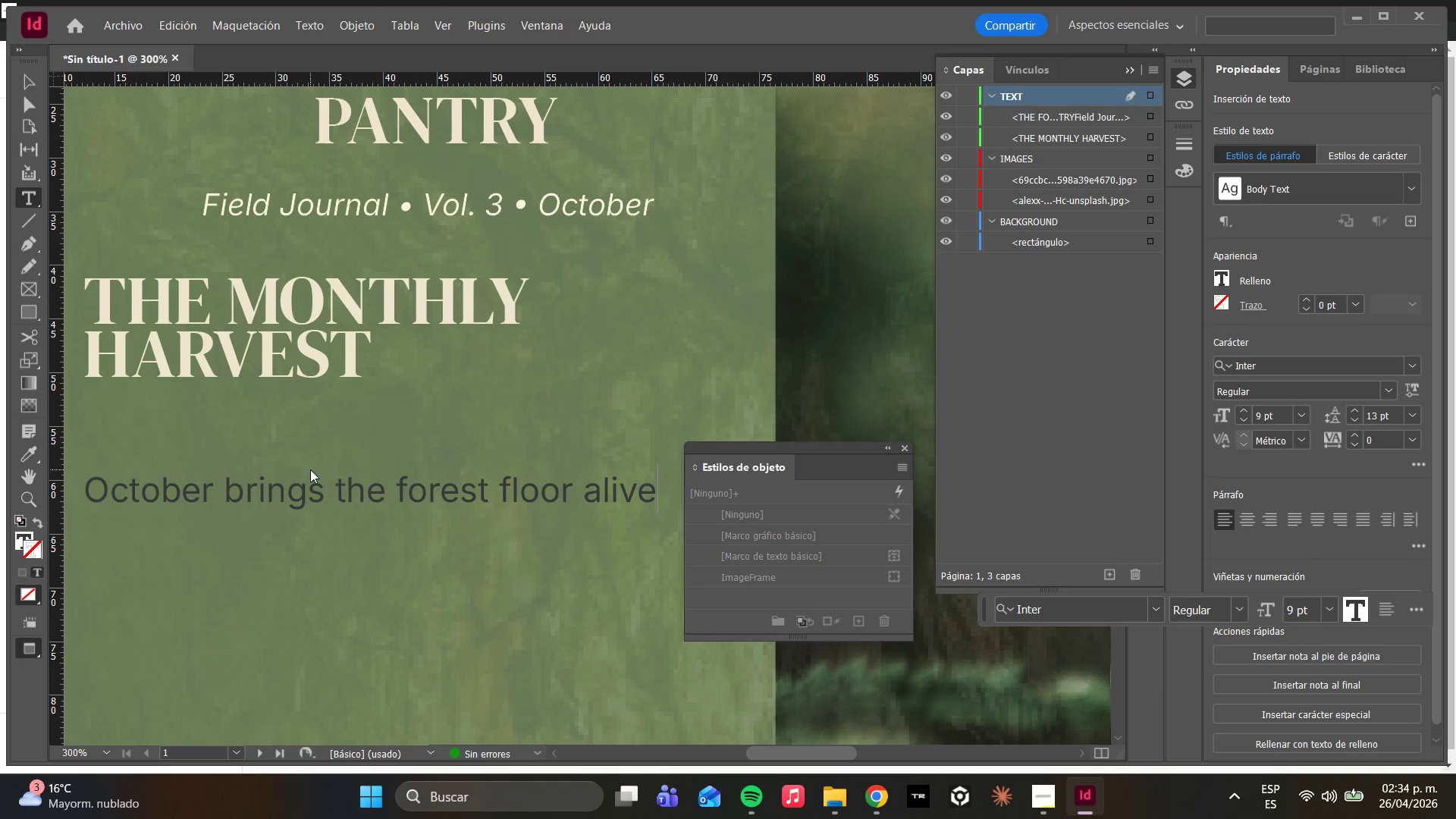 
type( with wild)
 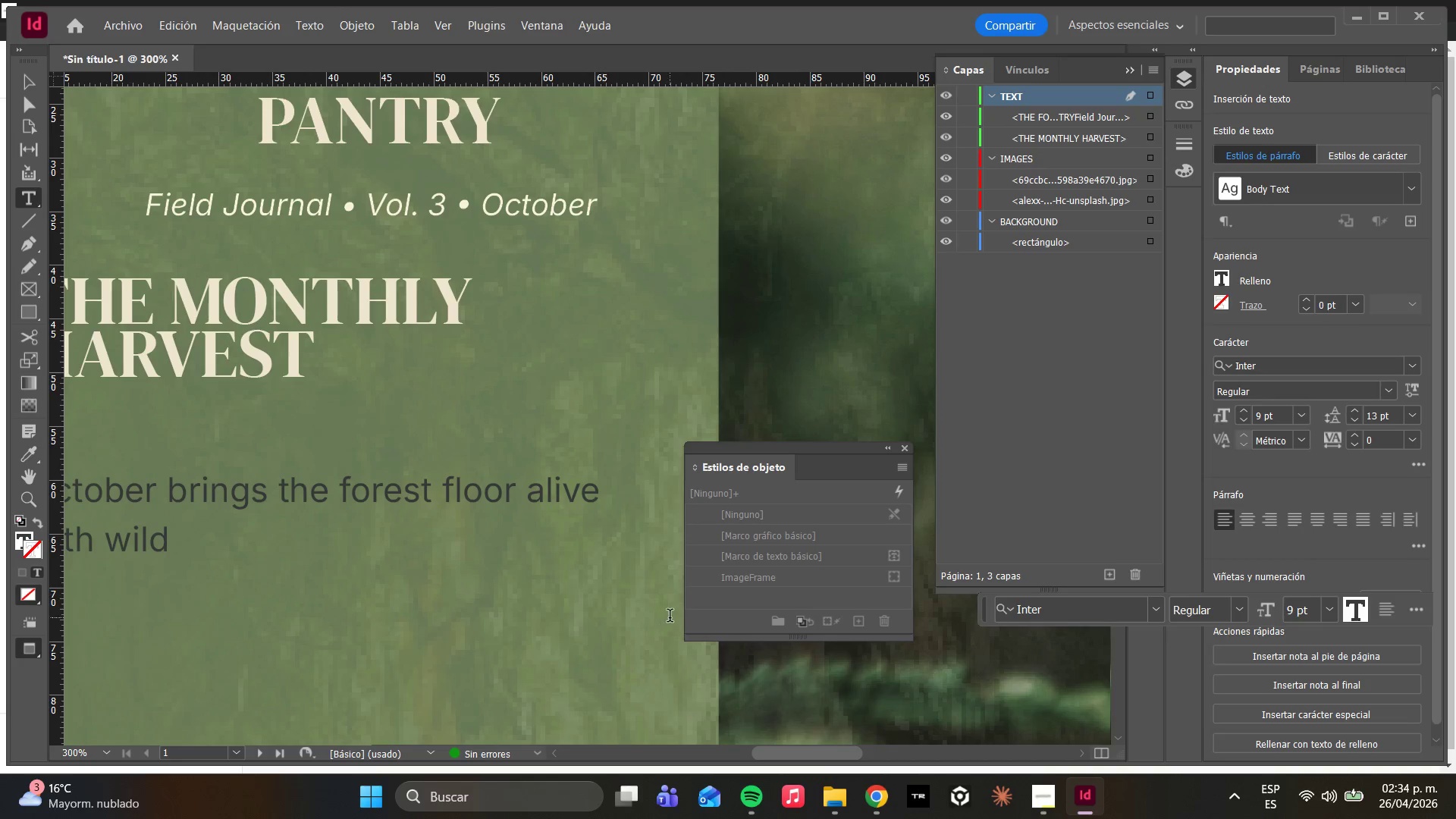 
wait(5.26)
 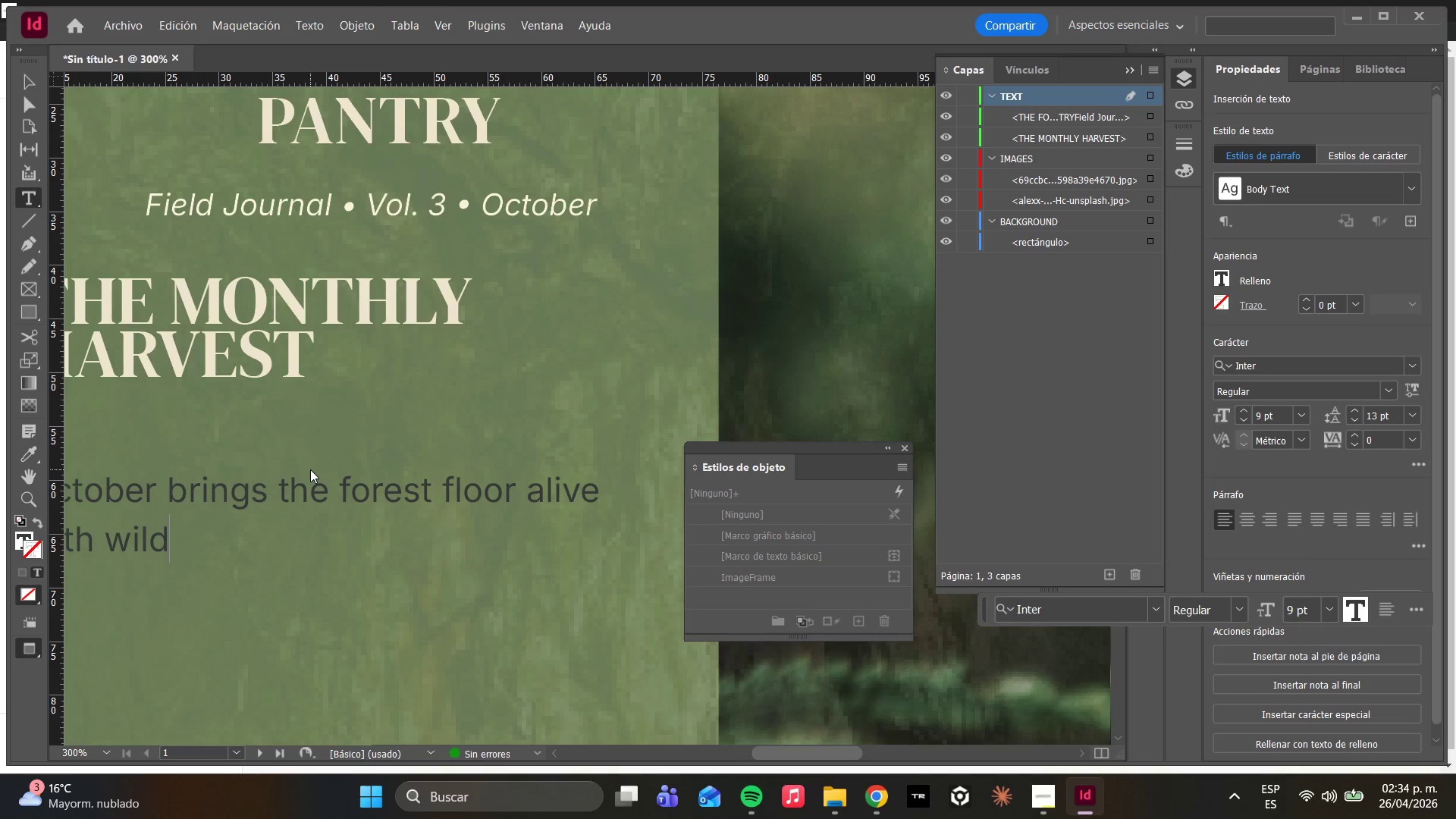 
left_click_drag(start_coordinate=[168, 535], to_coordinate=[121, 540])
 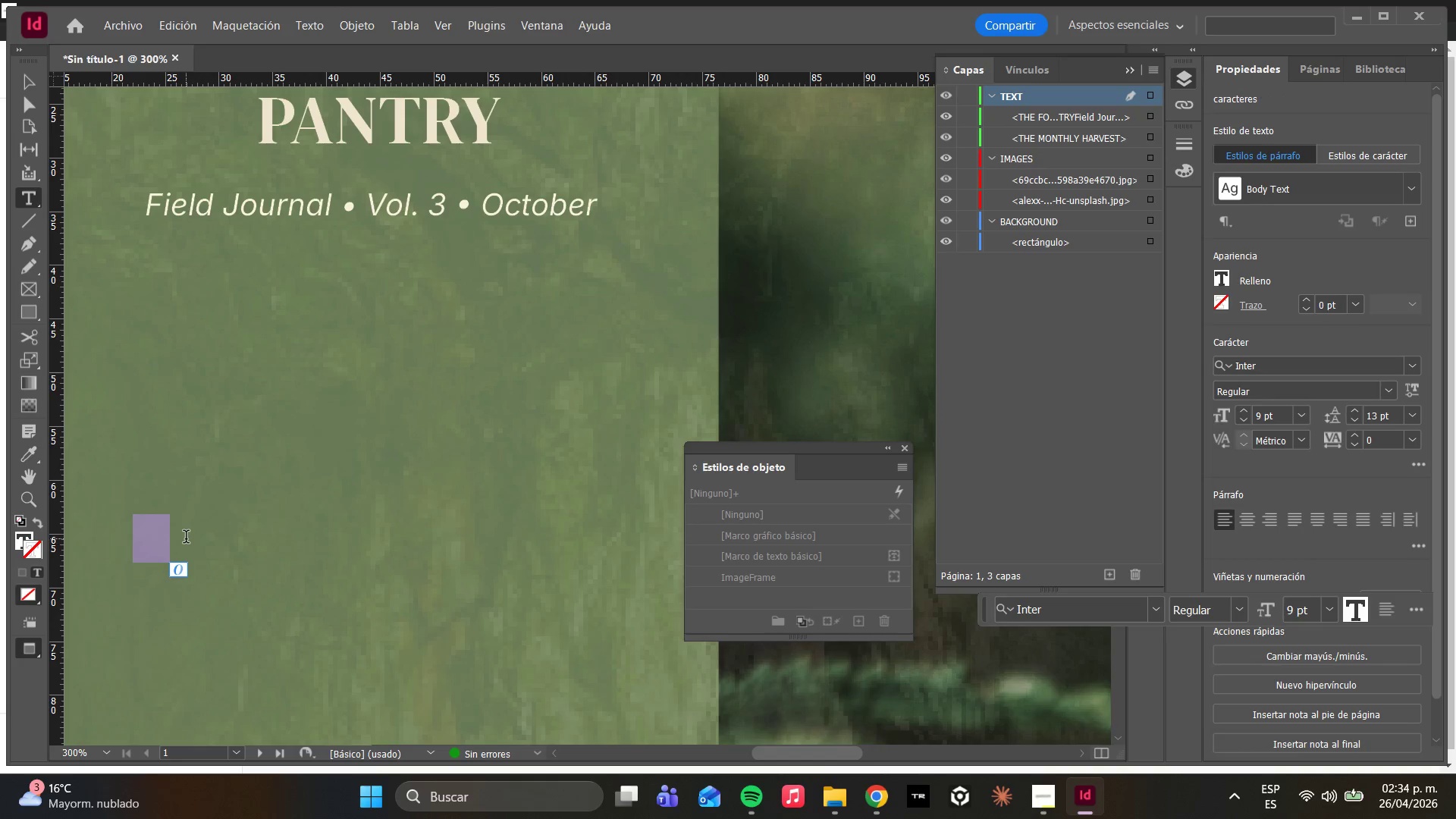 
key(Control+ControlLeft)
 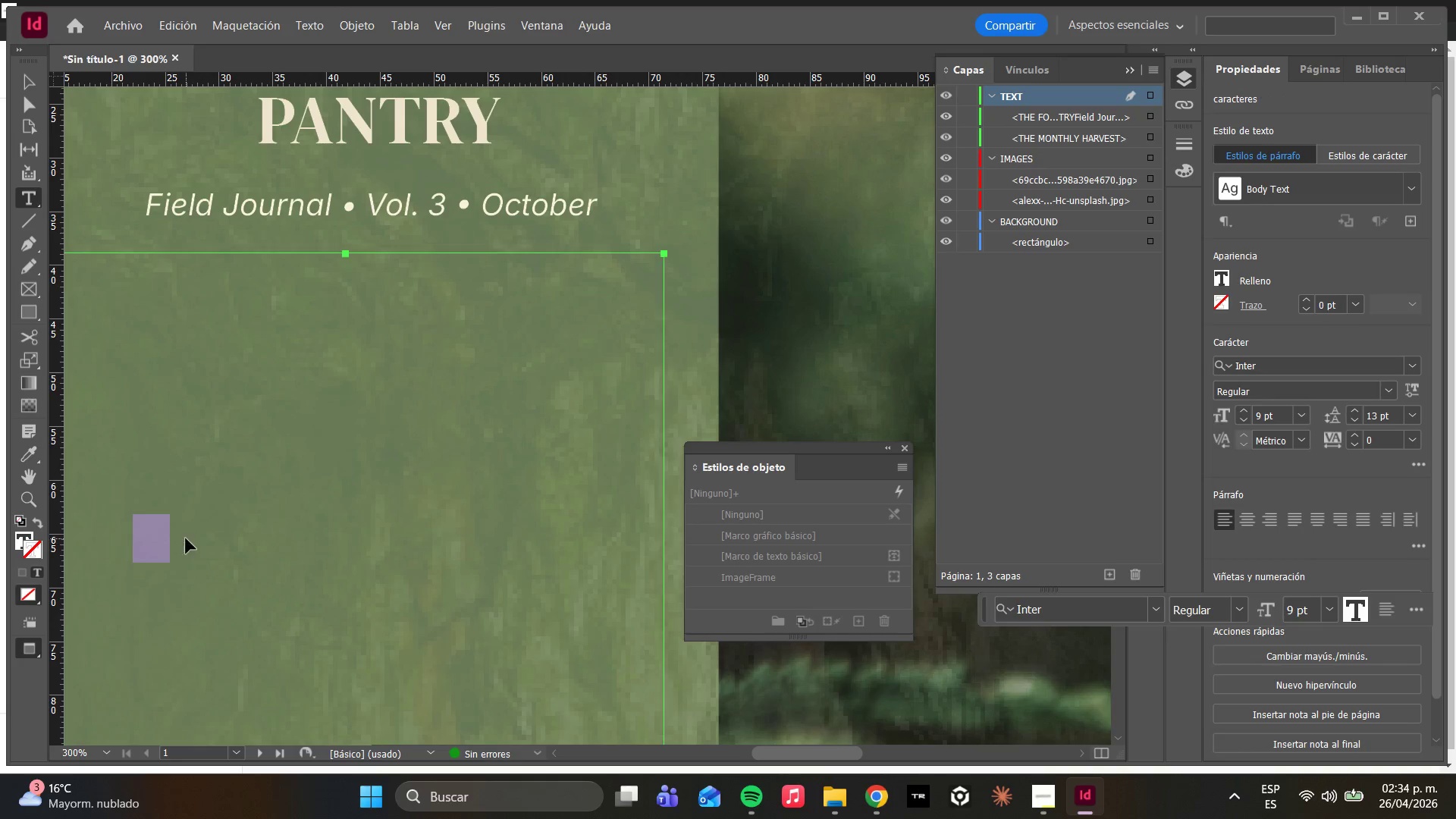 
key(Control+Z)
 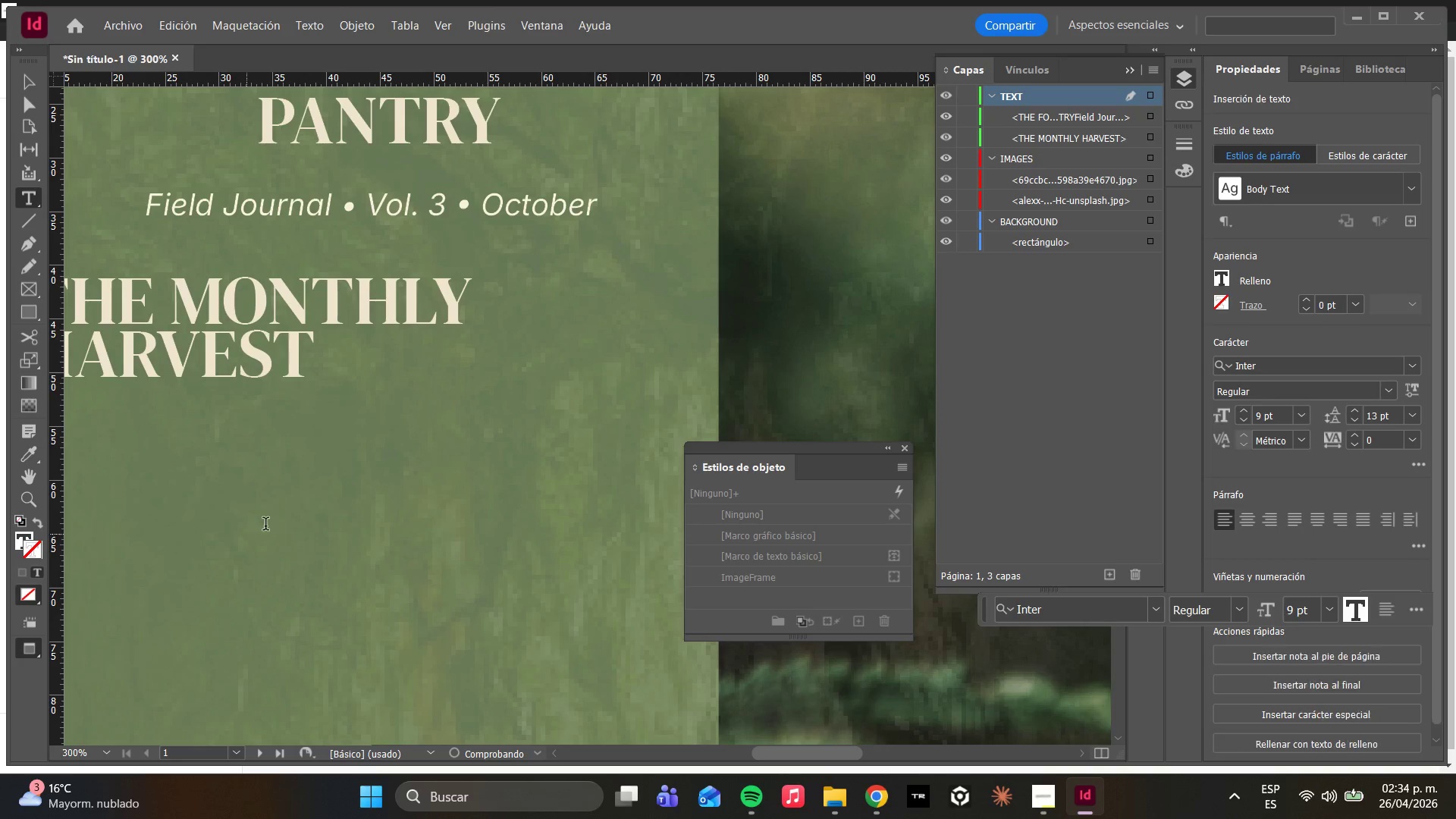 
left_click([270, 522])
 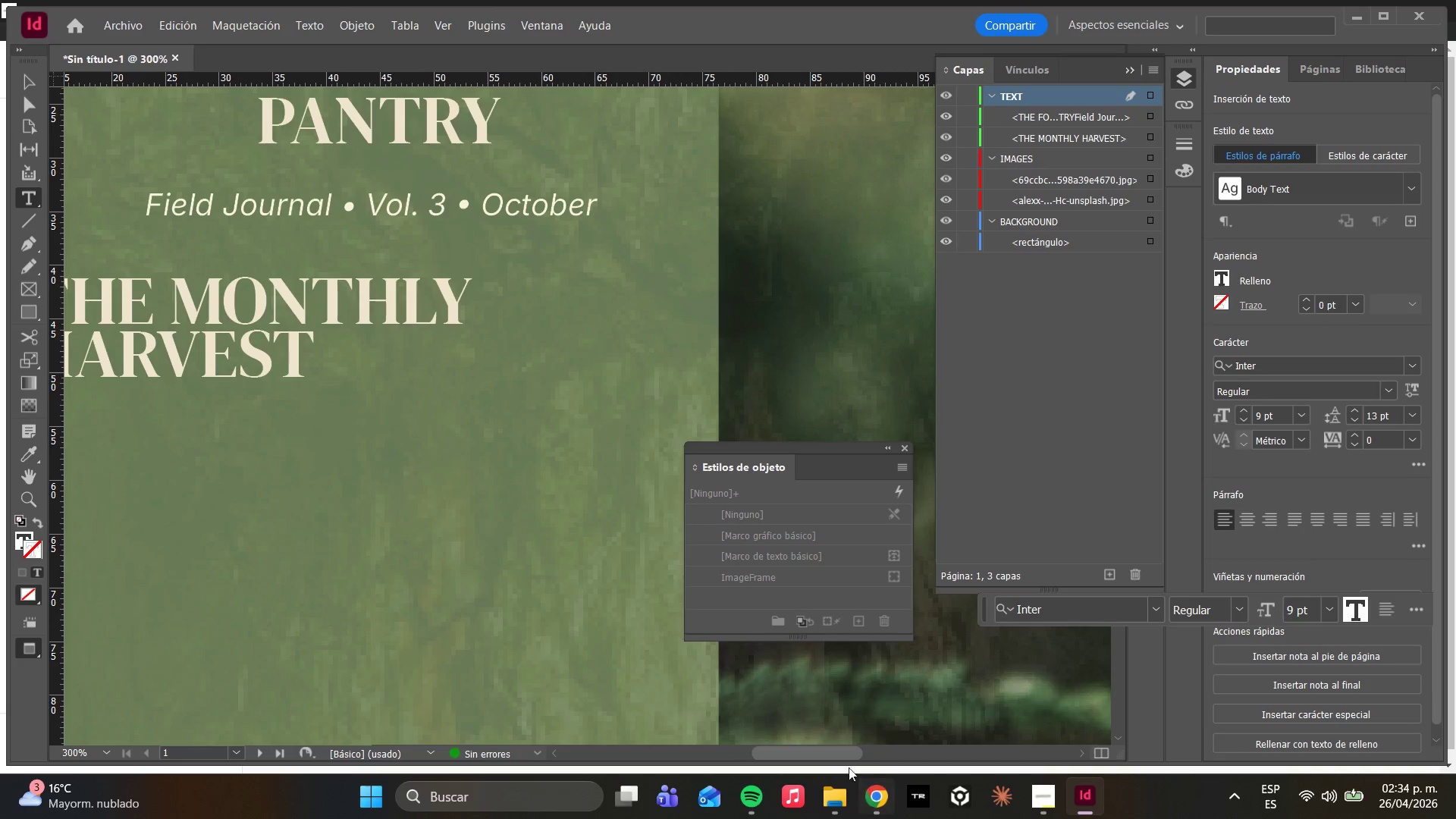 
left_click_drag(start_coordinate=[830, 758], to_coordinate=[806, 761])
 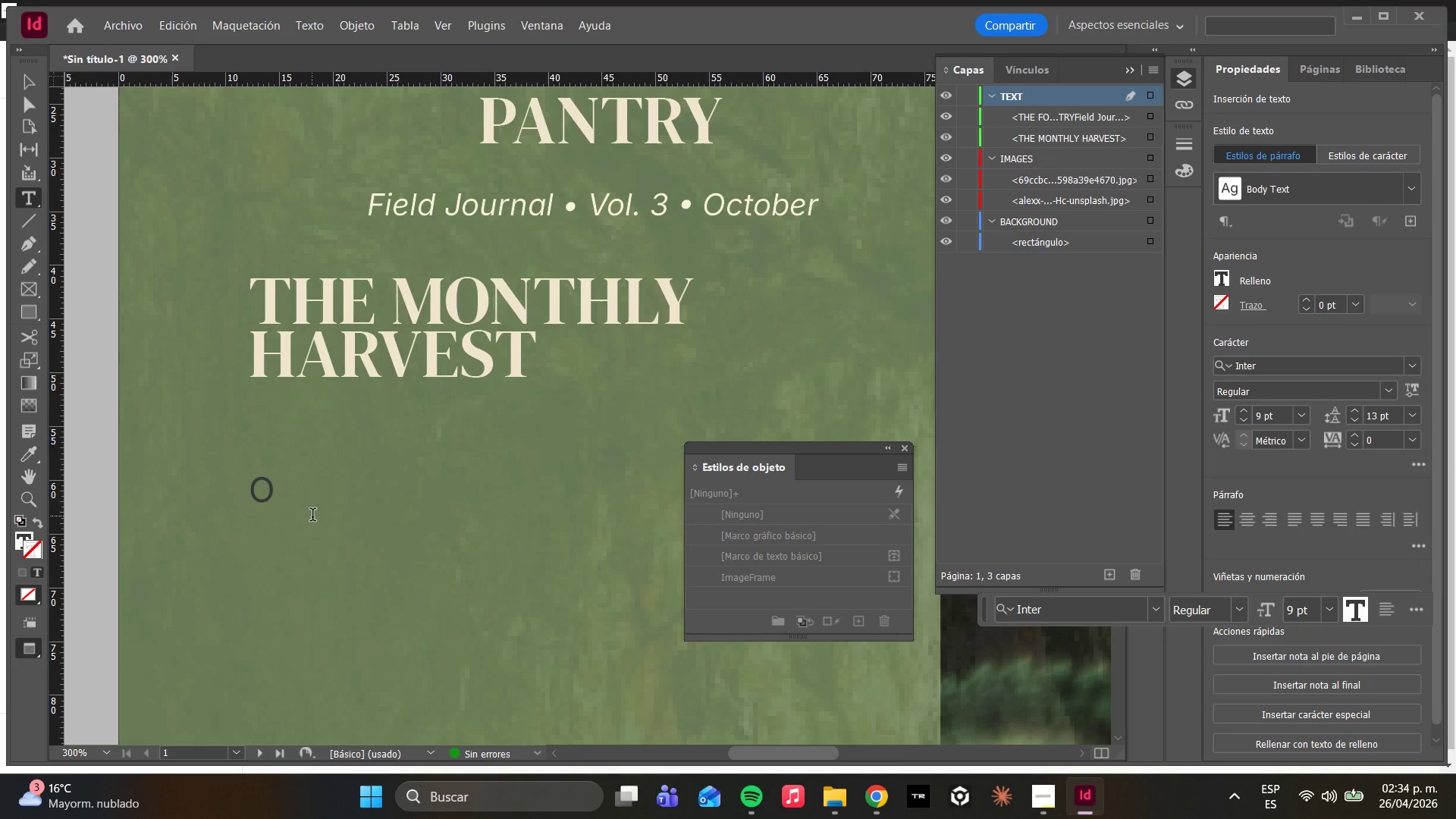 
type(ctober brings r)
key(Backspace)
type(the forest floor alive with wild g)
key(Backspace)
type(fungi, late-season  ber)
key(Backspace)
key(Backspace)
key(Backspace)
key(Backspace)
type(berries )
key(Backspace)
type(, and )
 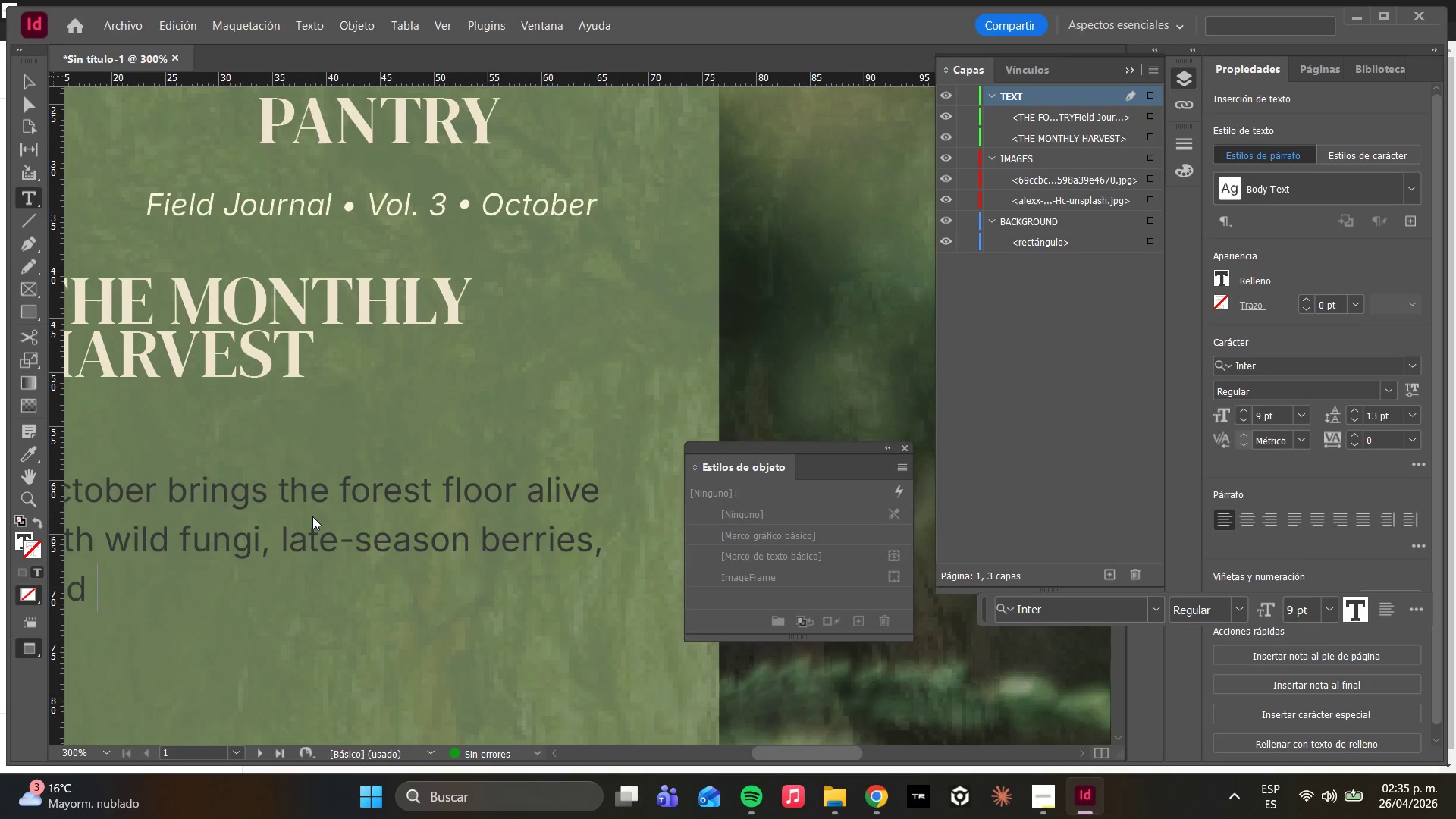 
wait(6.44)
 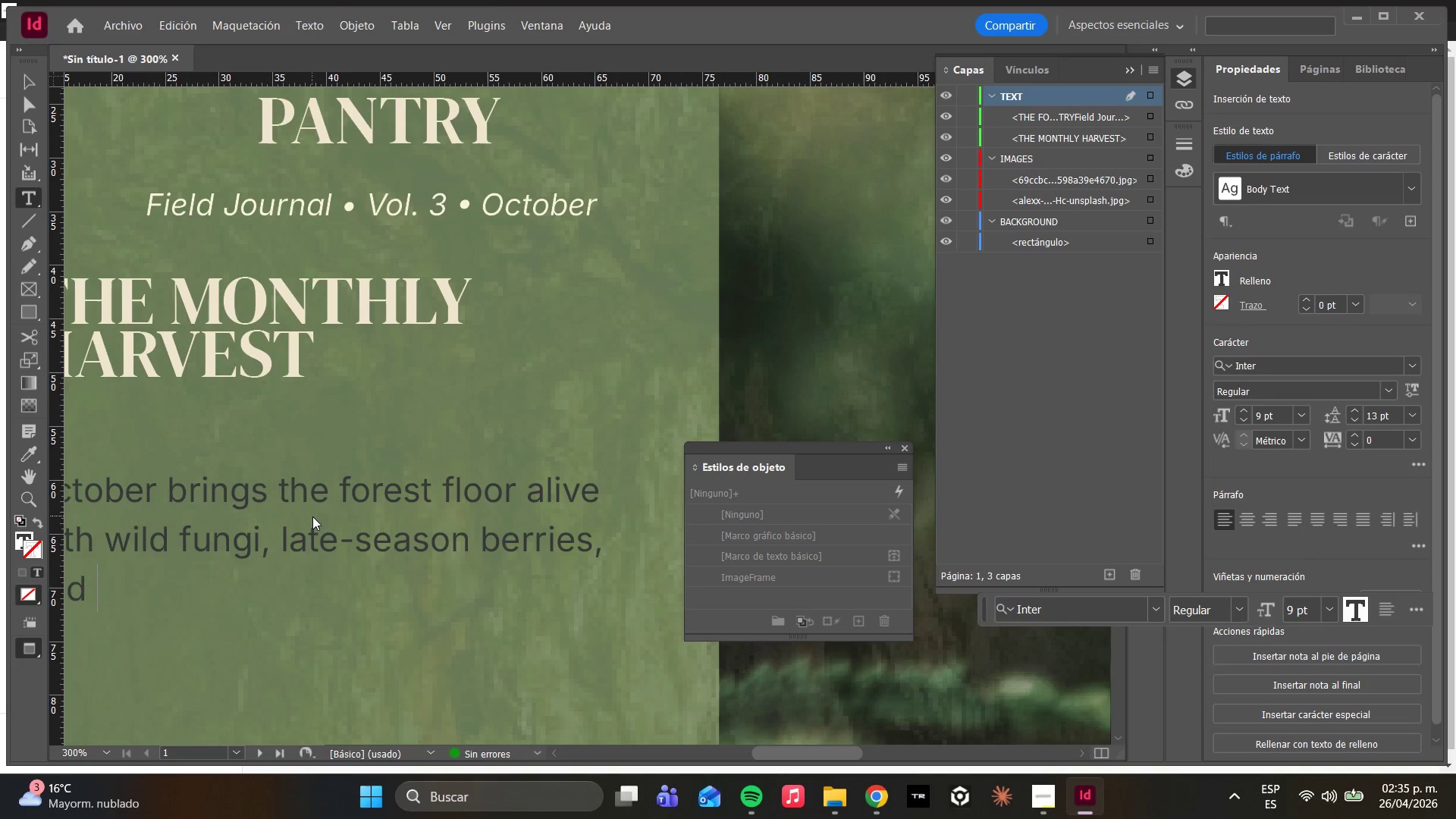 
key(Backspace)
 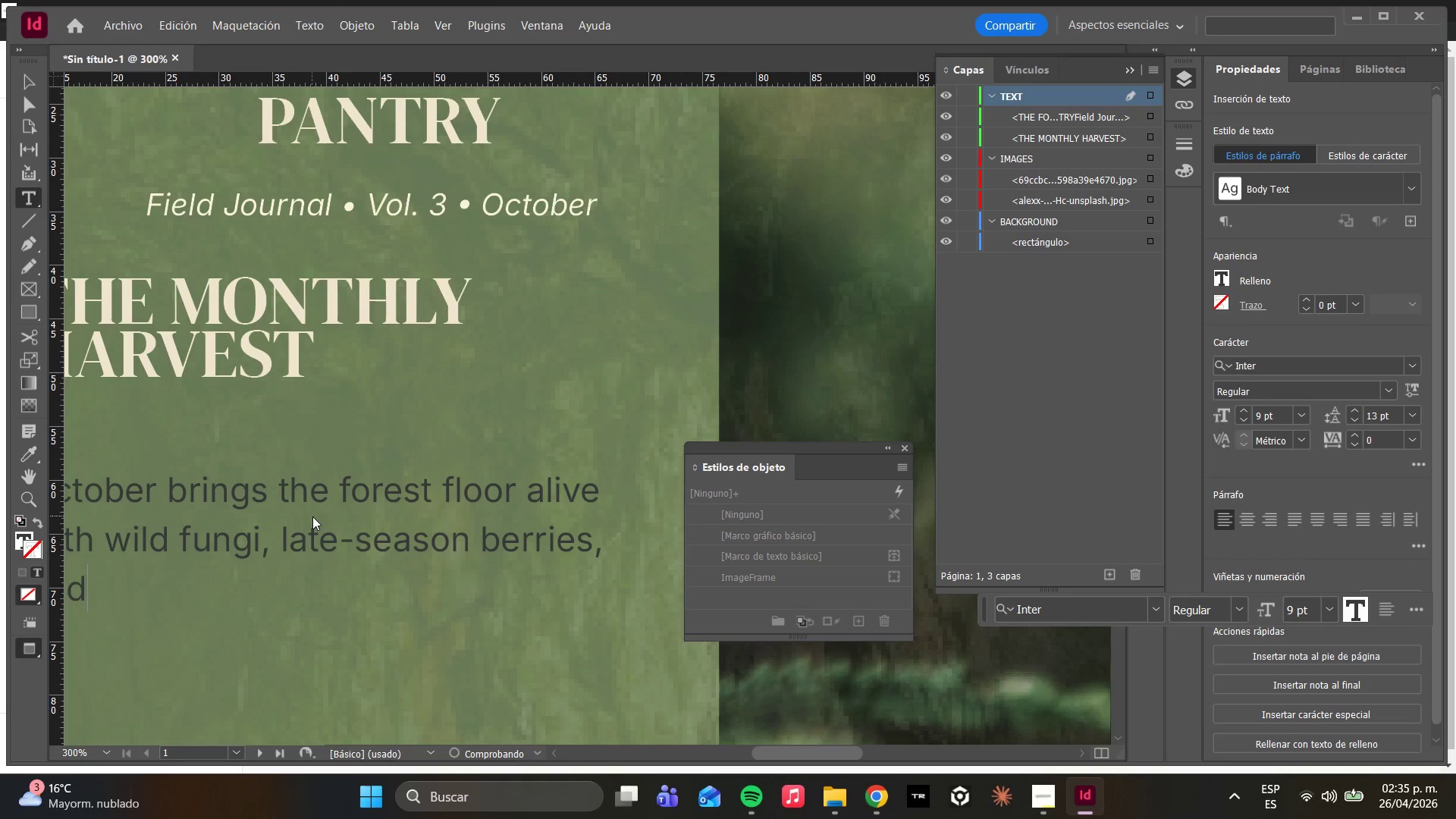 
key(Backspace)
 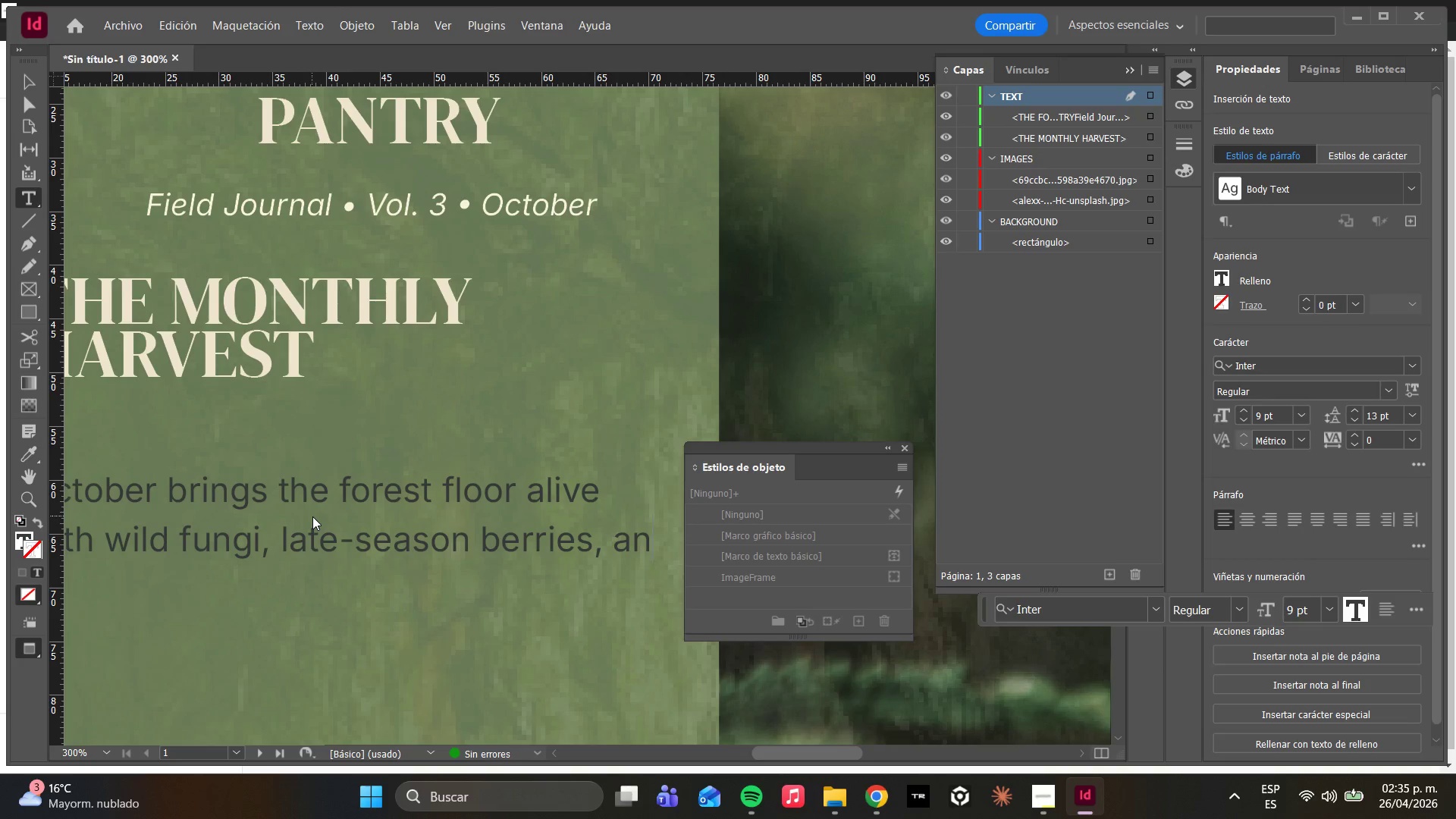 
wait(7.09)
 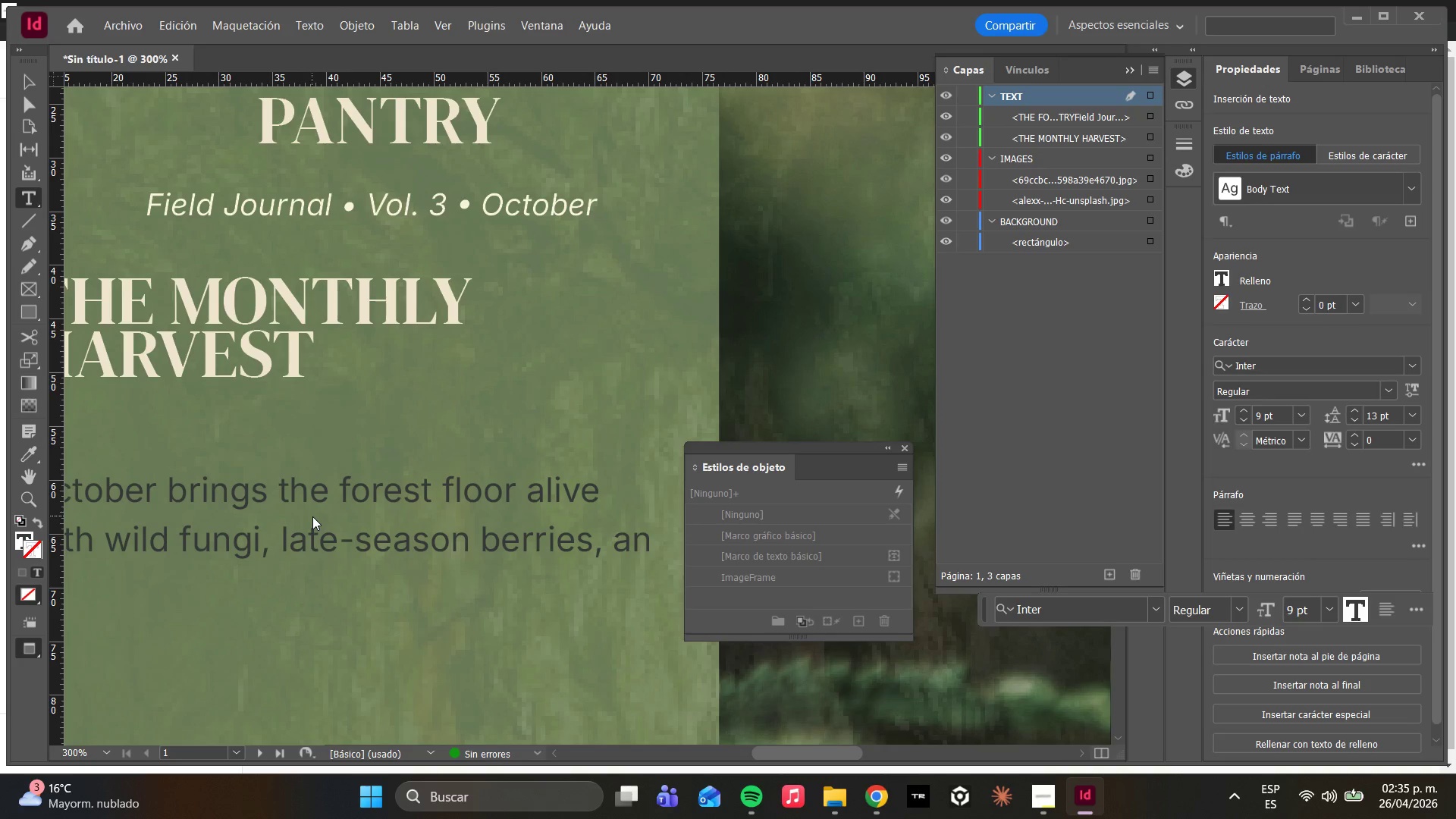 
type(d the last of the summer[s aromatic herbs. Our foragers walked over forty miles this season across the ancient oak woodlands)
 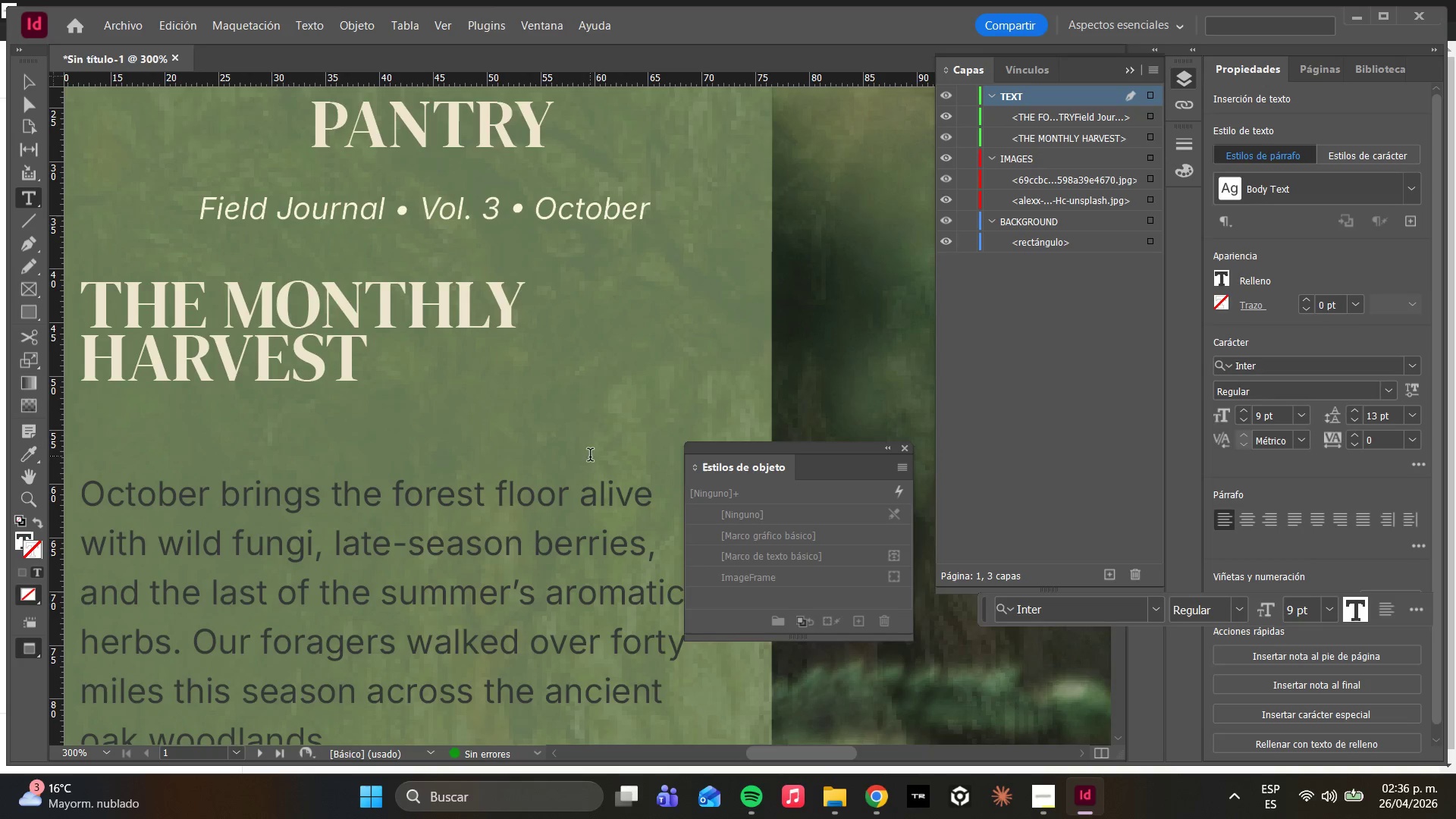 
scroll: coordinate [435, 450], scroll_direction: down, amount: 7.0
 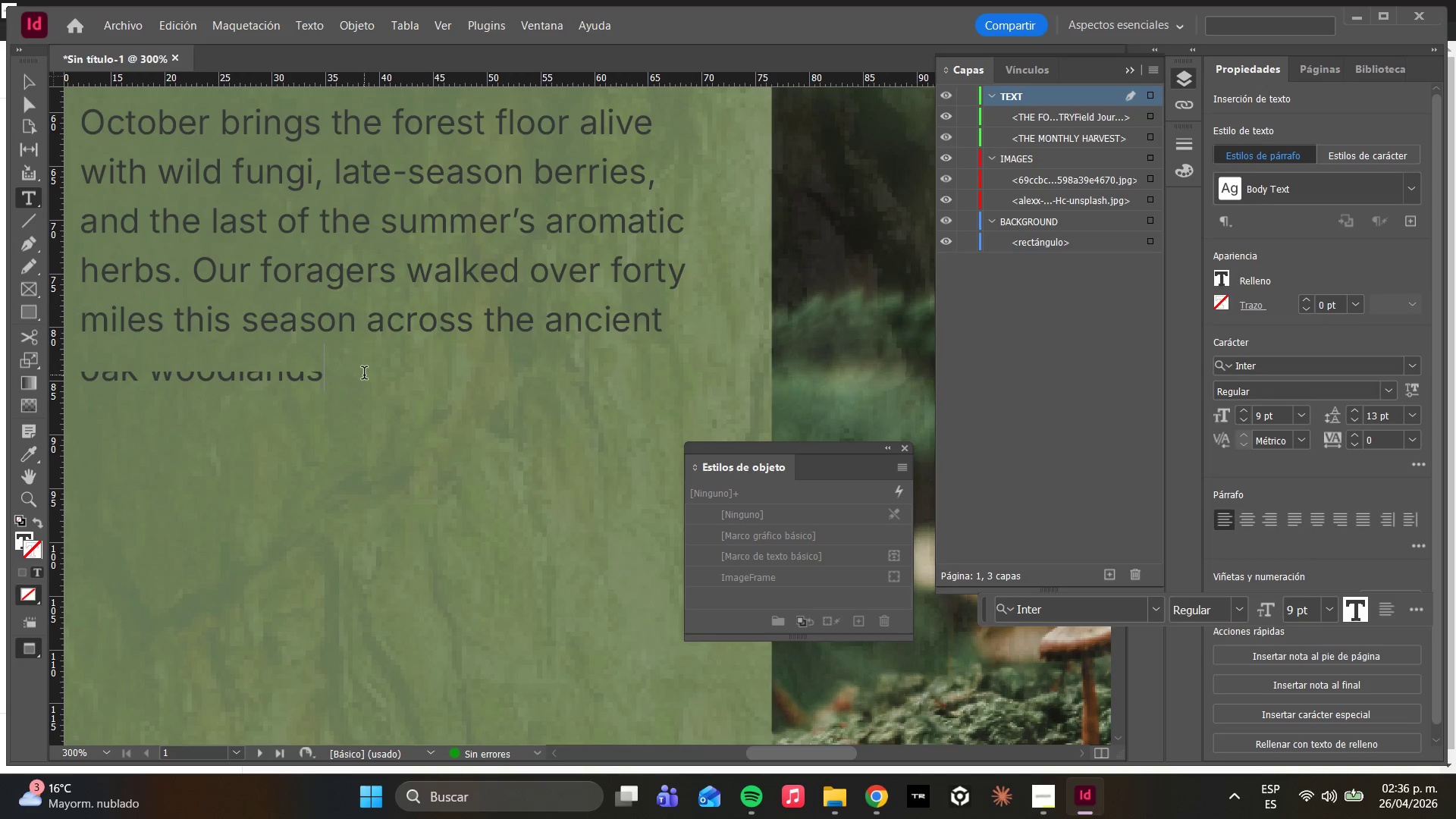 
key(Space)
 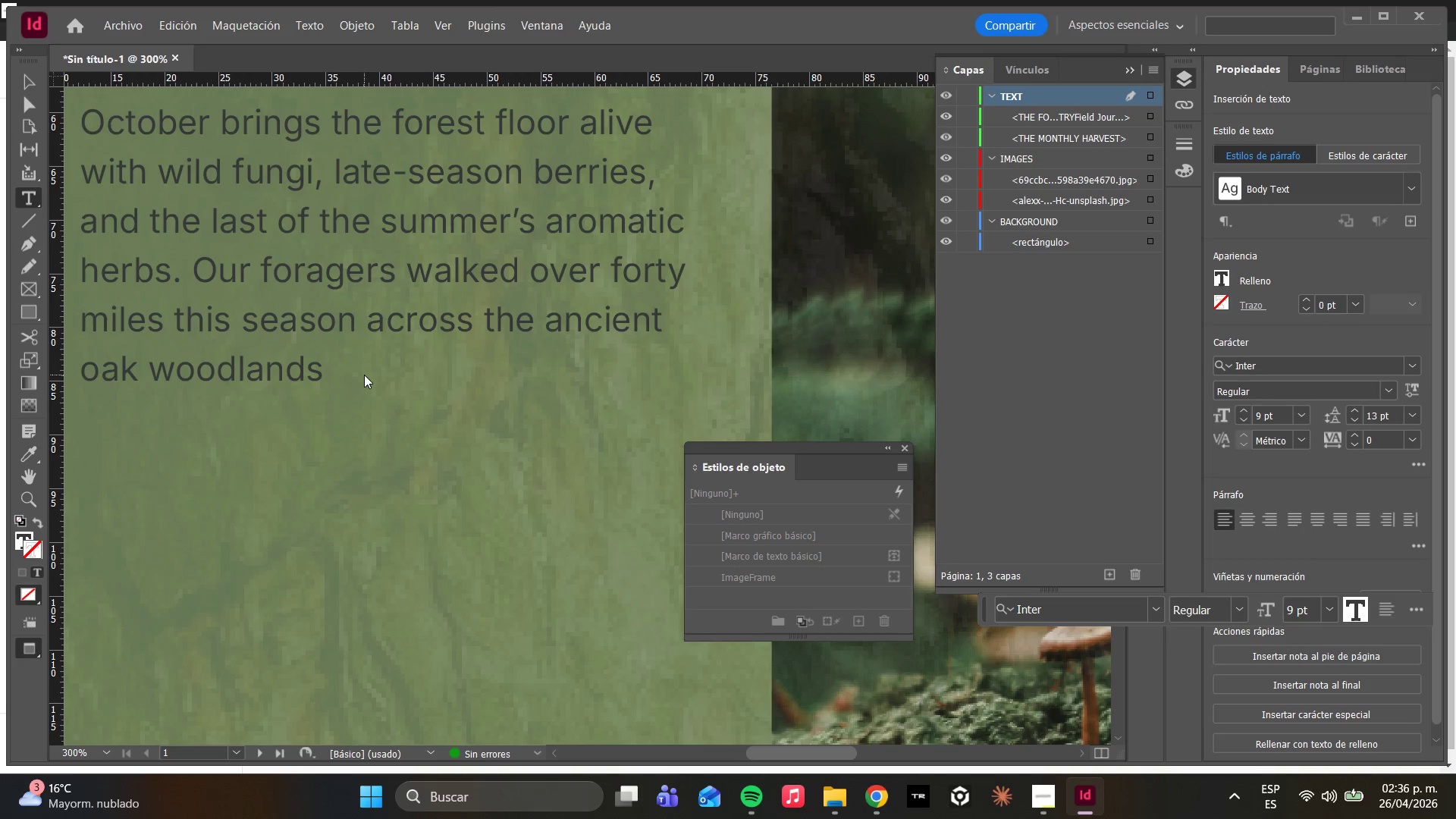 
type(of thw)
key(Backspace)
type(e Scottish BORDERS )
key(Backspace)
key(Backspace)
type(S)
 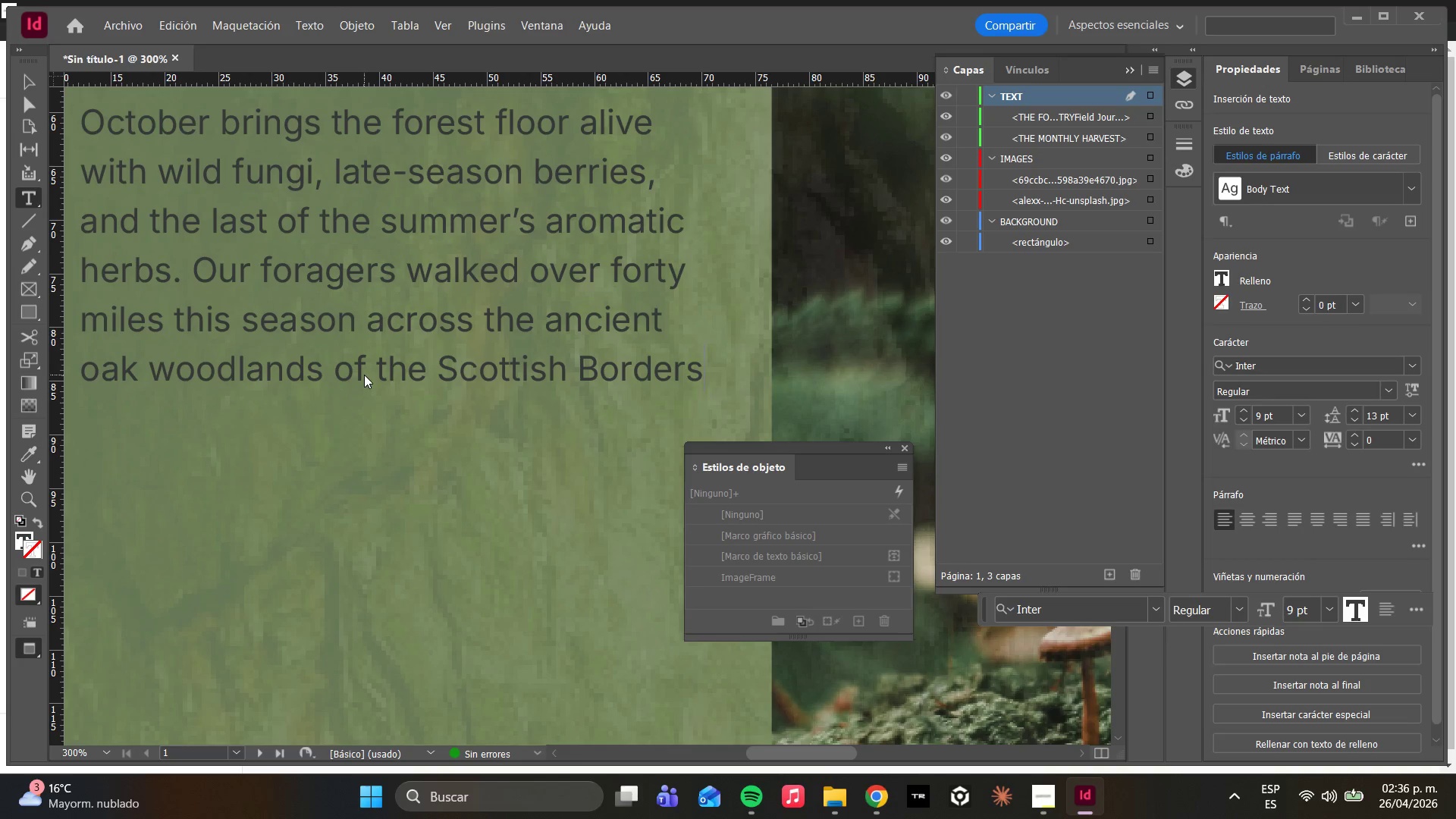 
type(AN)
key(Backspace)
key(Backspace)
type( AND THE o)
key(Backspace)
type(Lime)
key(Backspace)
key(Backspace)
key(Backspace)
key(Backspace)
type(lIMESTONE PAVEMENTS OF yo)
key(Backspace)
type(ORKSHIRE.)
 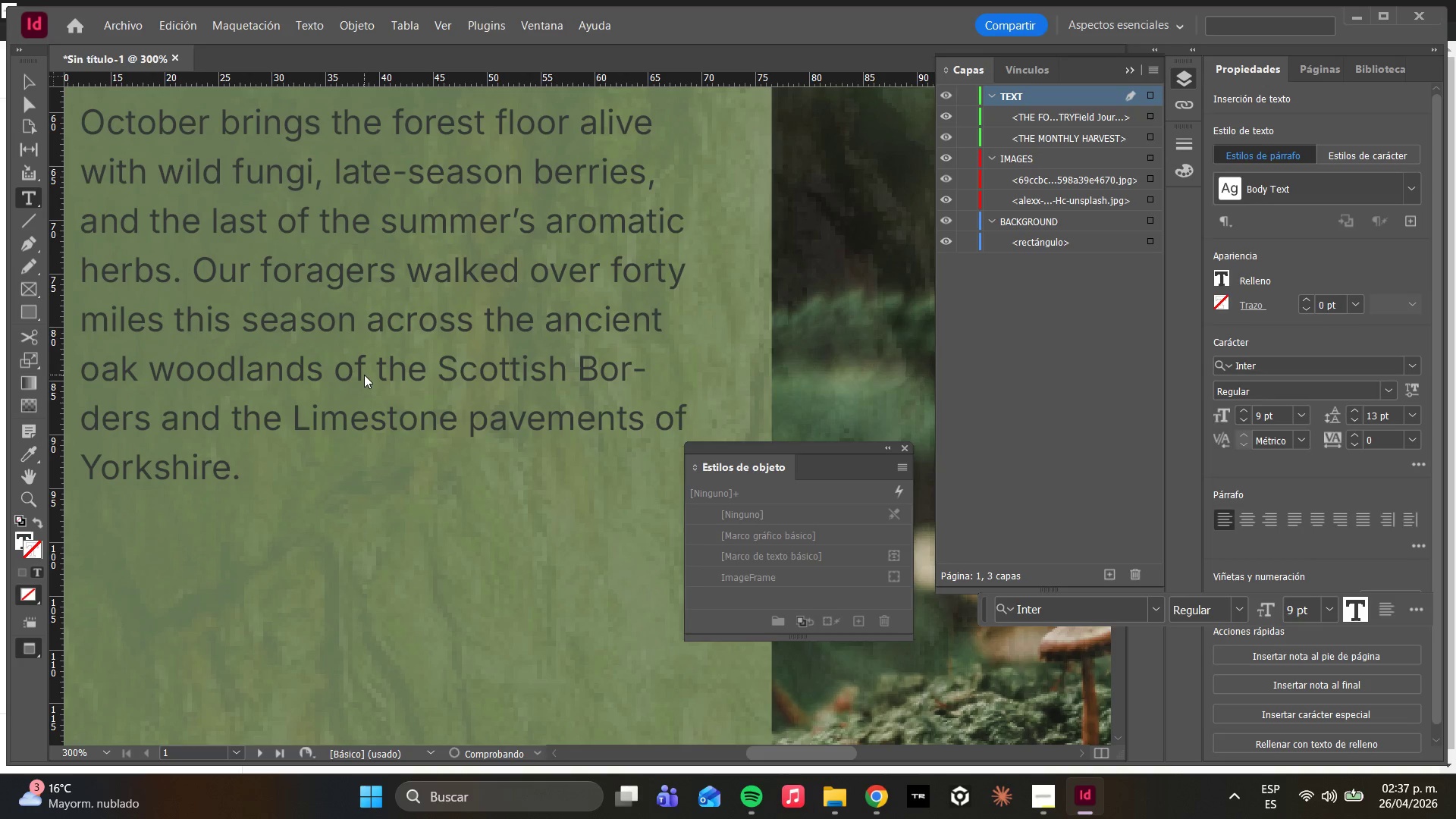 
key(Enter)
 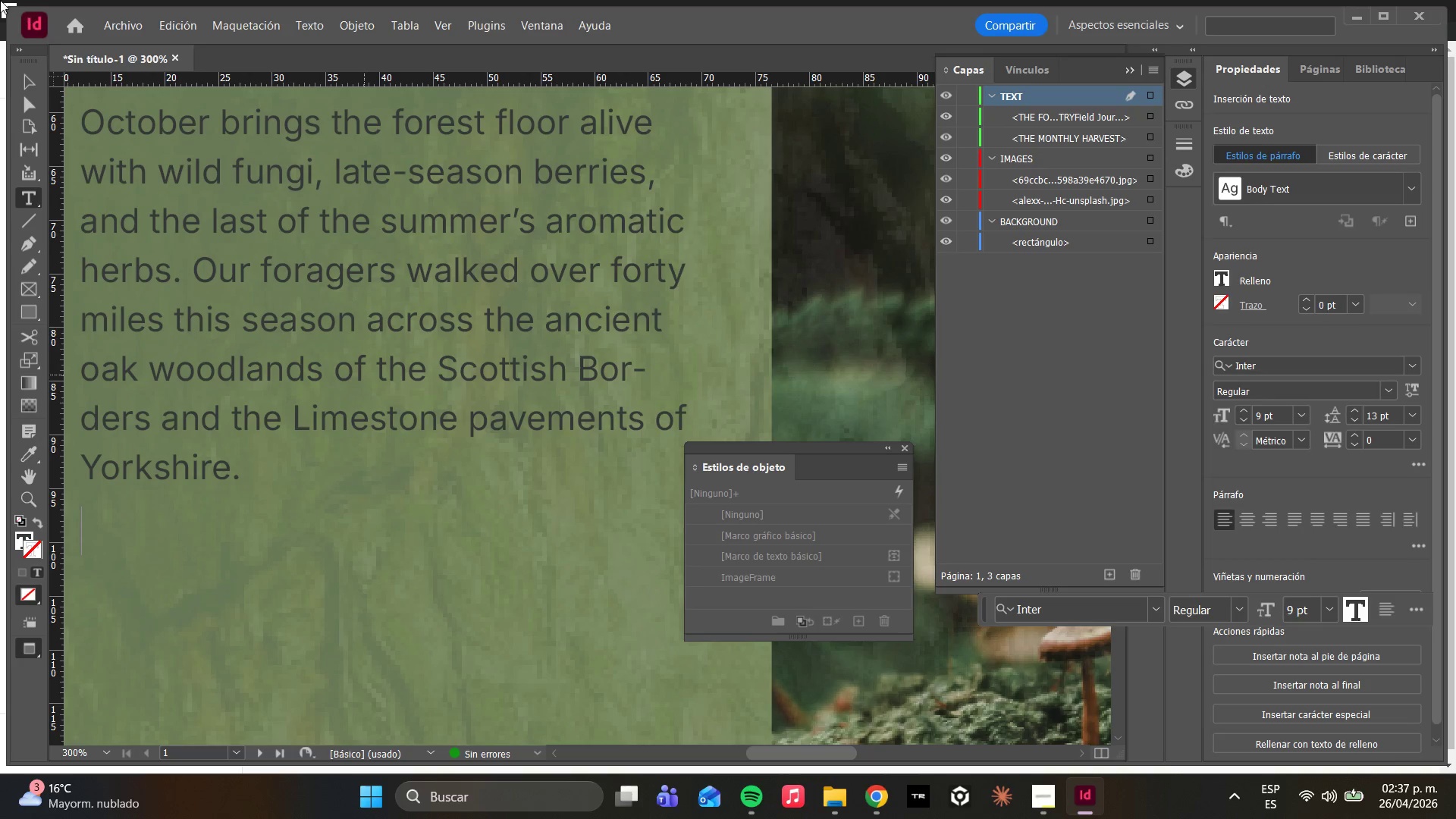 
left_click([27, 100])
 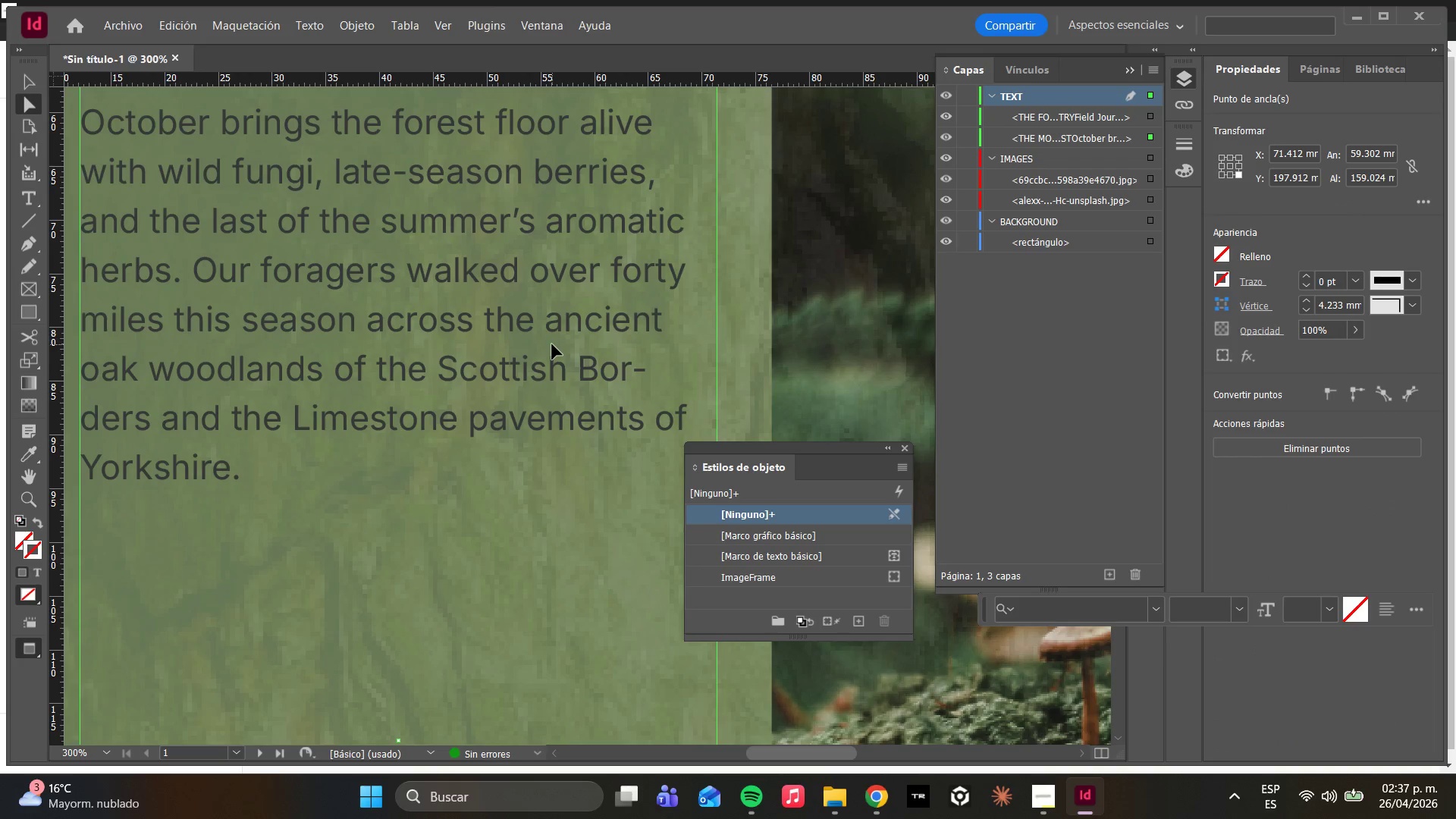 
hold_key(key=AltLeft, duration=0.78)
scroll: coordinate [553, 360], scroll_direction: down, amount: 1.0
 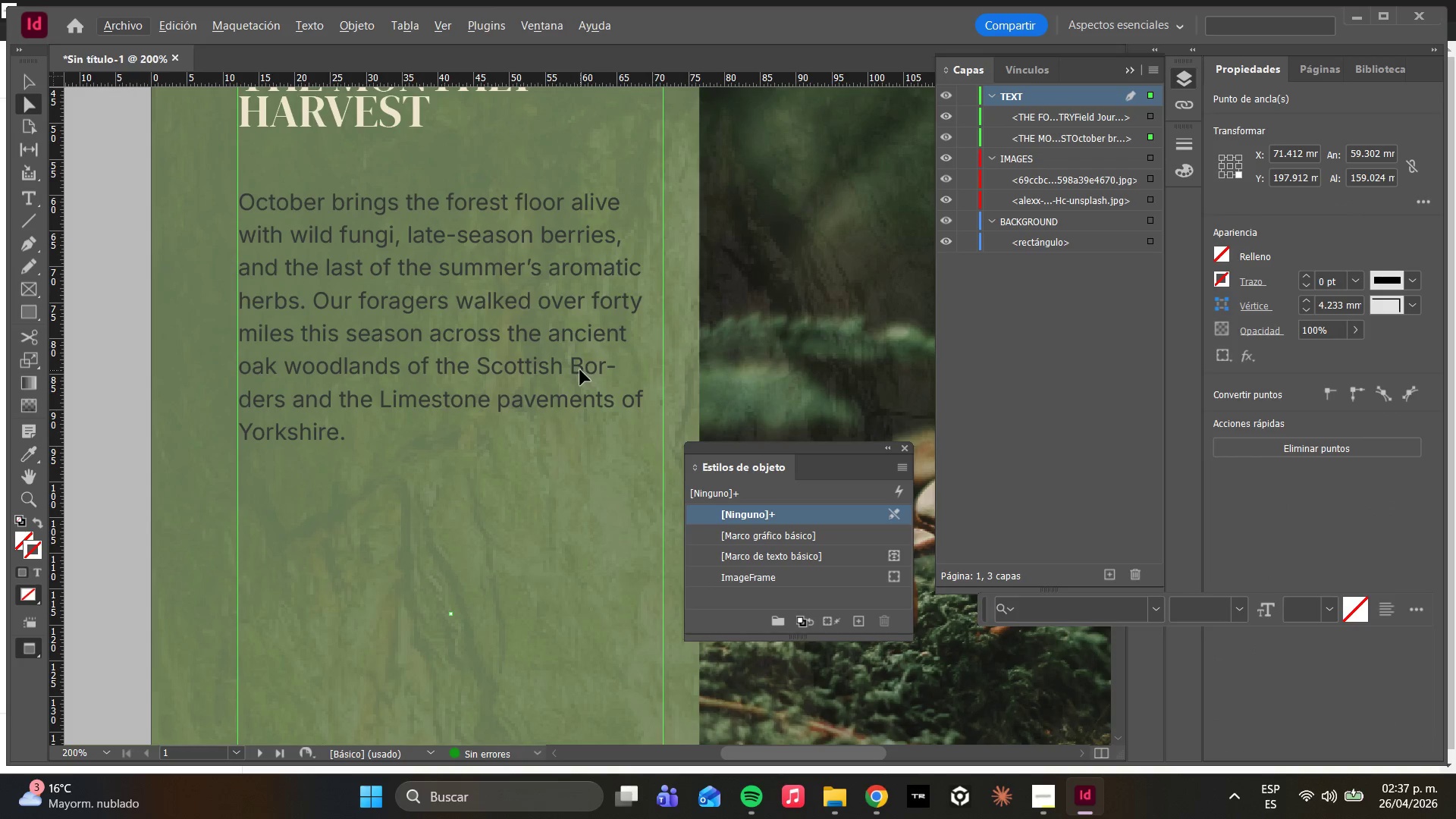 
hold_key(key=AltLeft, duration=0.38)
scroll: coordinate [529, 359], scroll_direction: down, amount: 2.0
 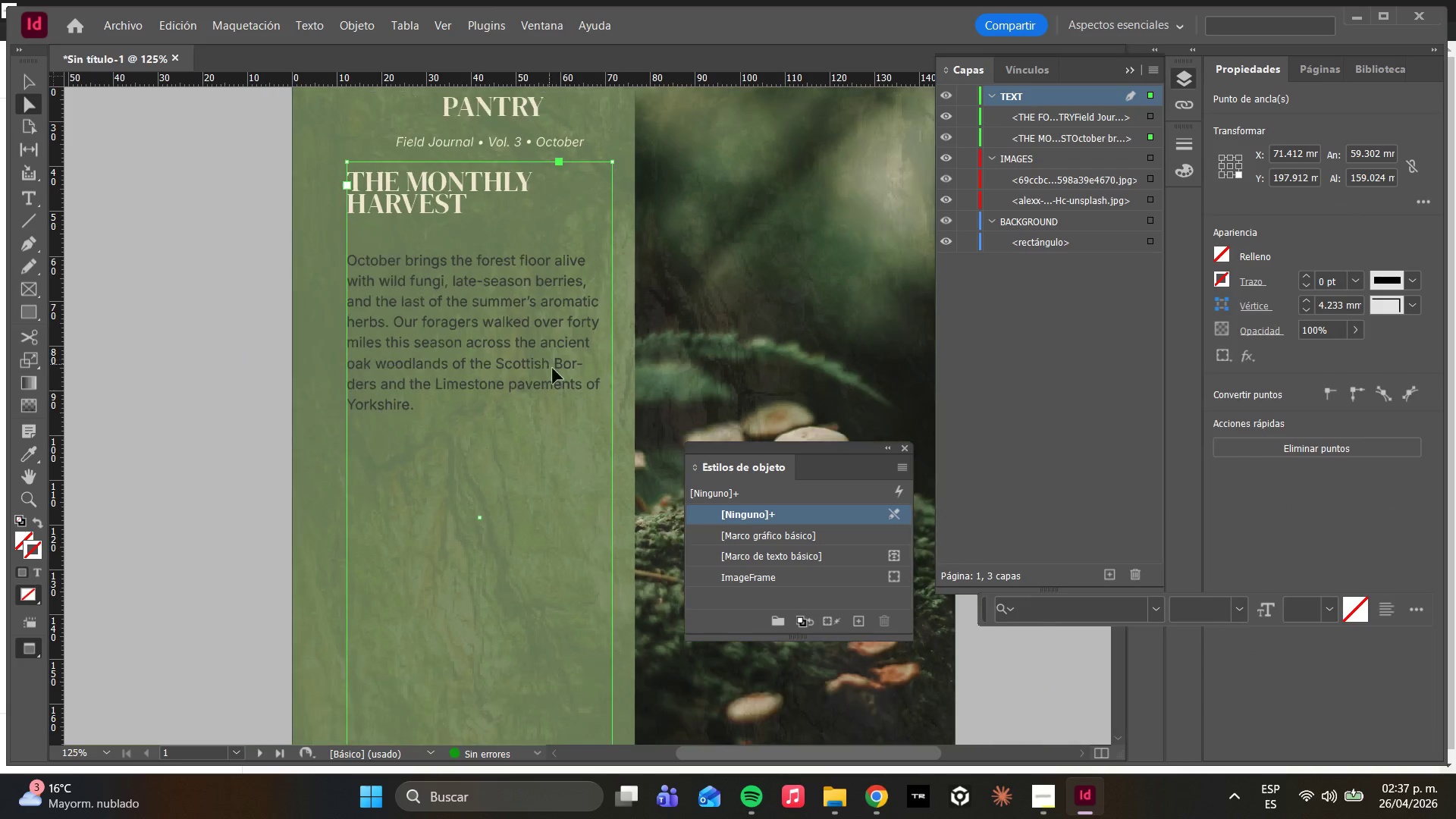 
hold_key(key=AltLeft, duration=0.41)
scroll: coordinate [547, 375], scroll_direction: down, amount: 2.0
 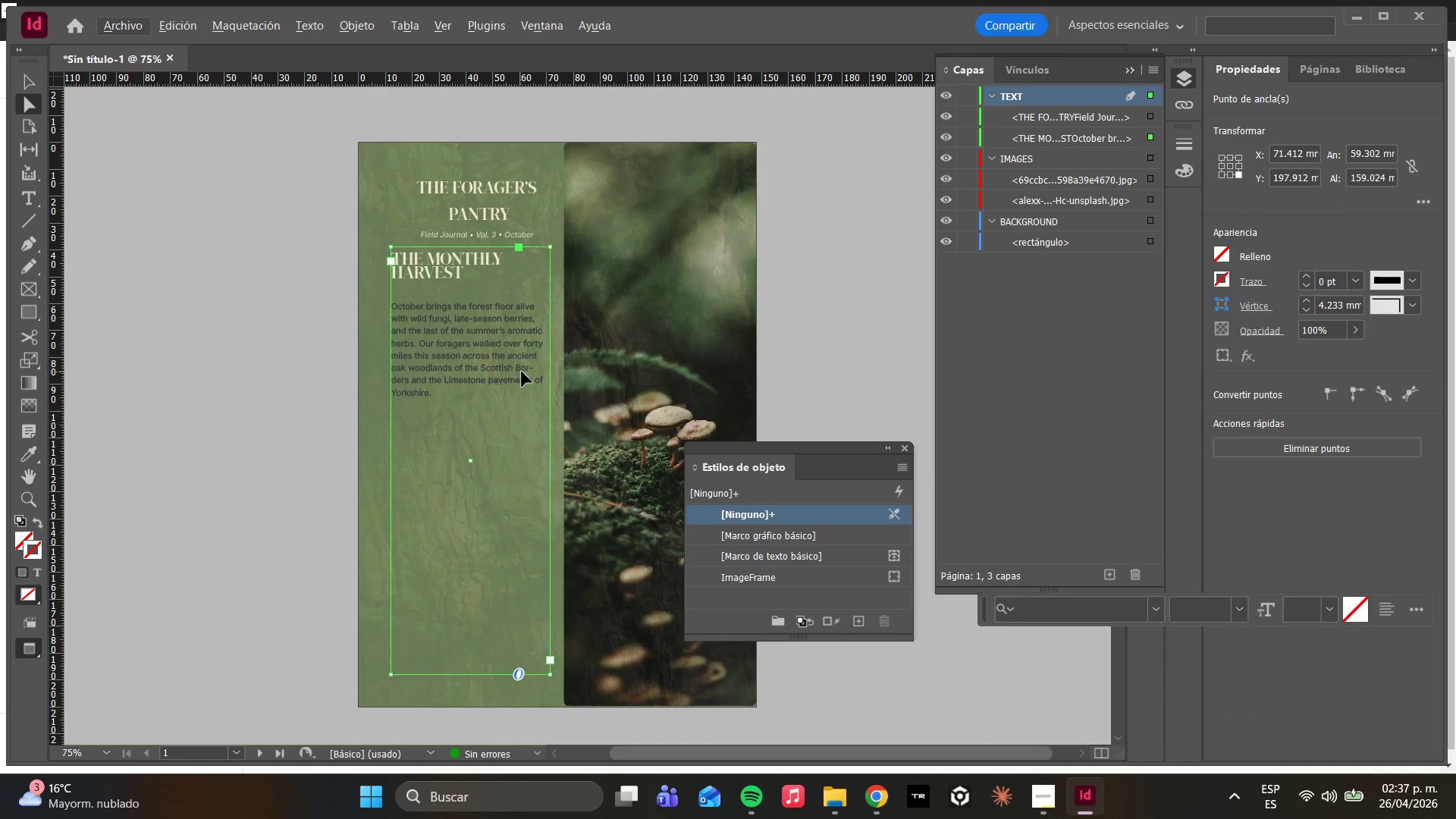 
hold_key(key=AltLeft, duration=2.17)
scroll: coordinate [371, 419], scroll_direction: up, amount: 5.0
 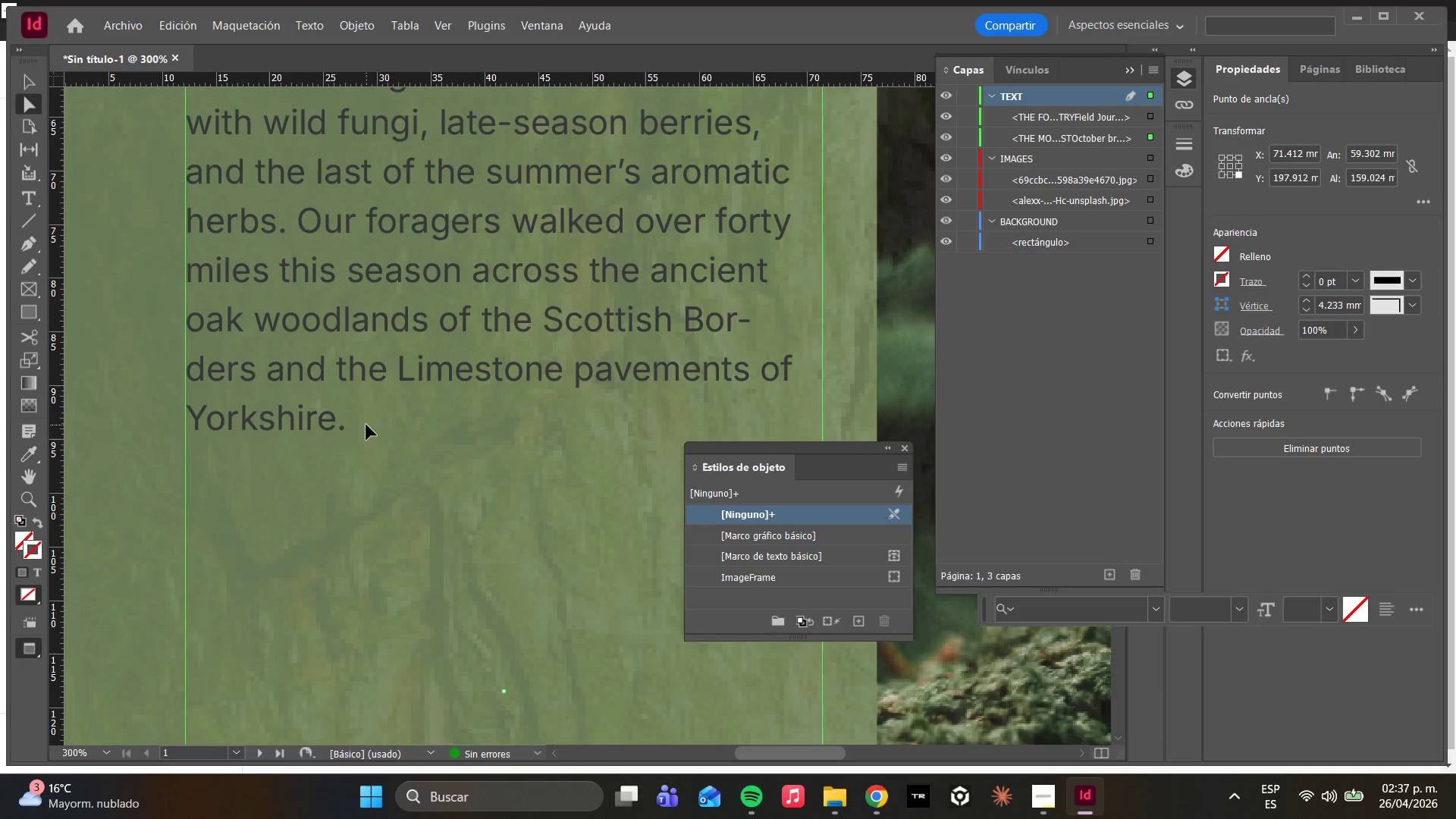 
left_click([365, 425])
 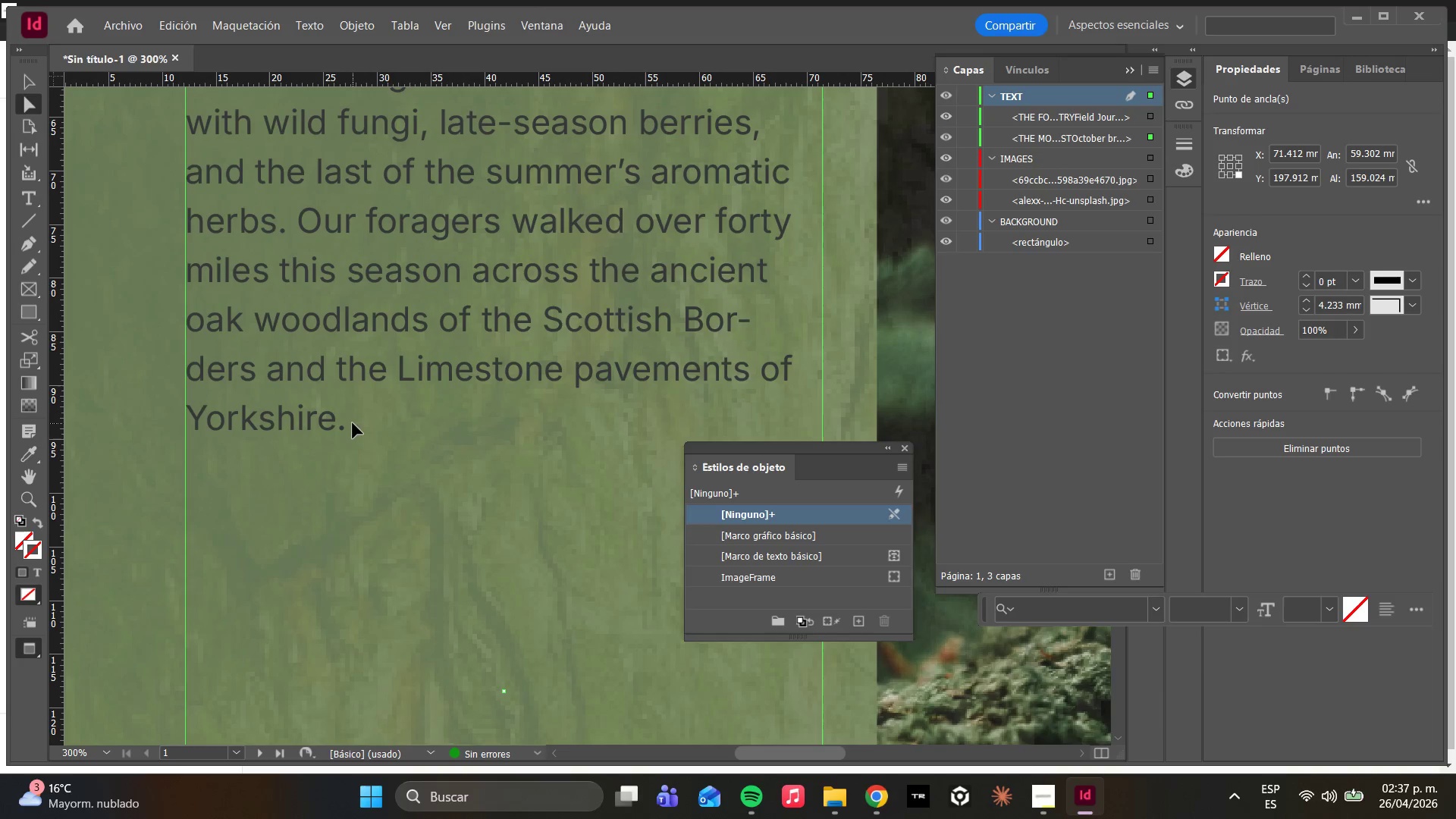 
double_click([350, 423])
 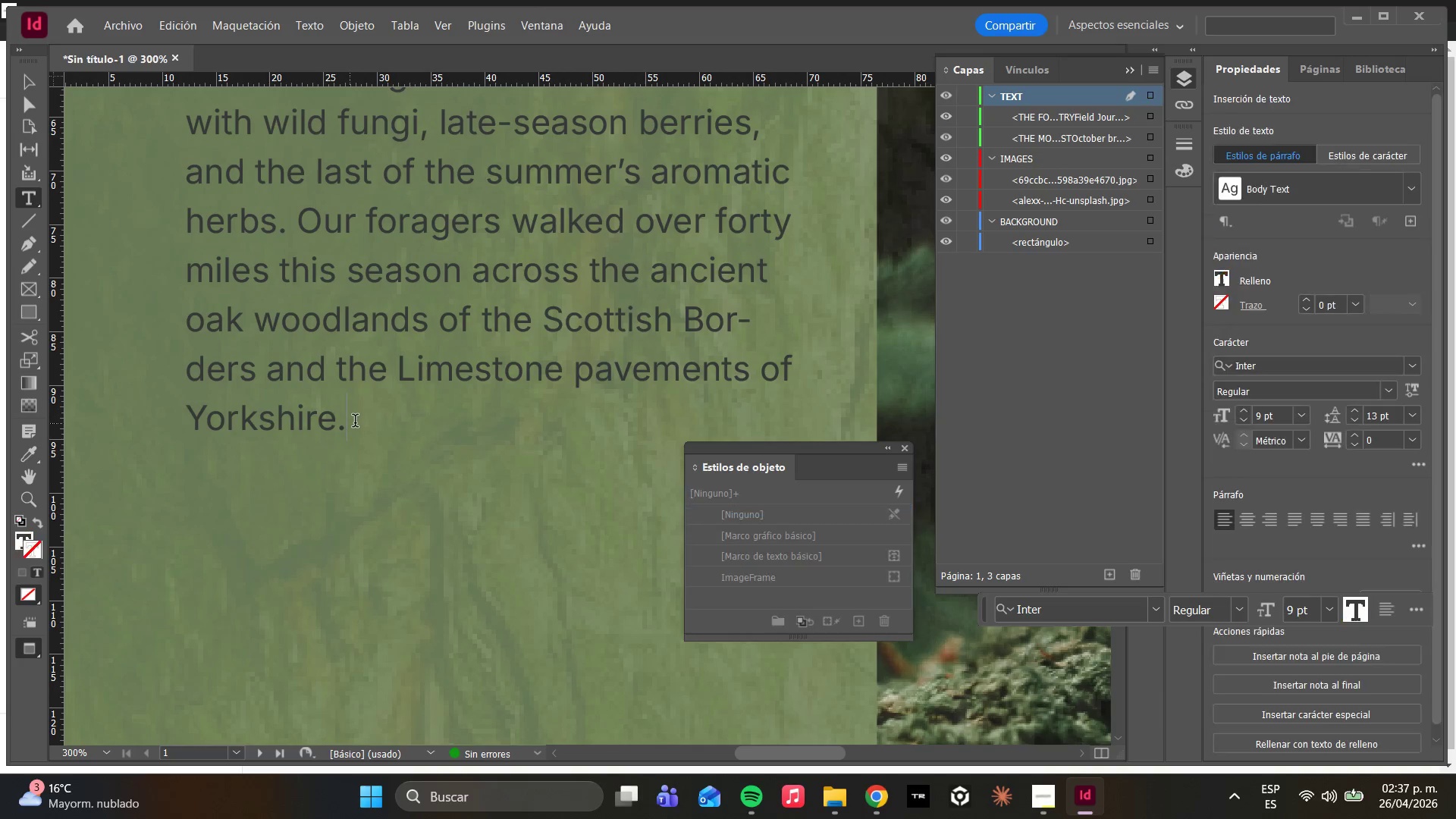 
left_click([355, 422])
 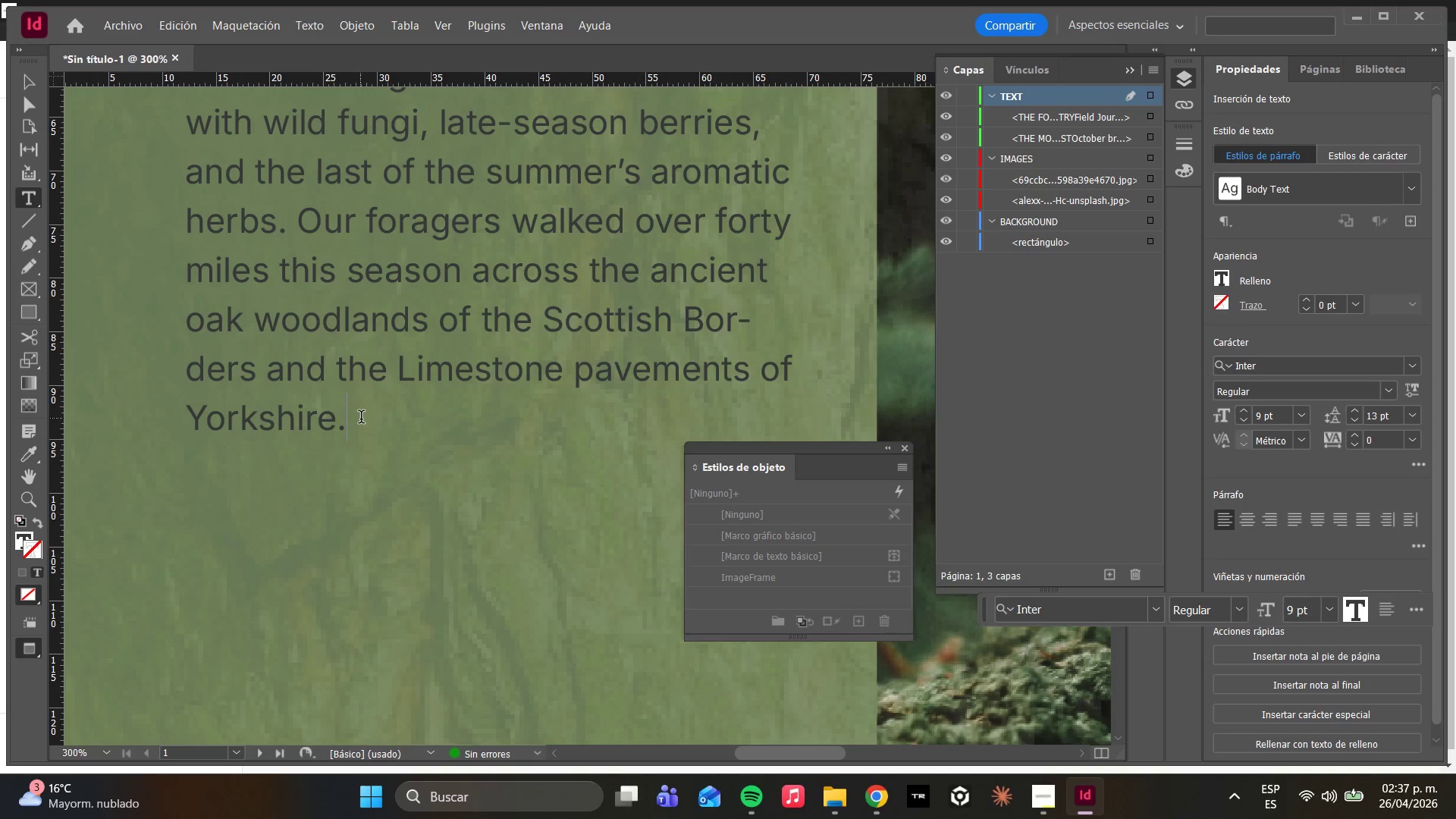 
key(Enter)
 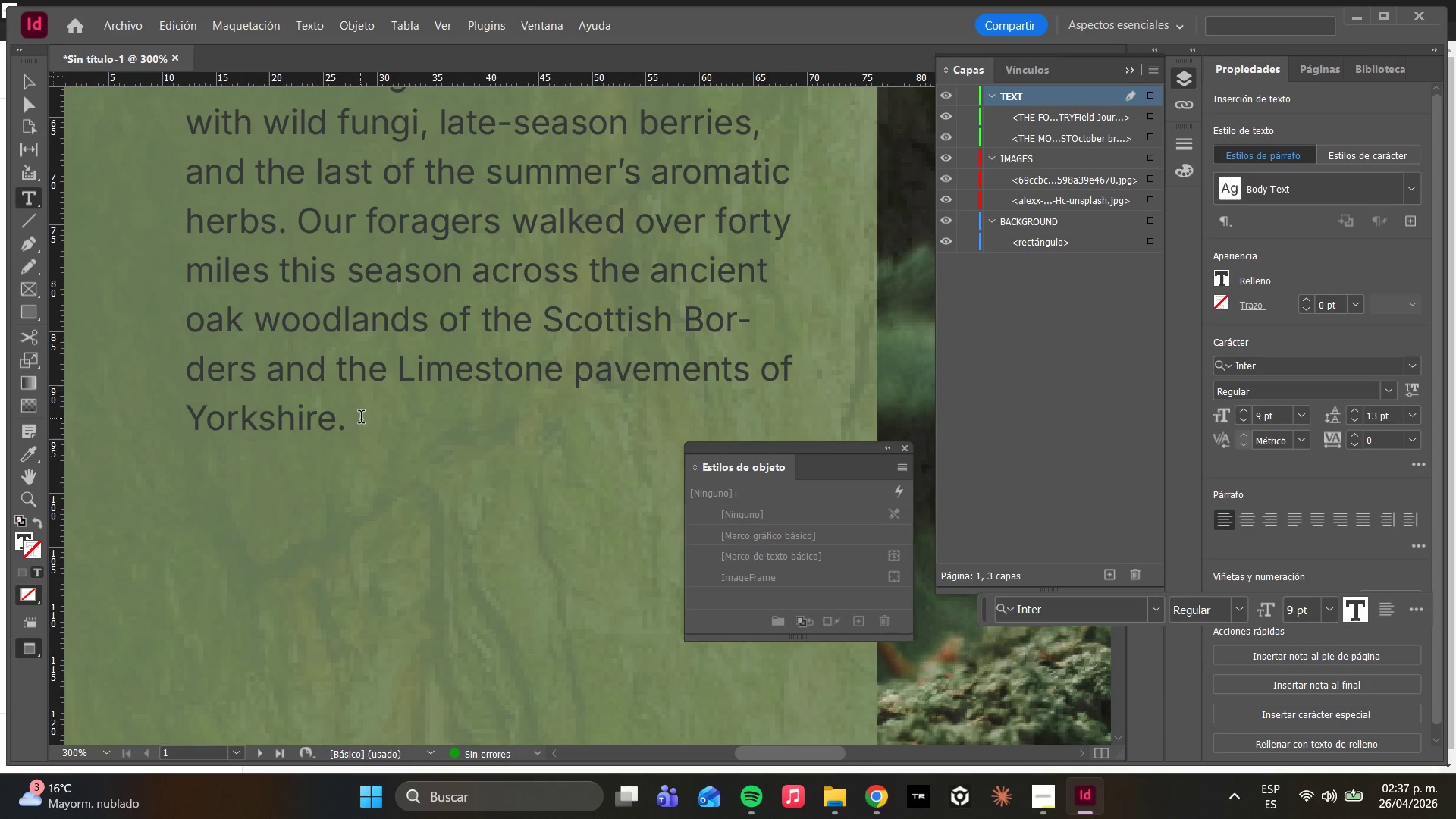 
type(Eight hand.)
key(Backspace)
type(- )
key(Backspace)
type(selected ingredients<)
key(Backspace)
 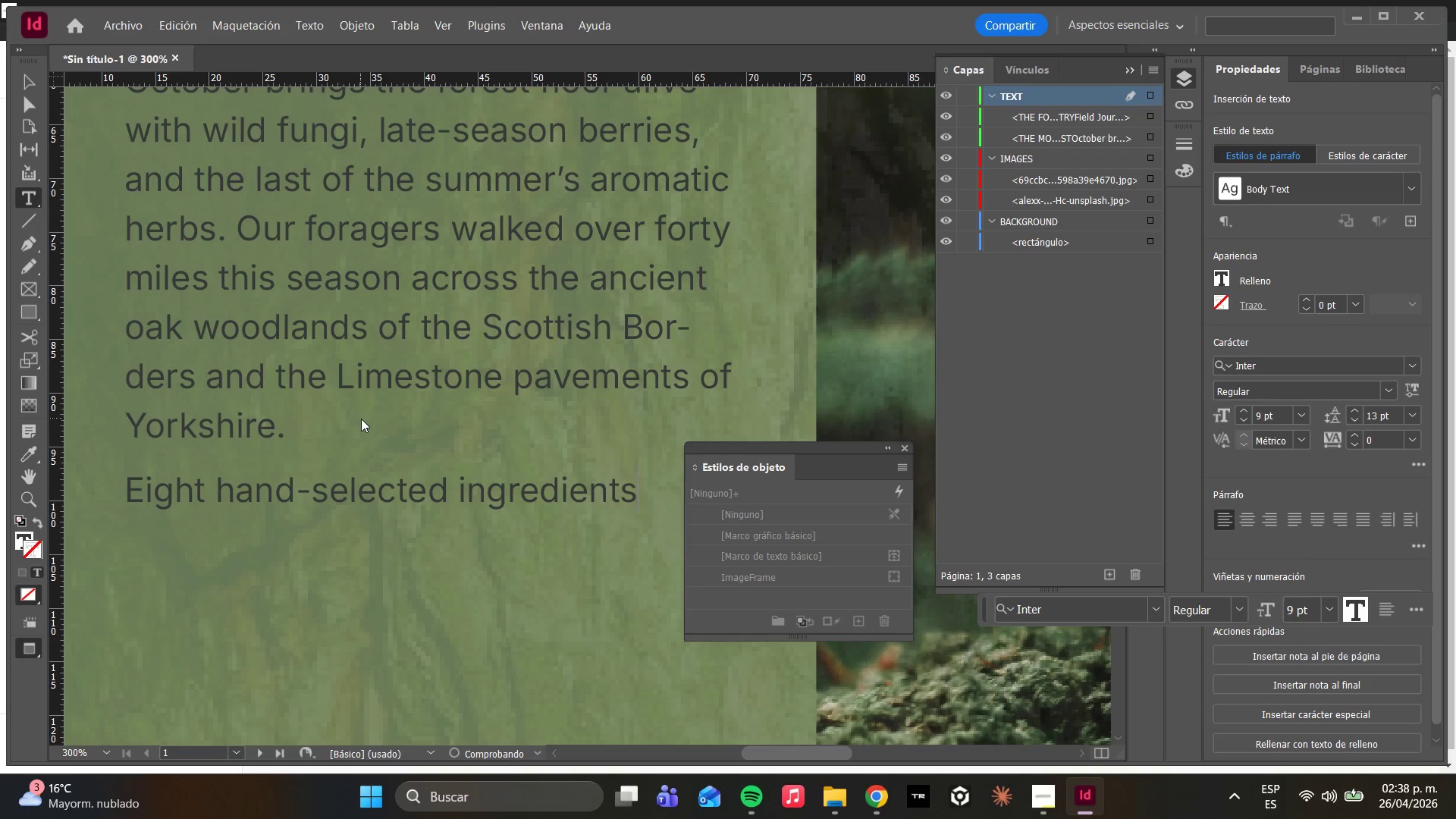 
wait(5.14)
 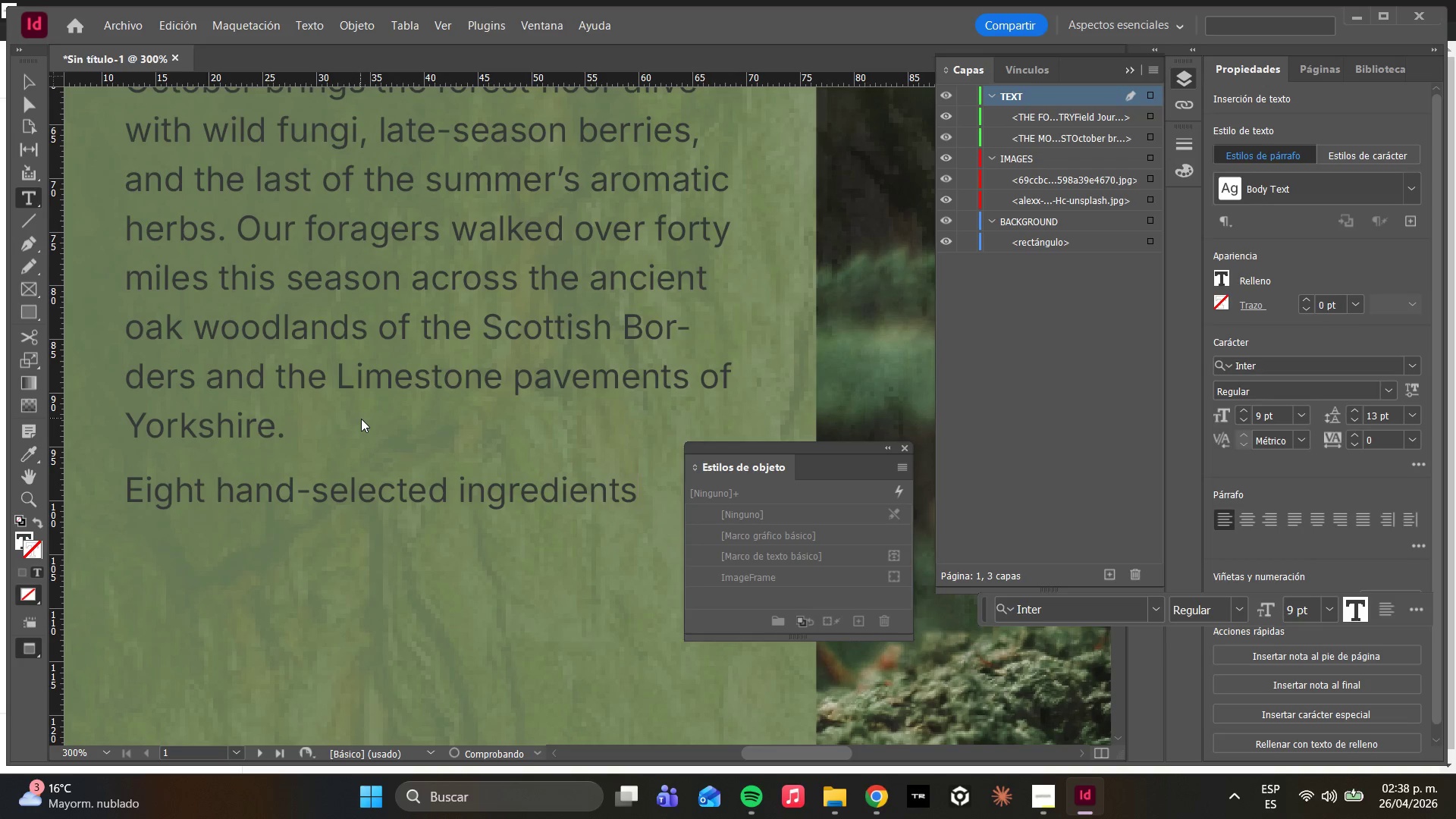 
key(Shift+Period)
 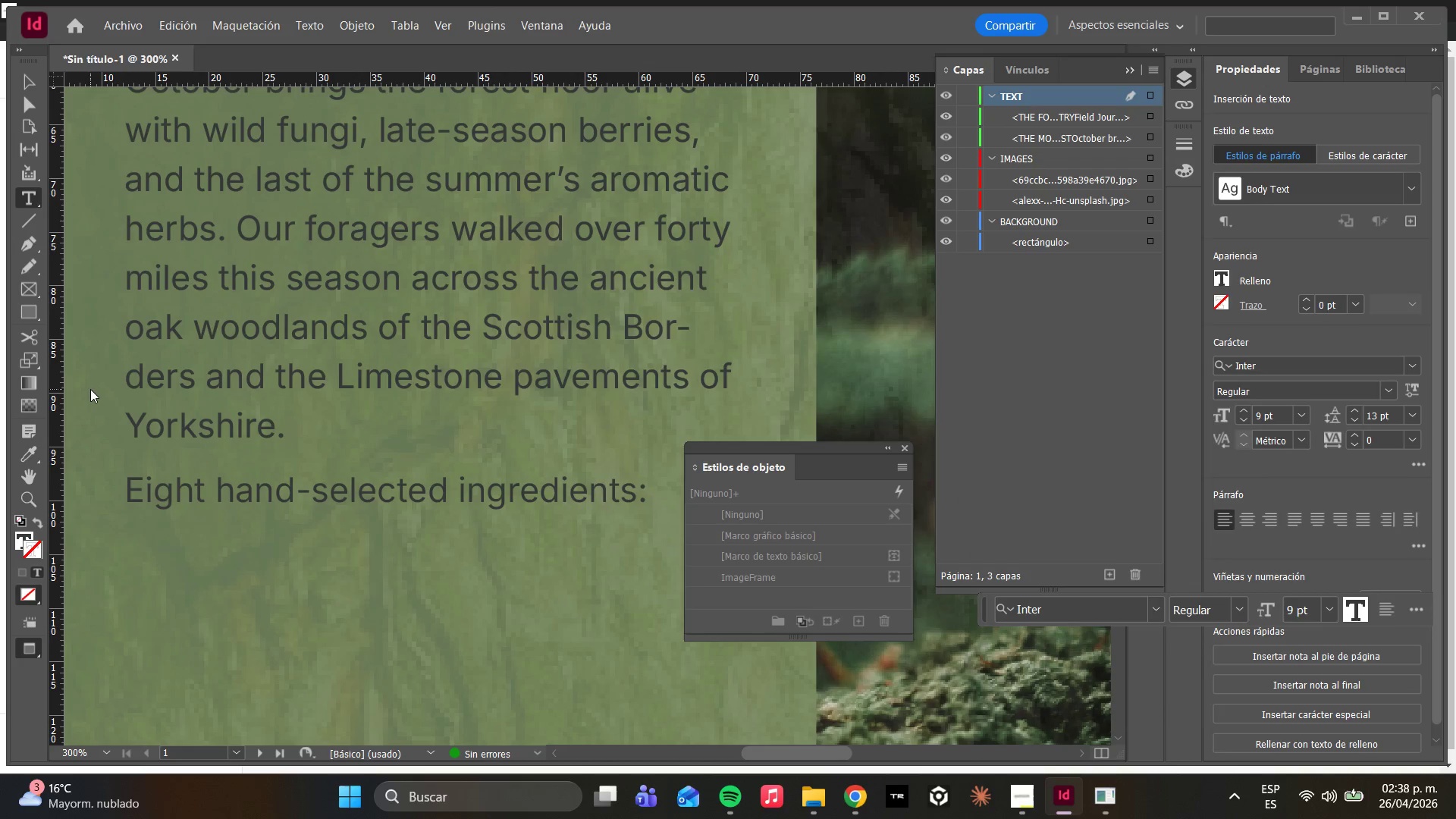 
key(Backspace)
 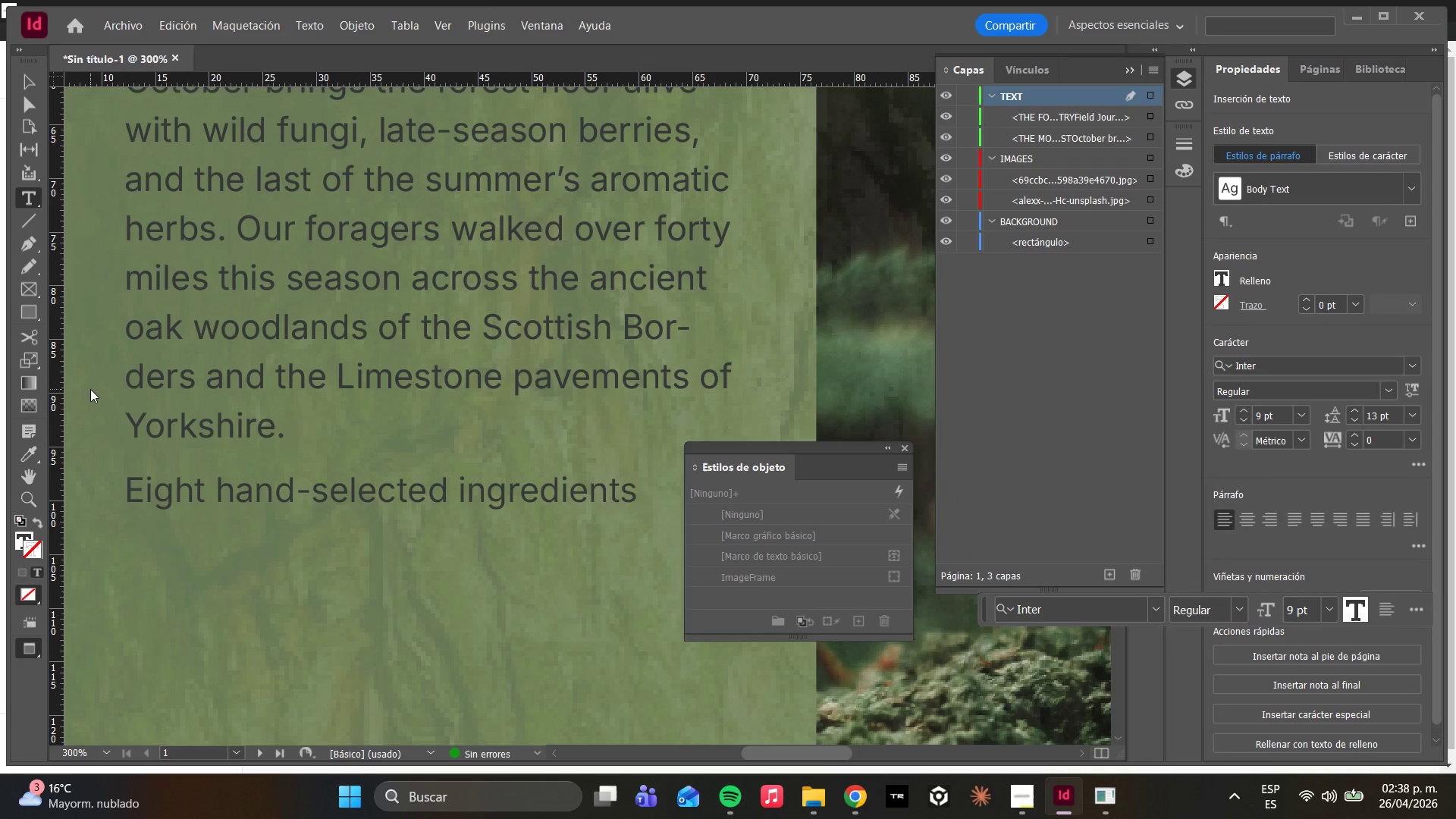 
key(Space)
 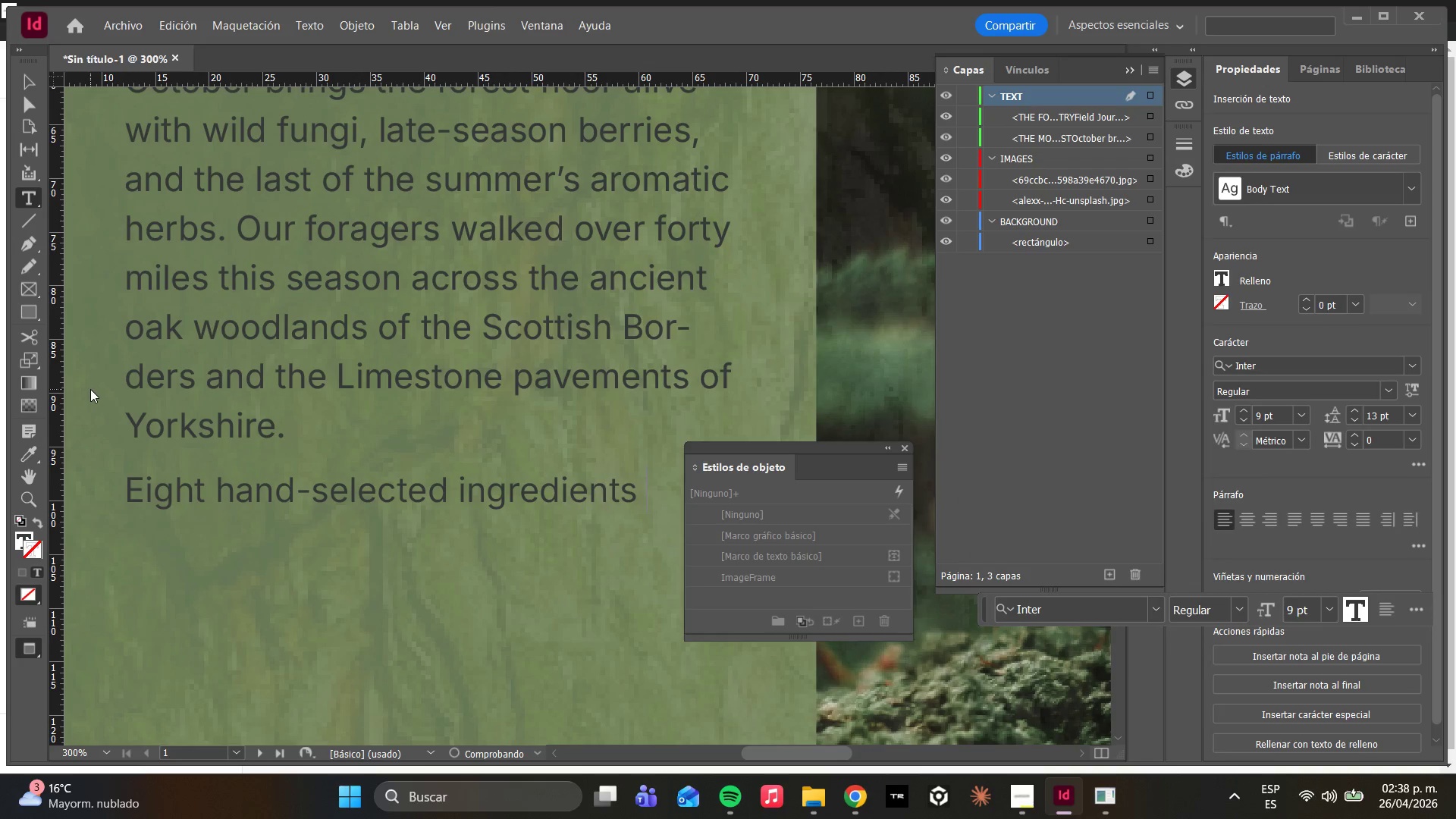 
key(Minus)
 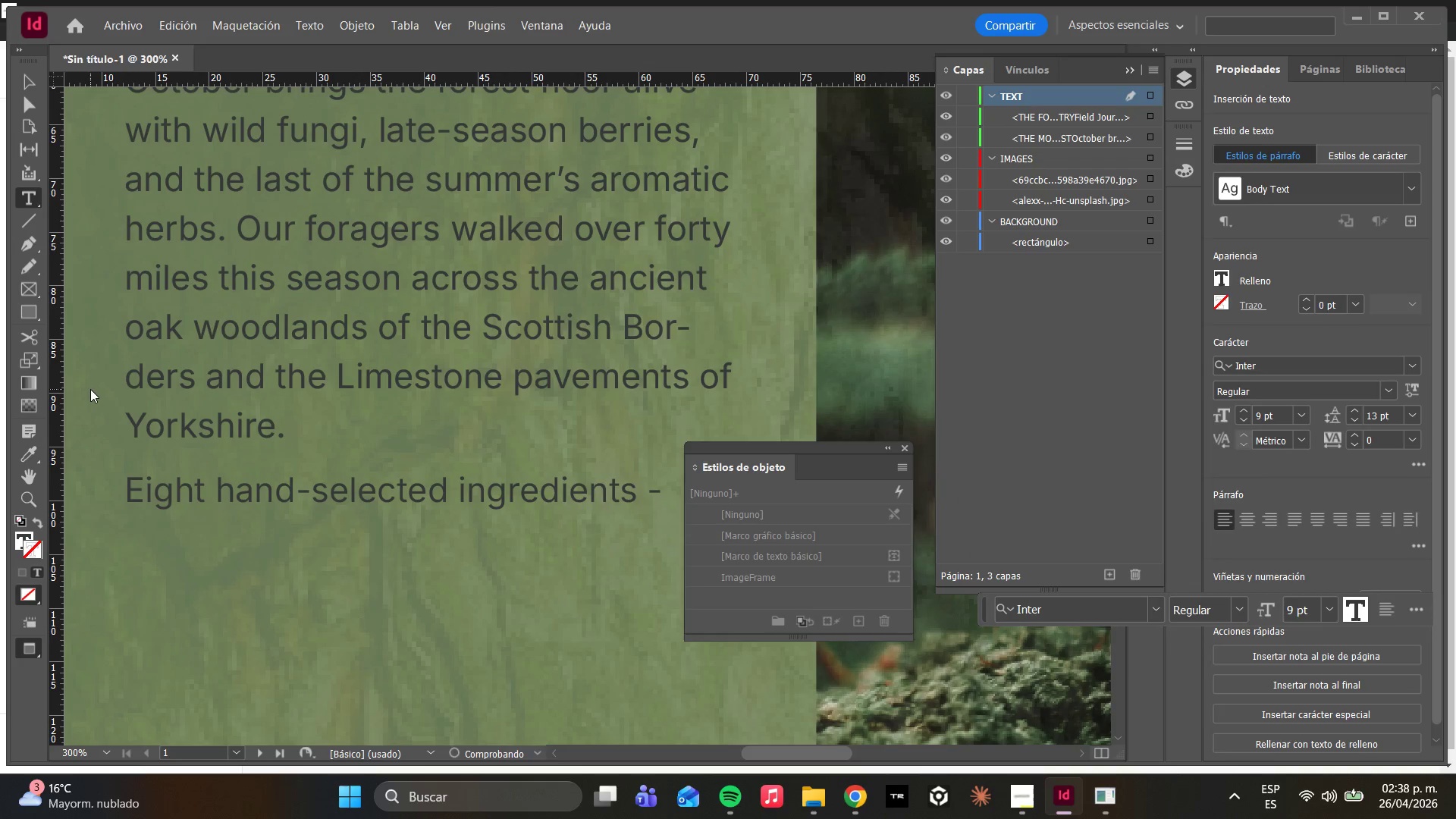 
key(Space)
 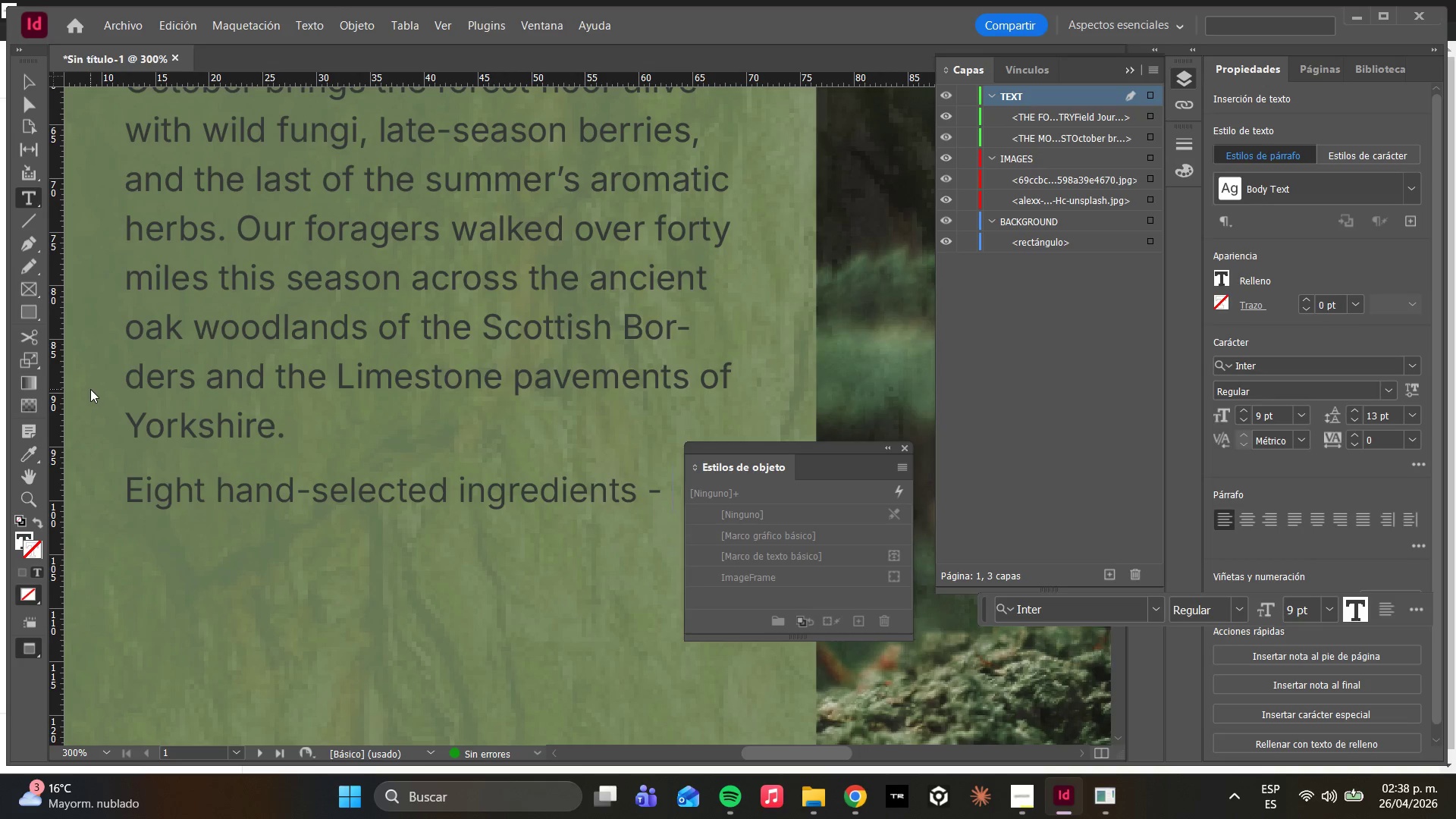 
key(Backspace)
type(- es)
key(Backspace)
type(ach cosen)
 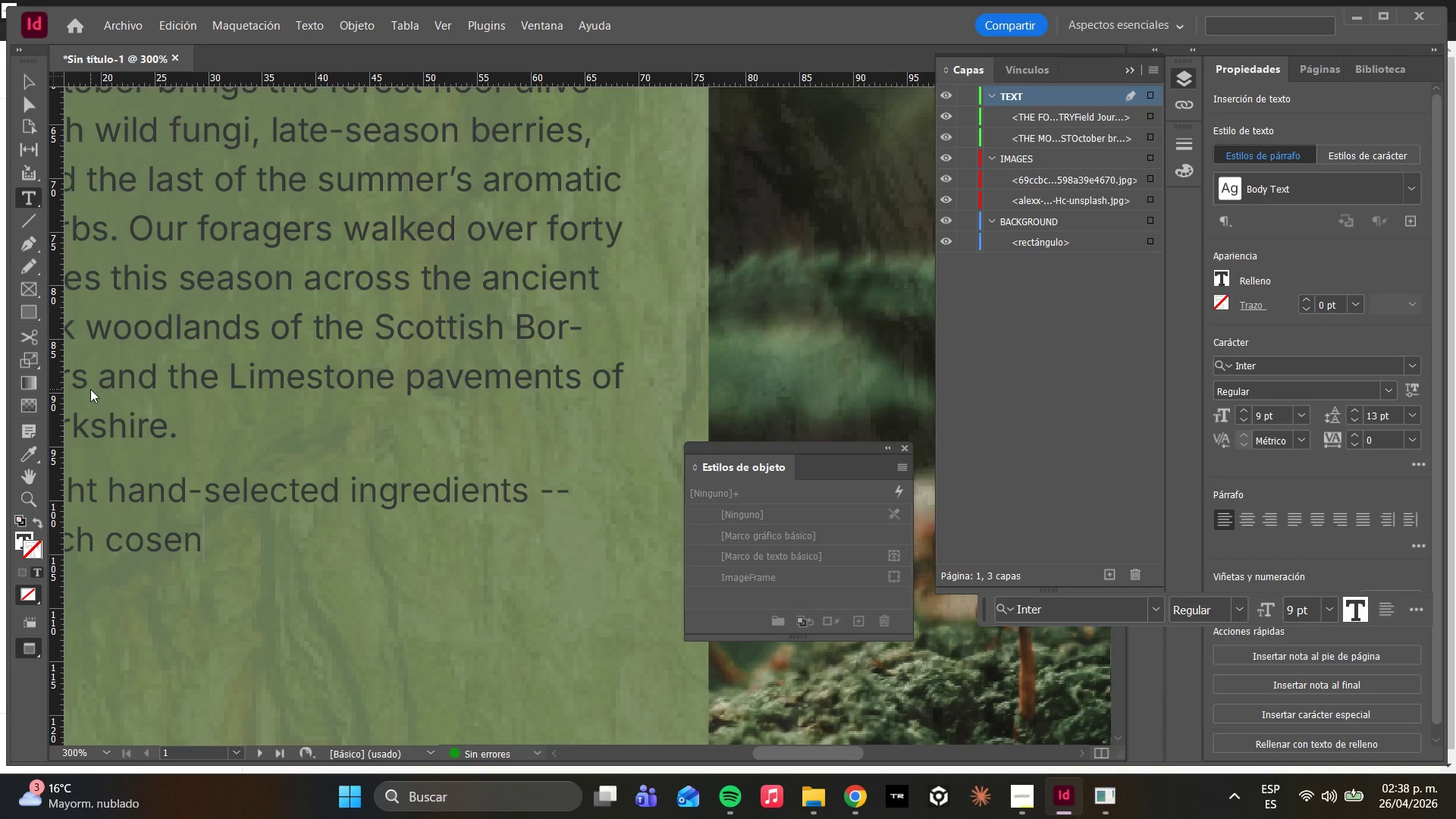 
key(ArrowLeft)
 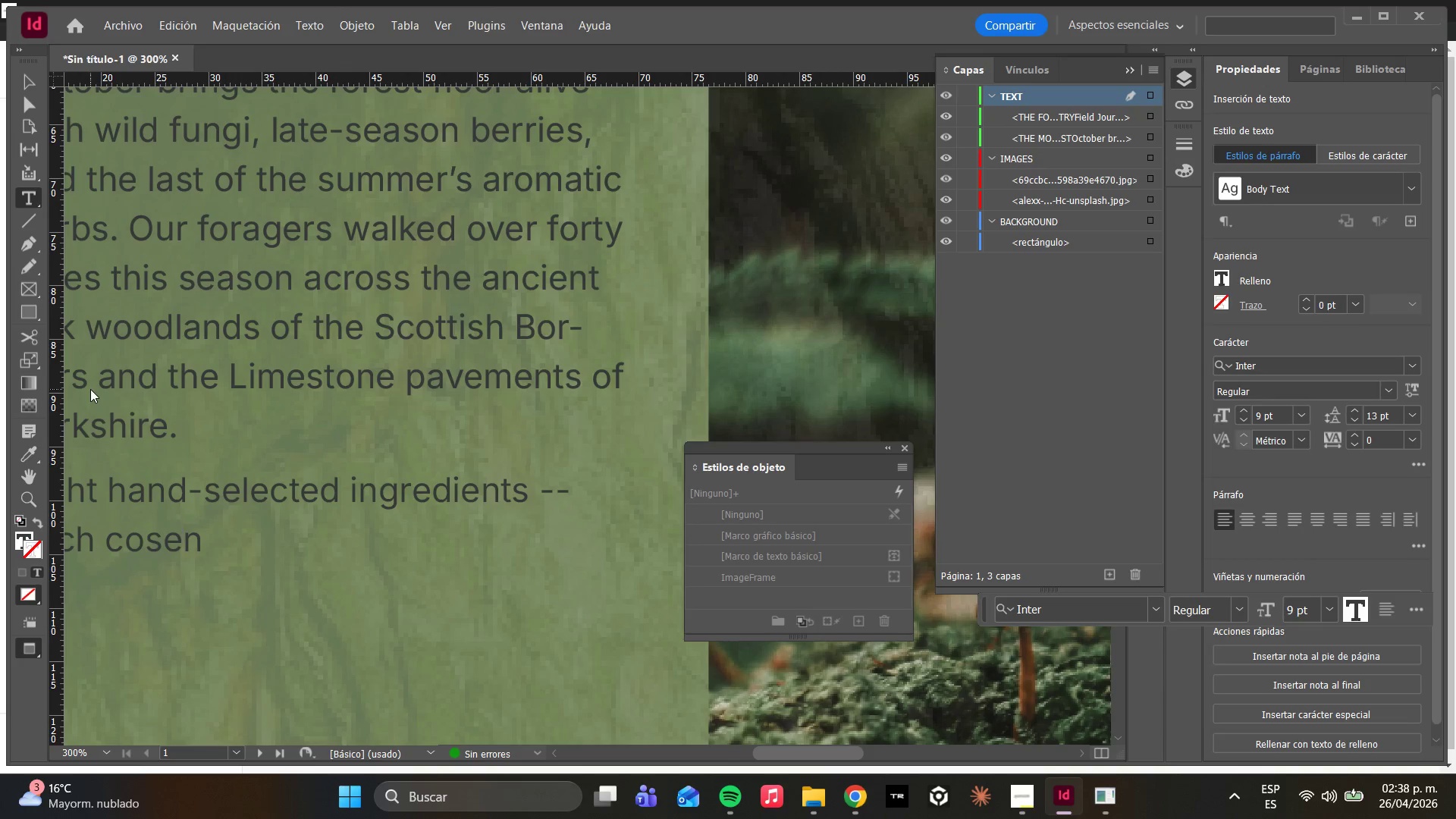 
key(ArrowLeft)
 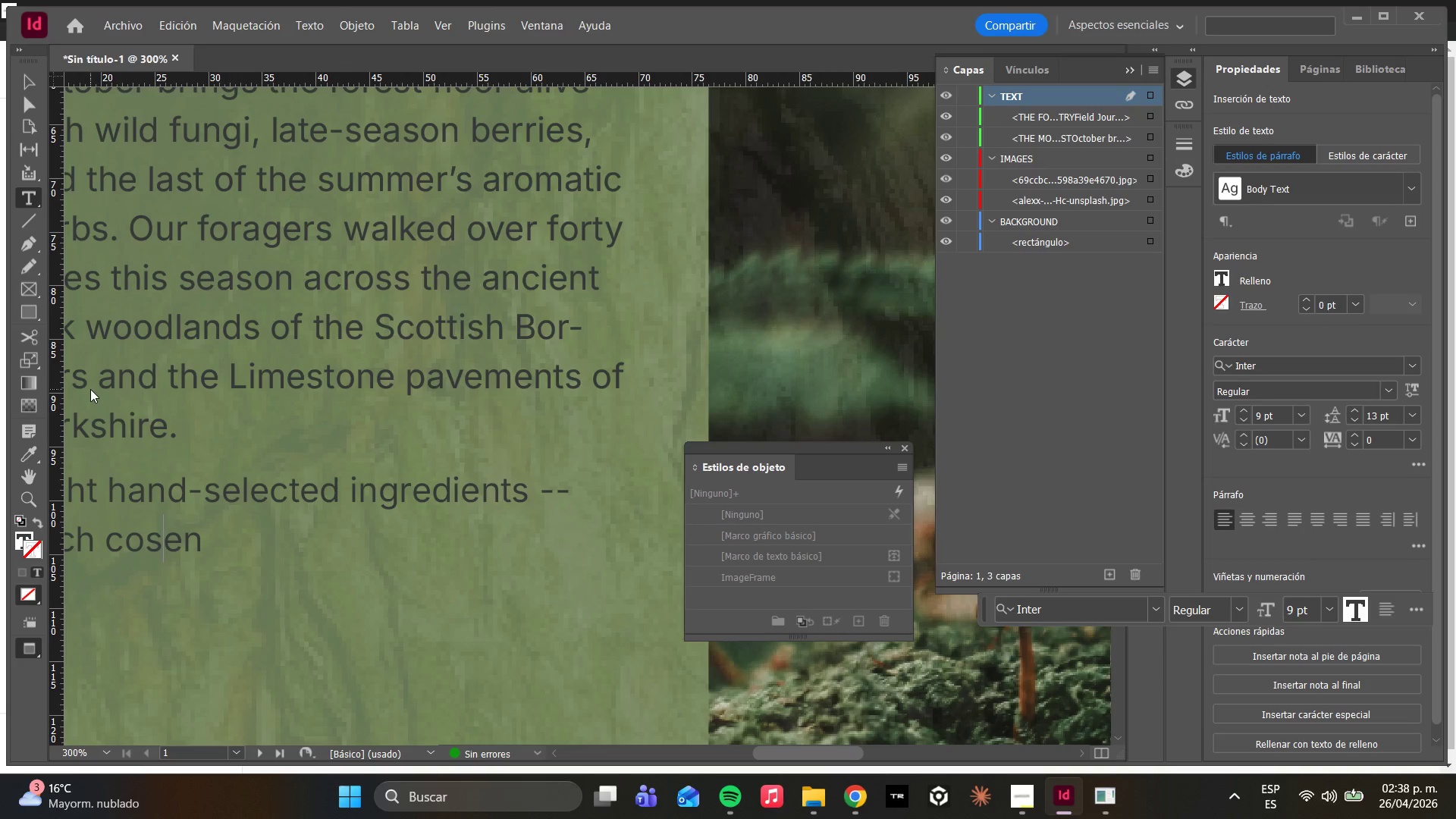 
key(ArrowLeft)
 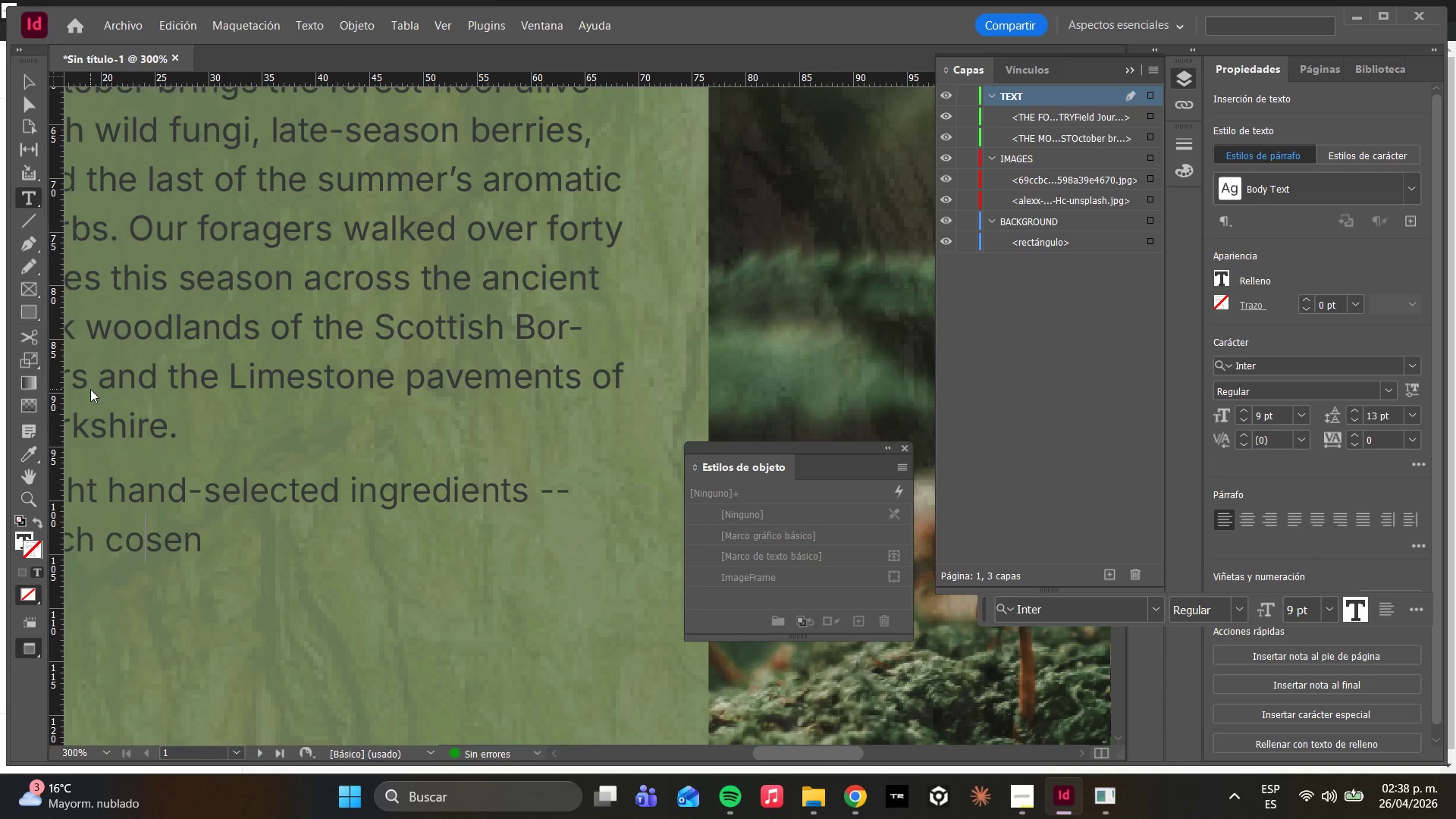 
key(ArrowLeft)
 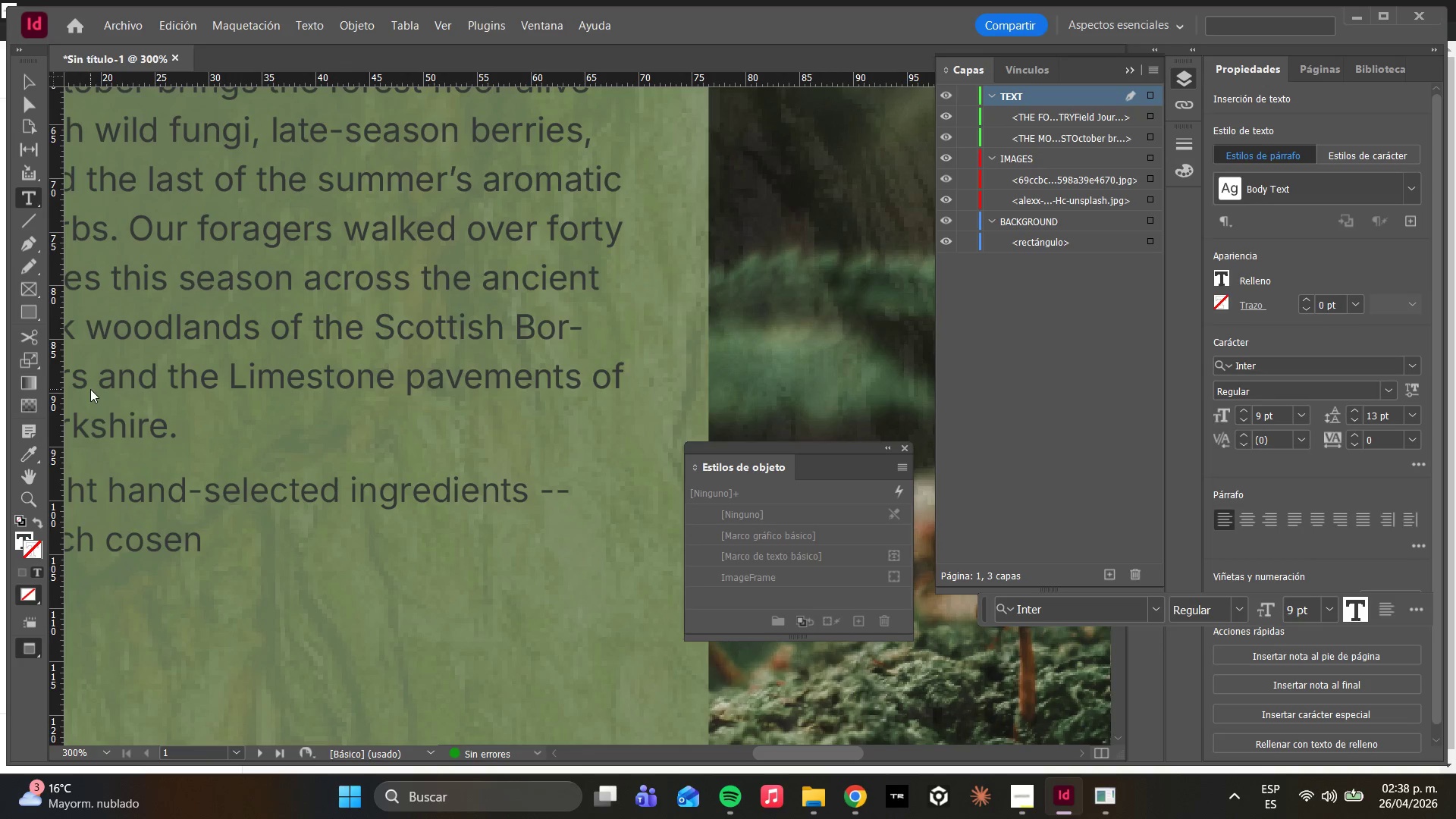 
key(H)
 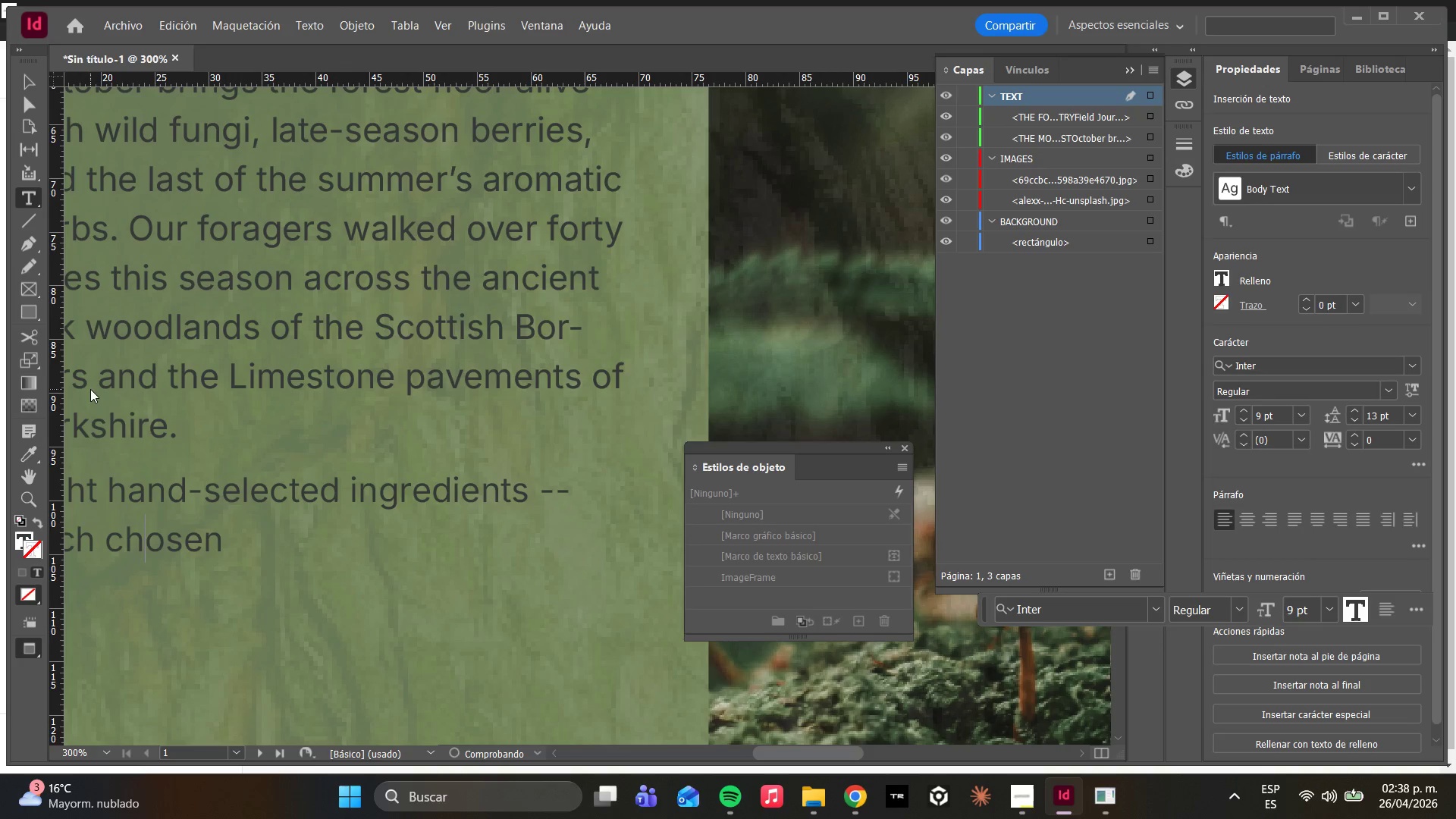 
key(ArrowRight)
 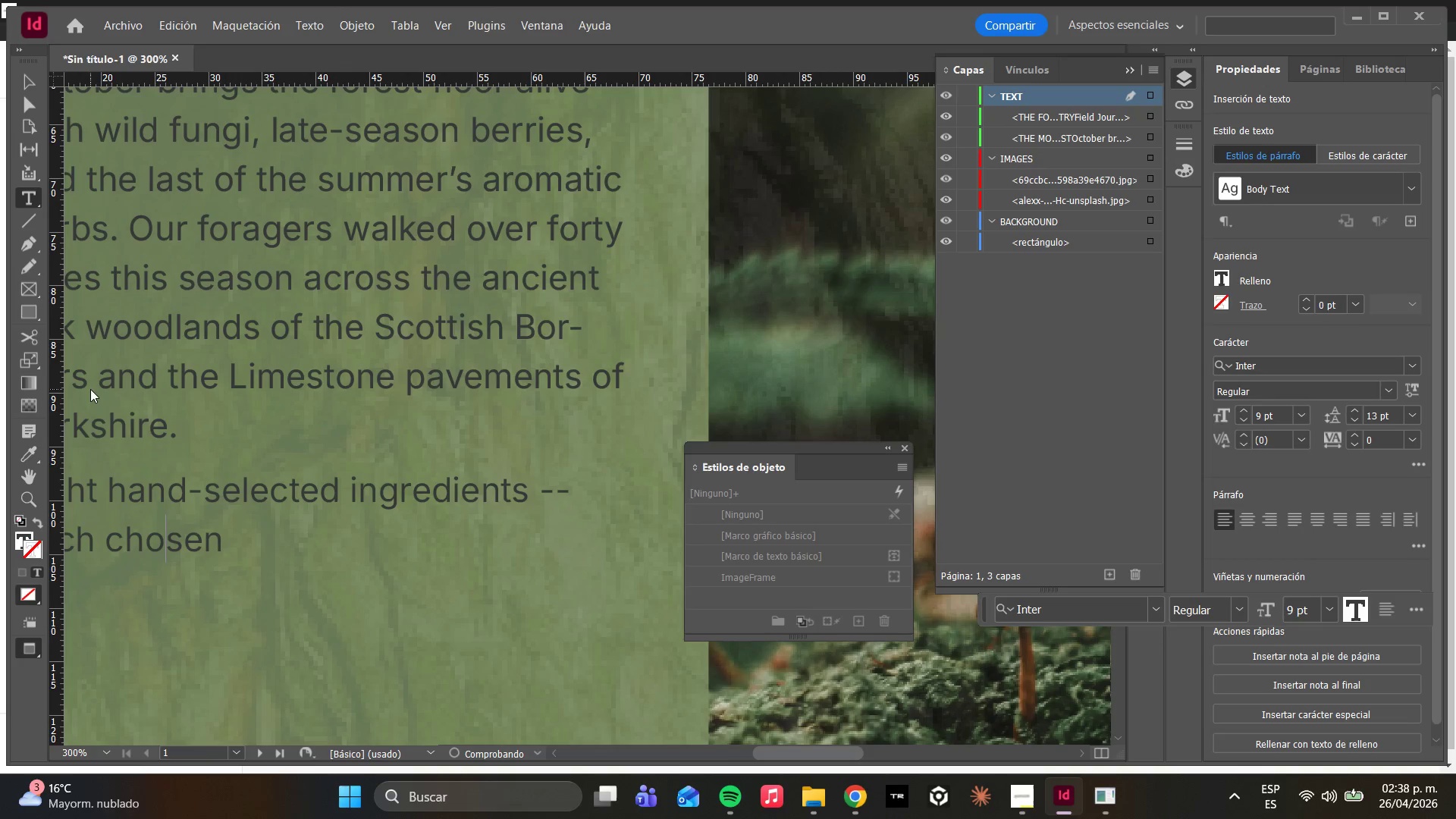 
key(ArrowRight)
 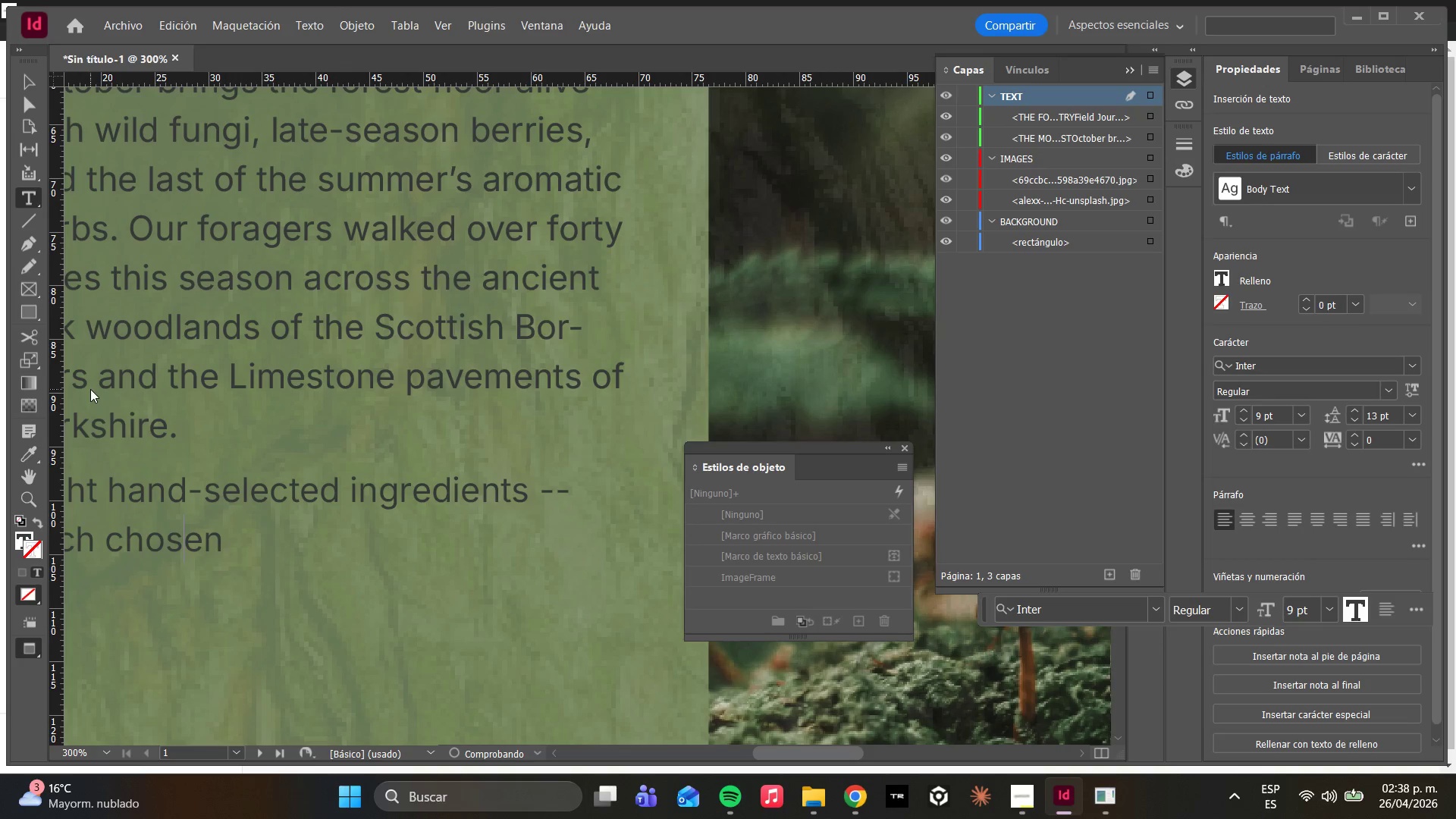 
key(ArrowRight)
 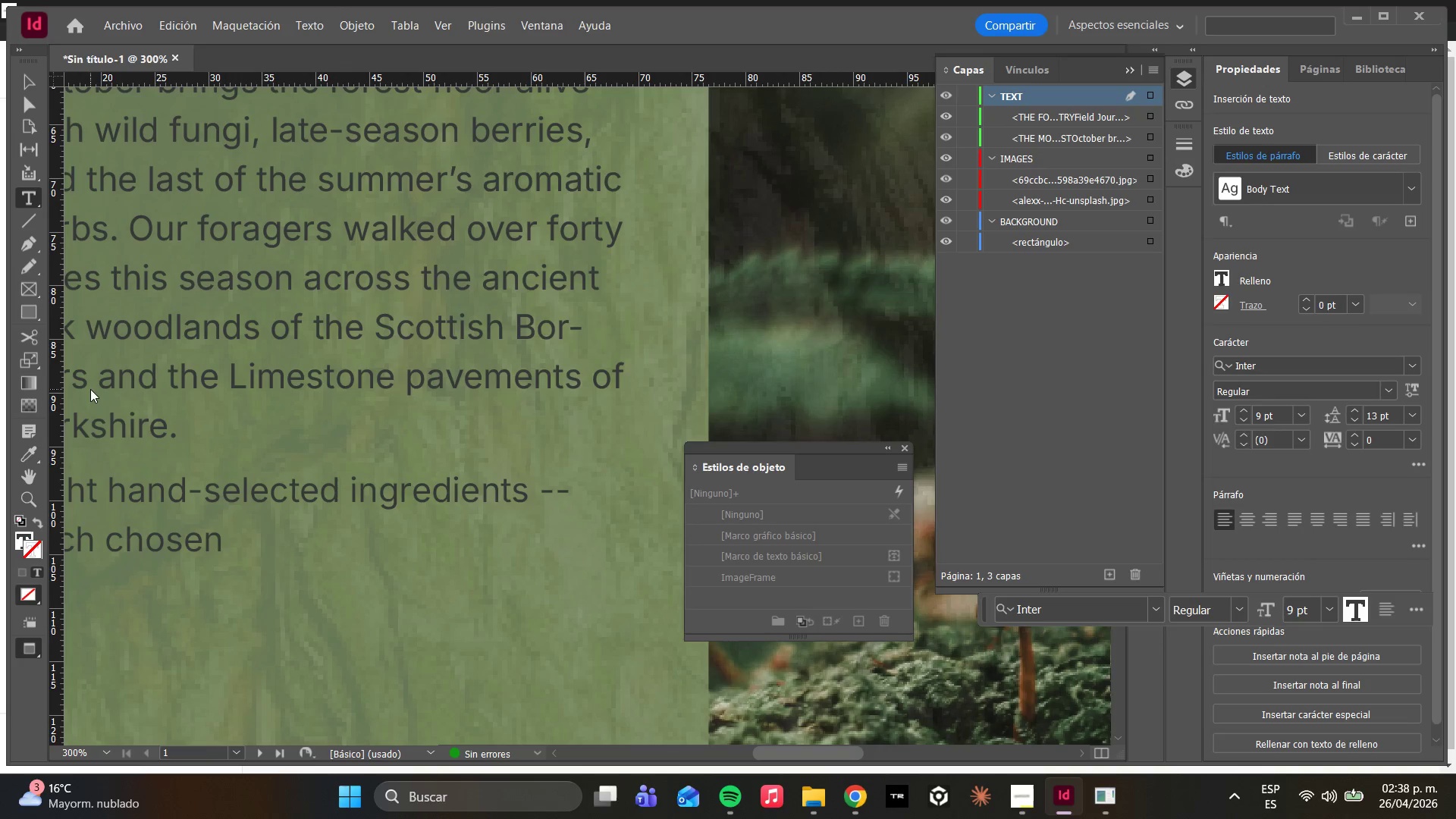 
key(ArrowRight)
 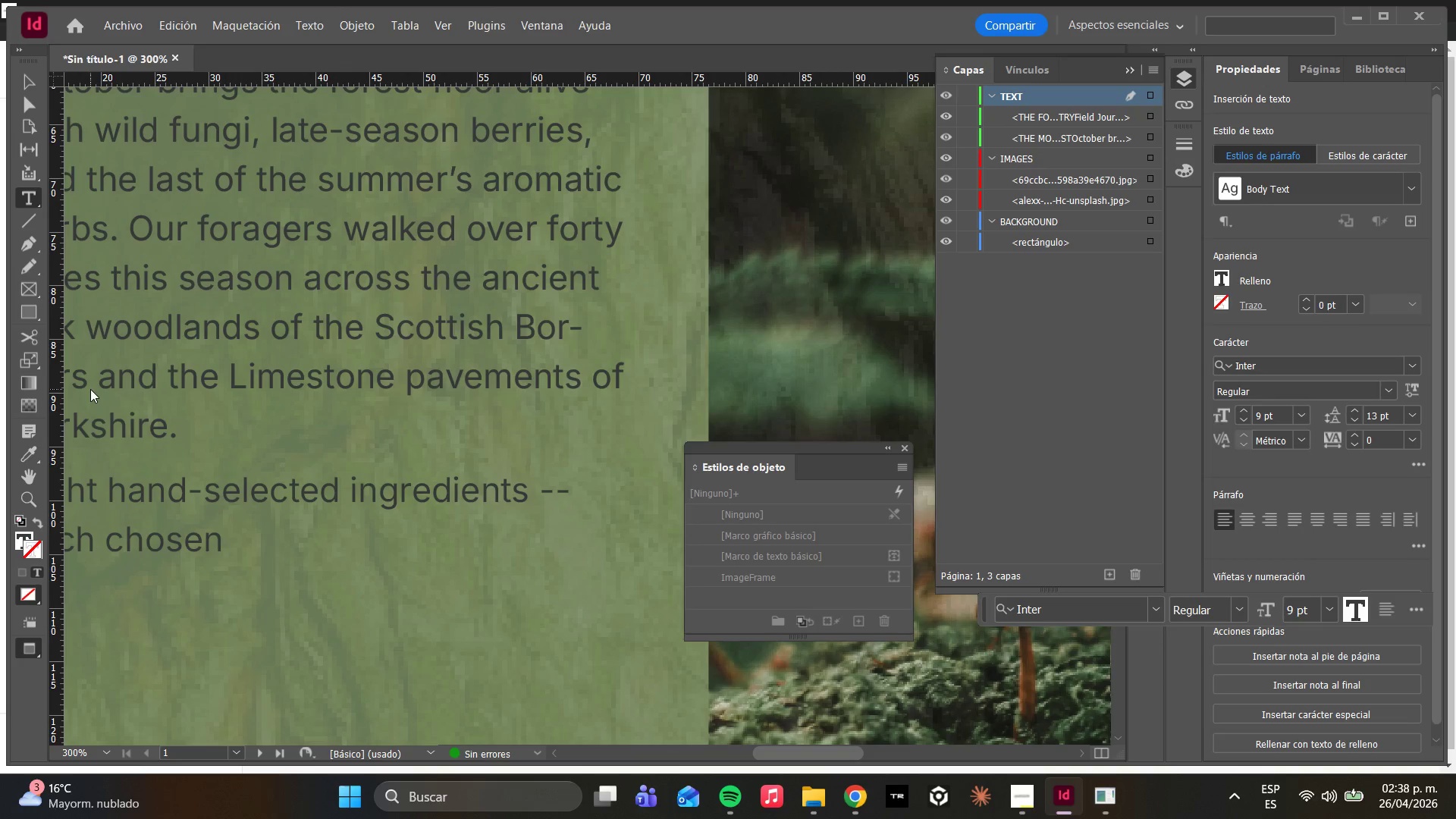 
type( for cuki)
key(Backspace)
key(Backspace)
type(linary quality)
 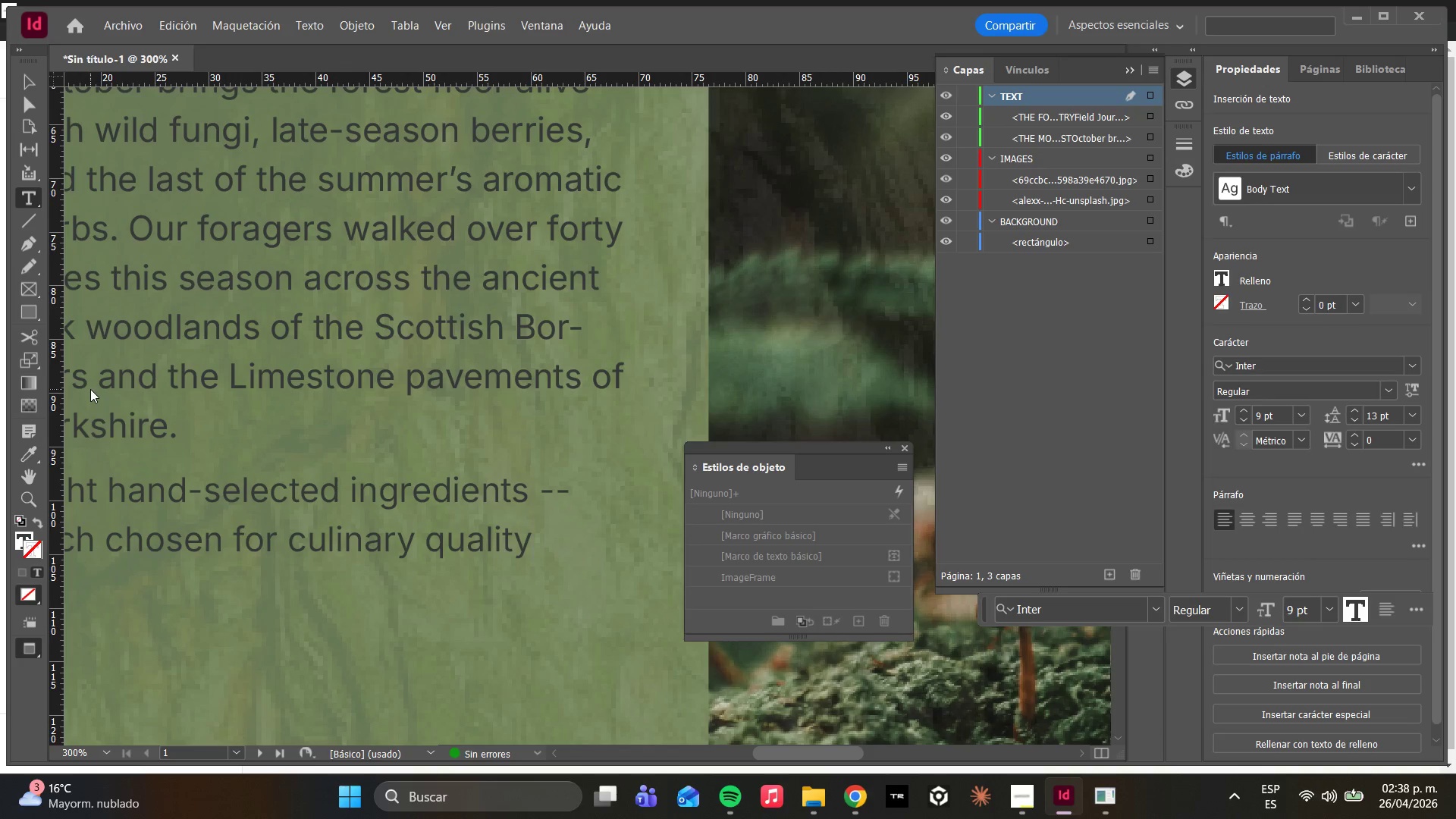 
type( and the story it carriw)
key(Backspace)
type(es of place and season.)
 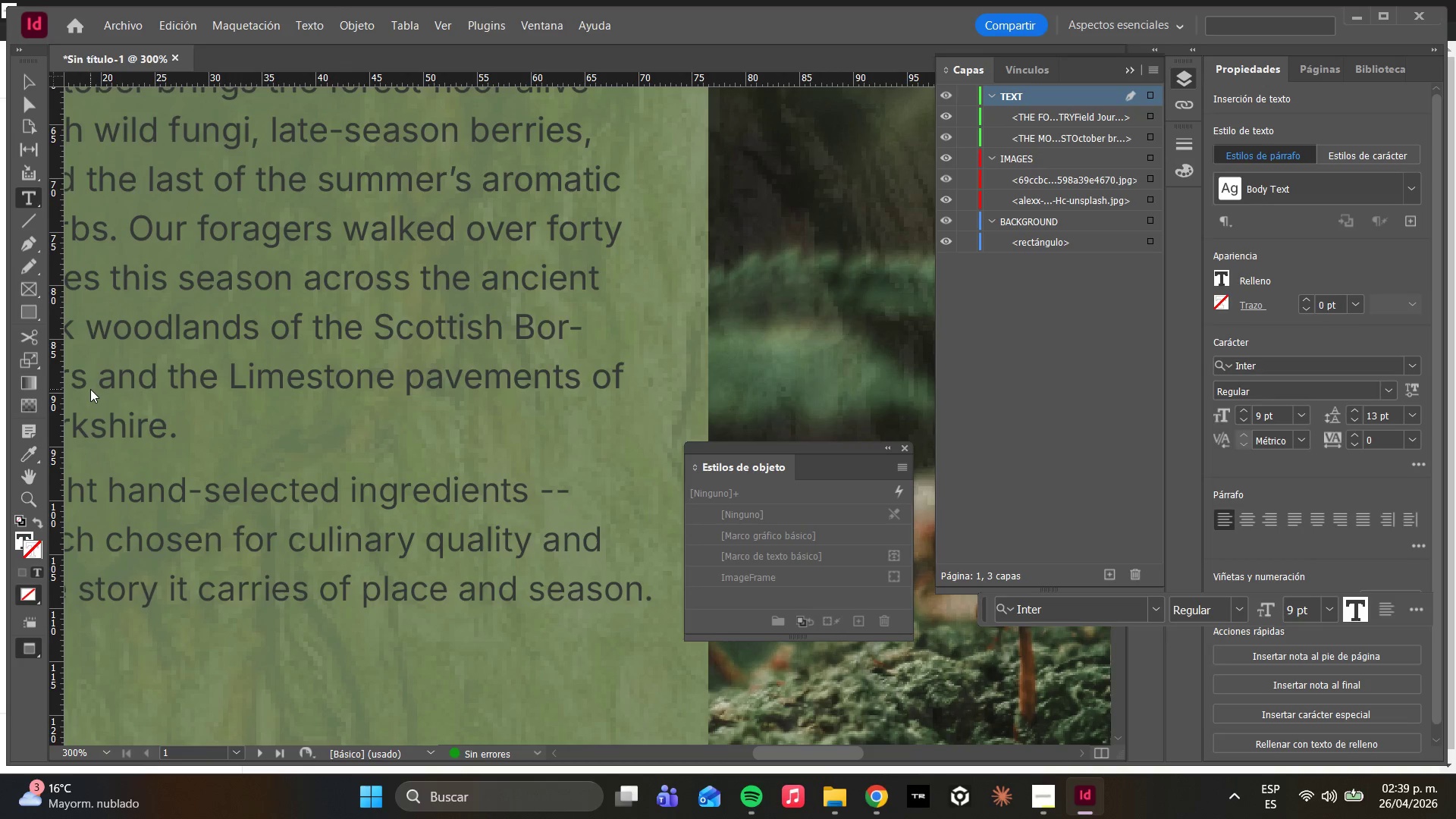 
key(Enter)
 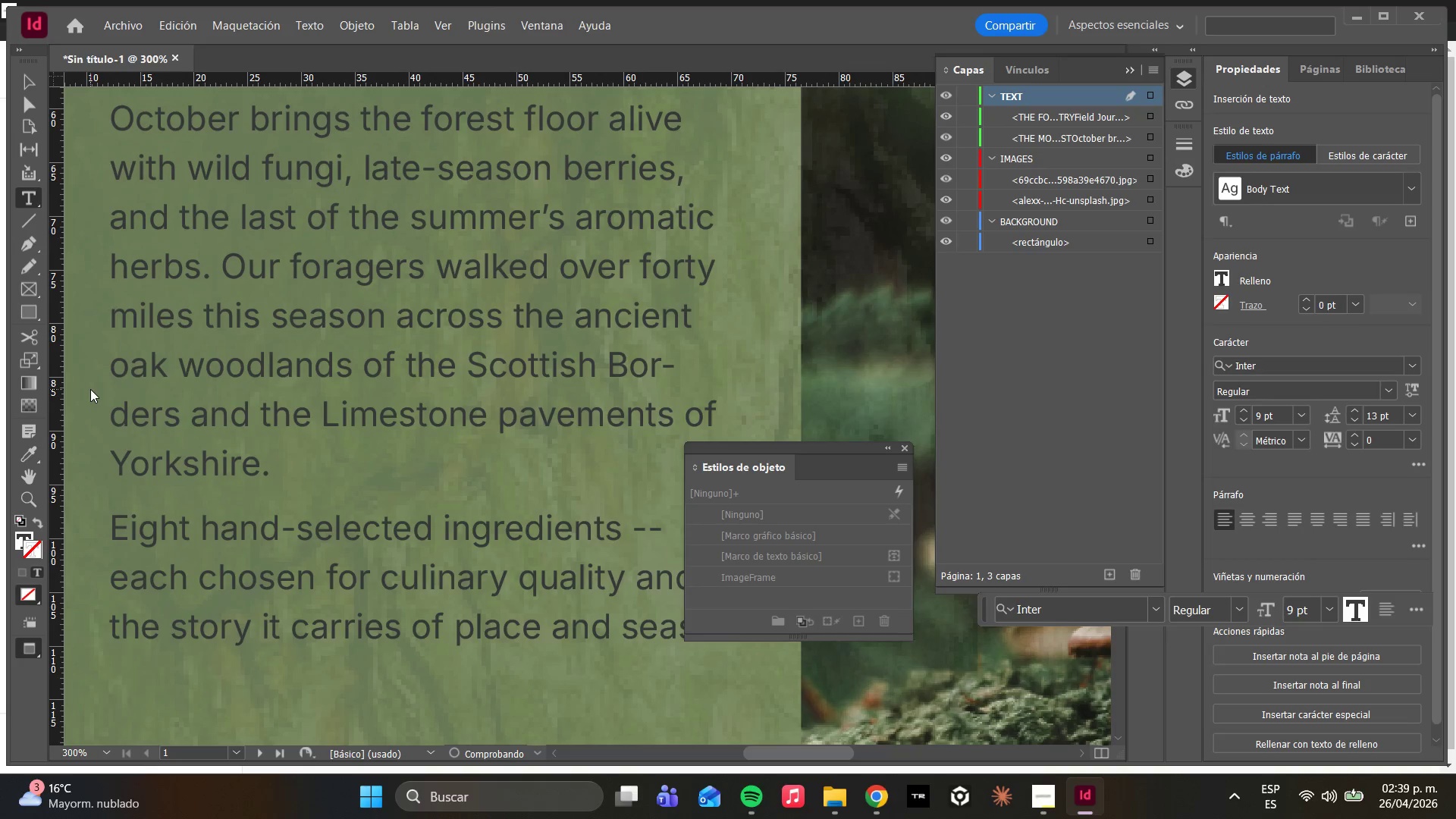 
key(Enter)
 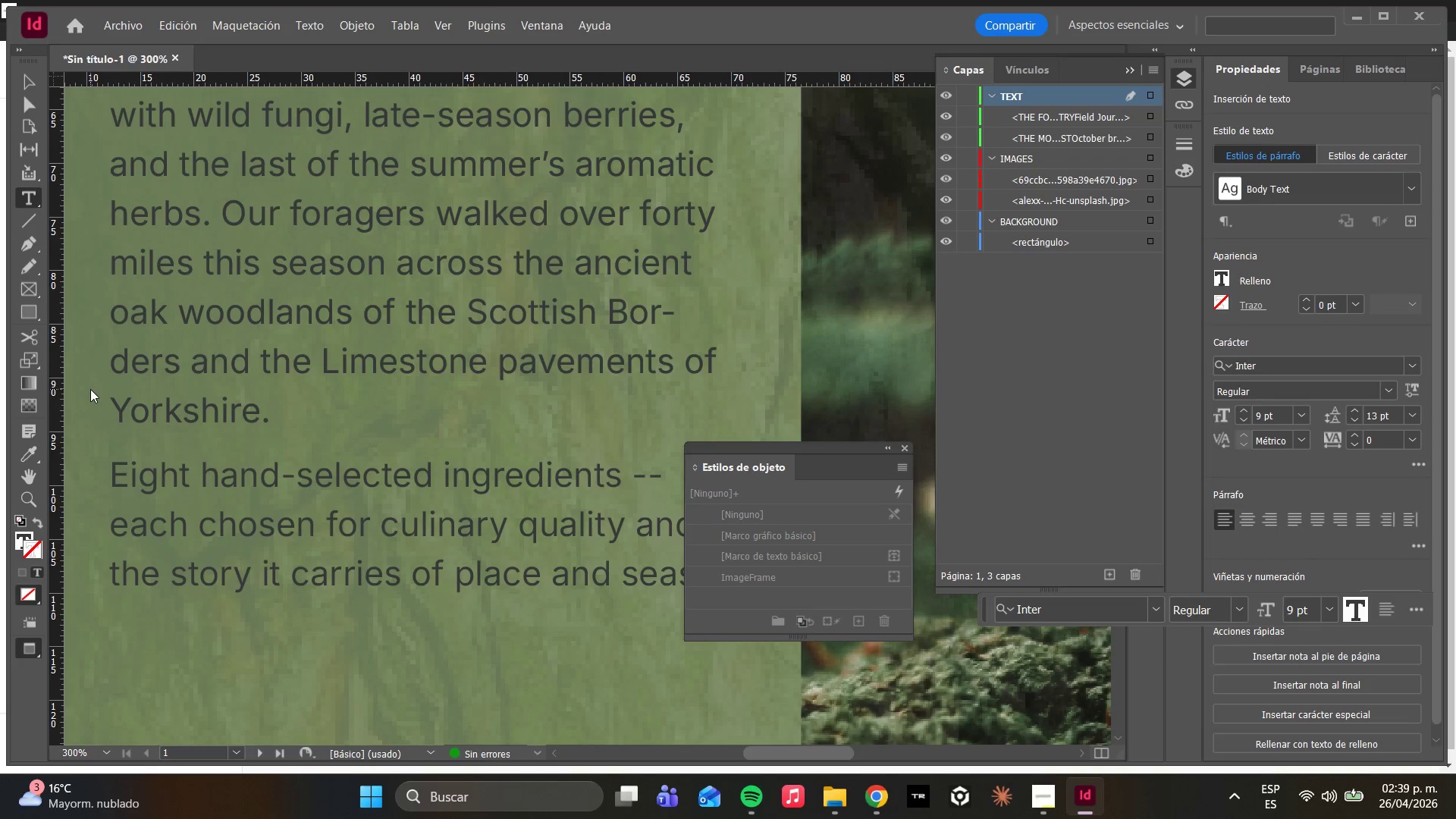 
hold_key(key=AltLeft, duration=1.31)
scroll: coordinate [576, 551], scroll_direction: down, amount: 7.0
 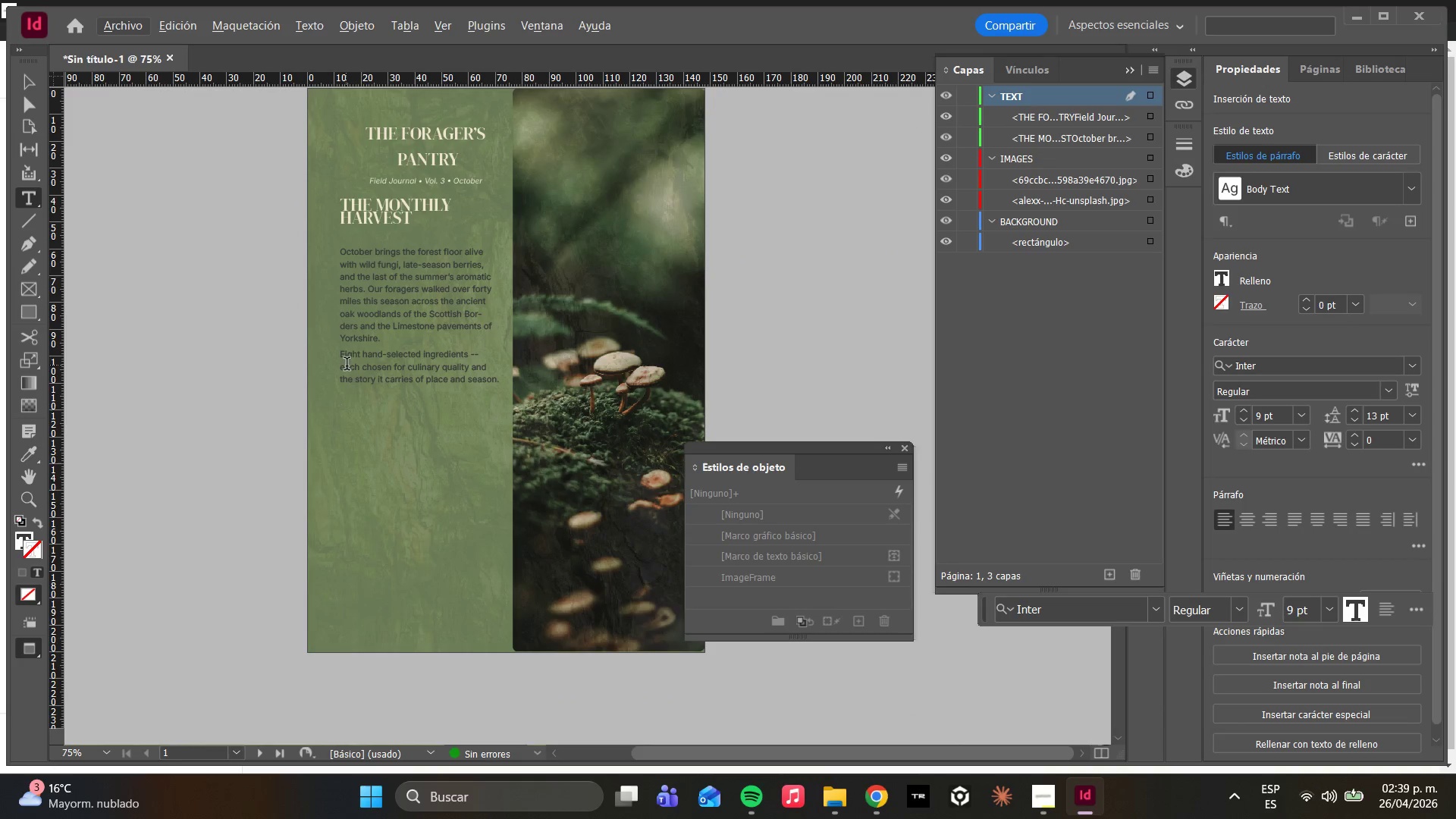 
hold_key(key=AltLeft, duration=3.16)
scroll: coordinate [409, 245], scroll_direction: up, amount: 5.0
 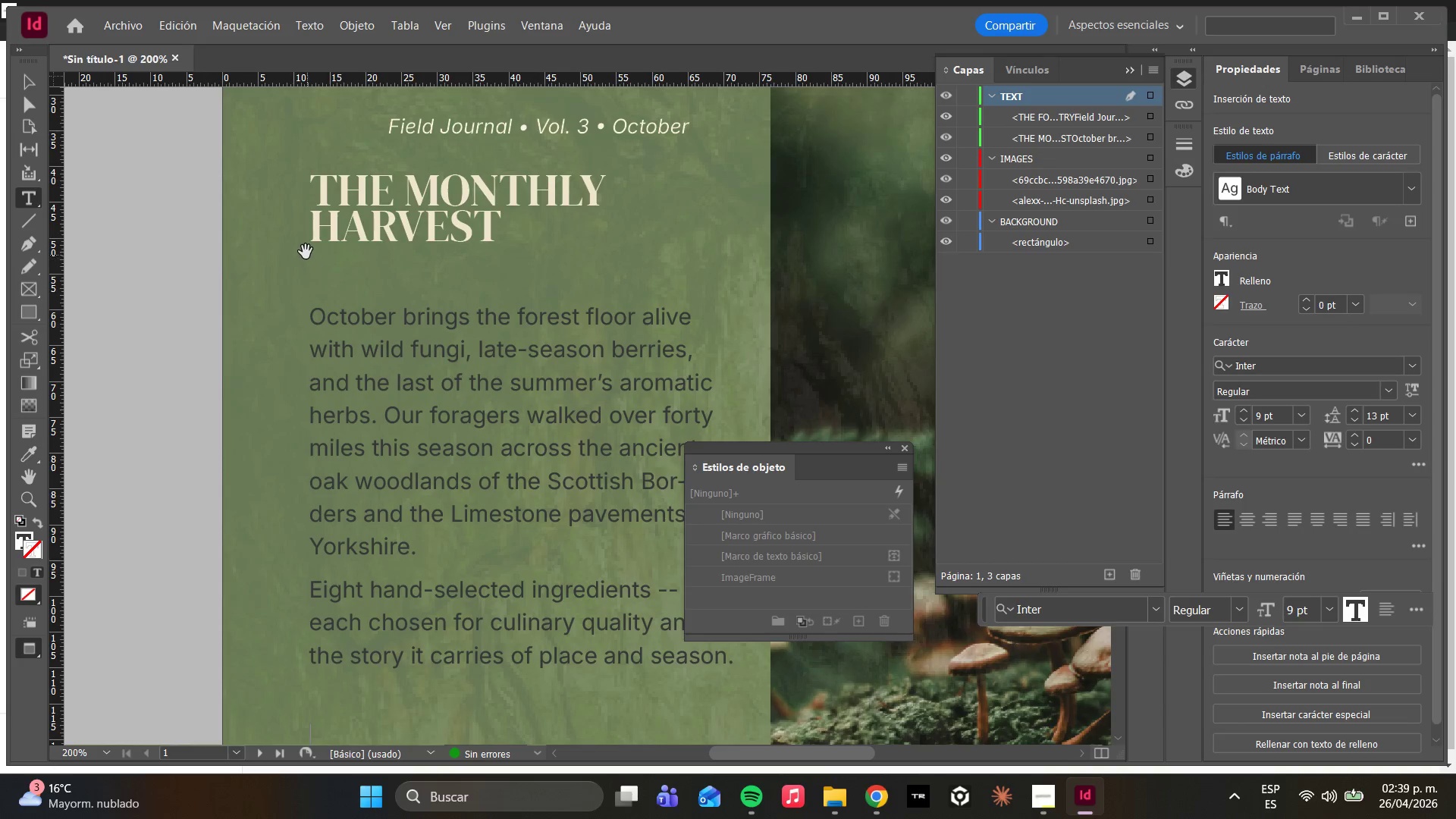 
left_click([317, 225])
 